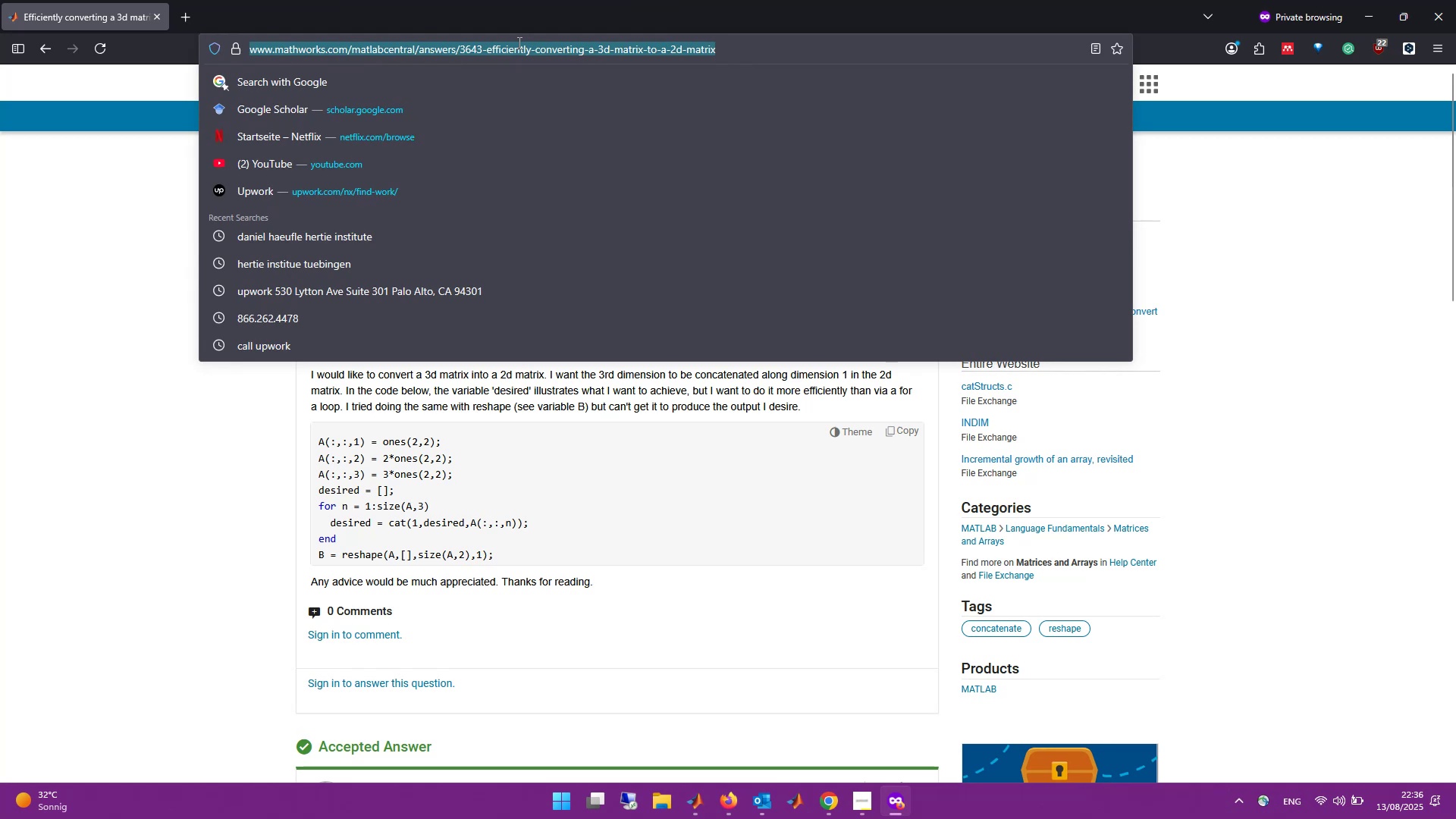 
type(matlab reshape)
 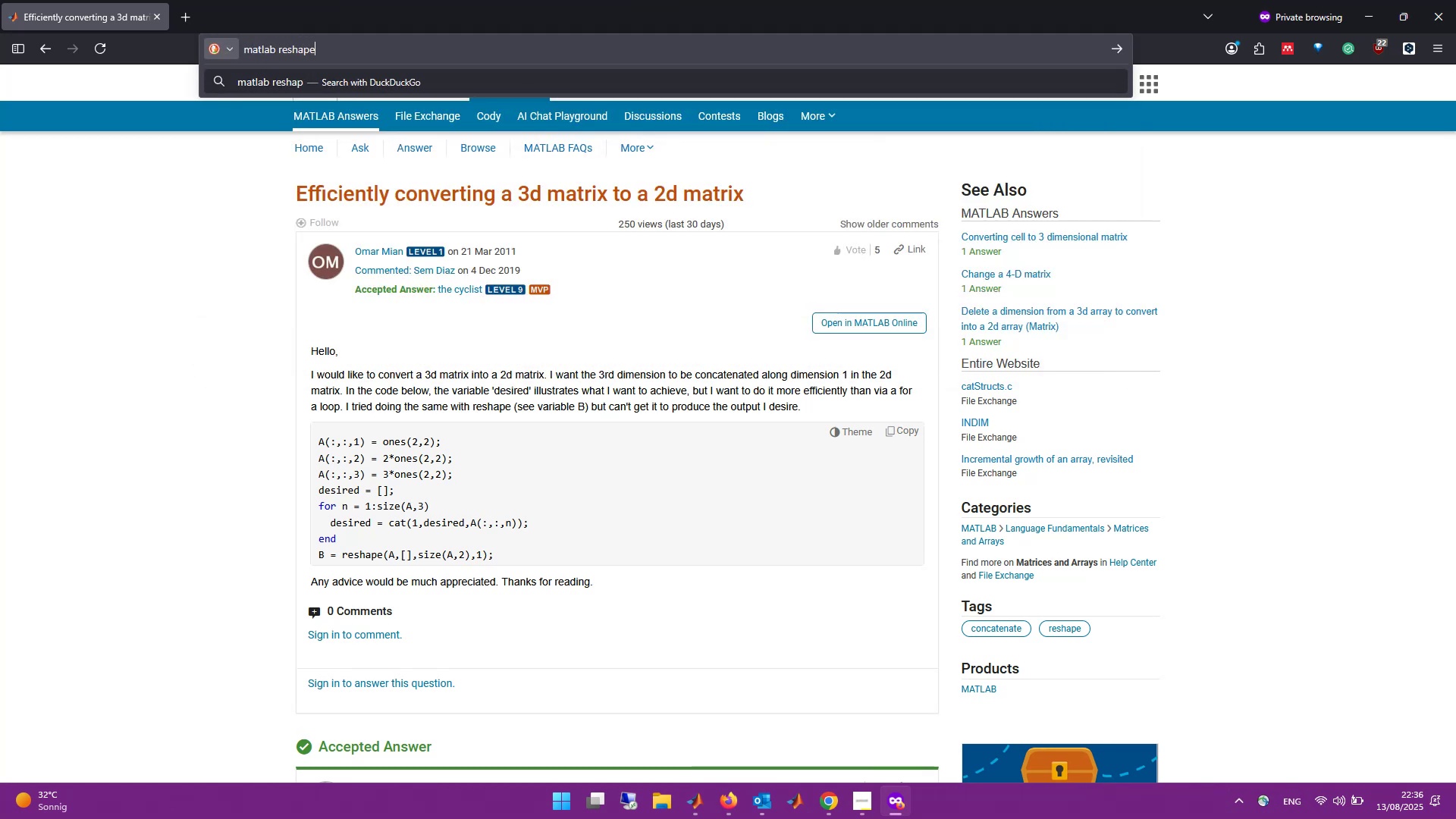 
key(Enter)
 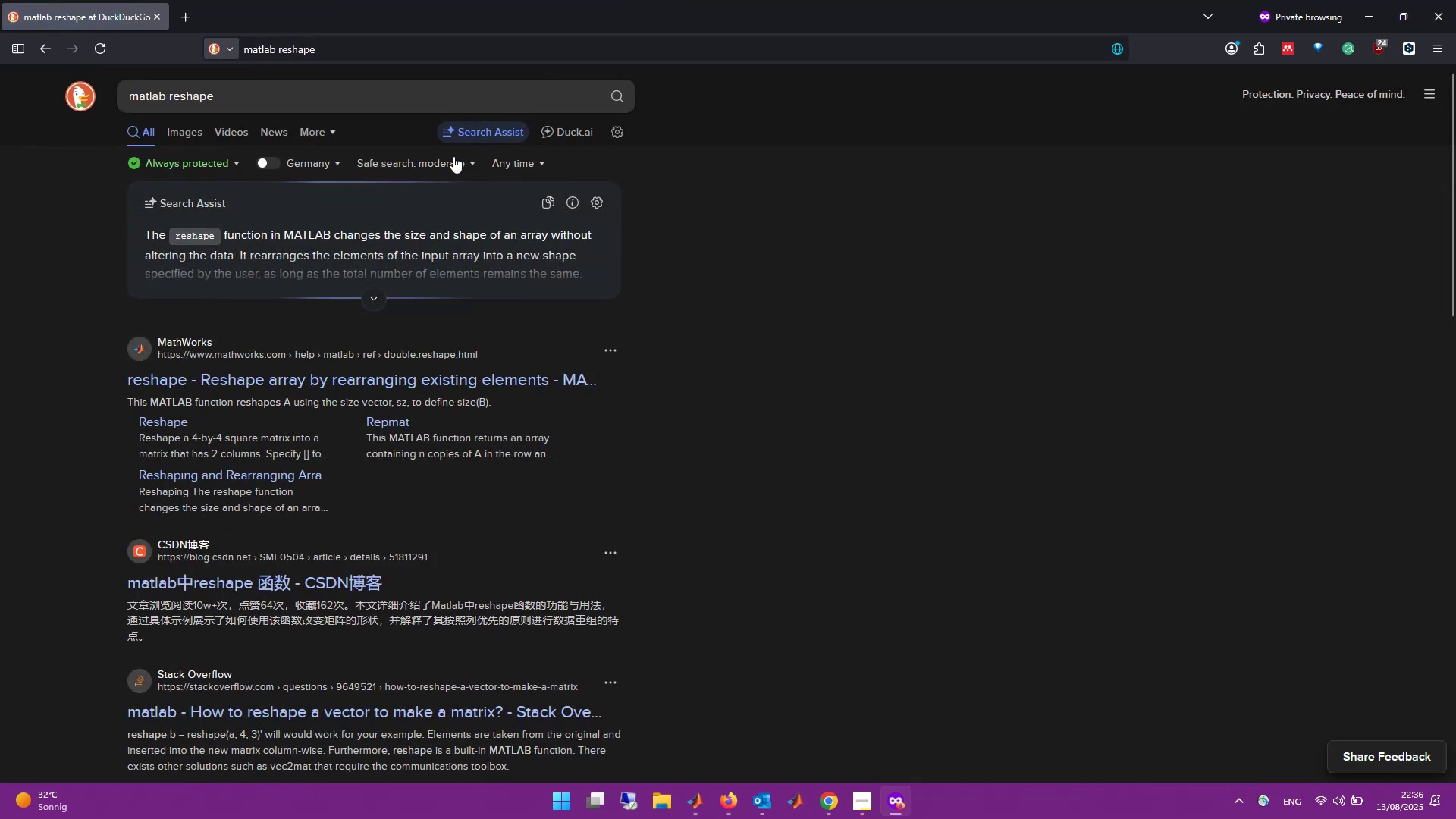 
left_click([271, 379])
 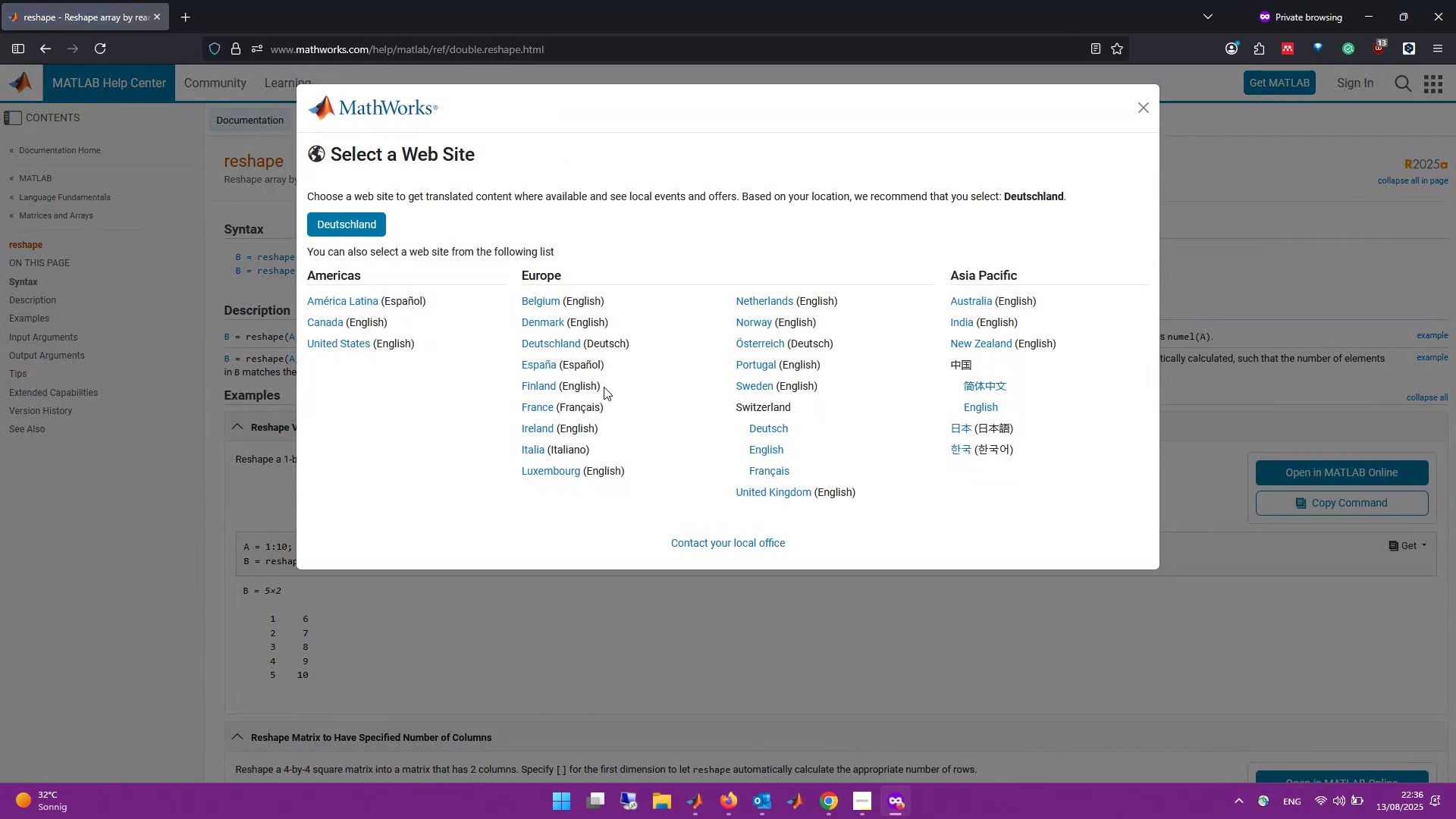 
wait(11.82)
 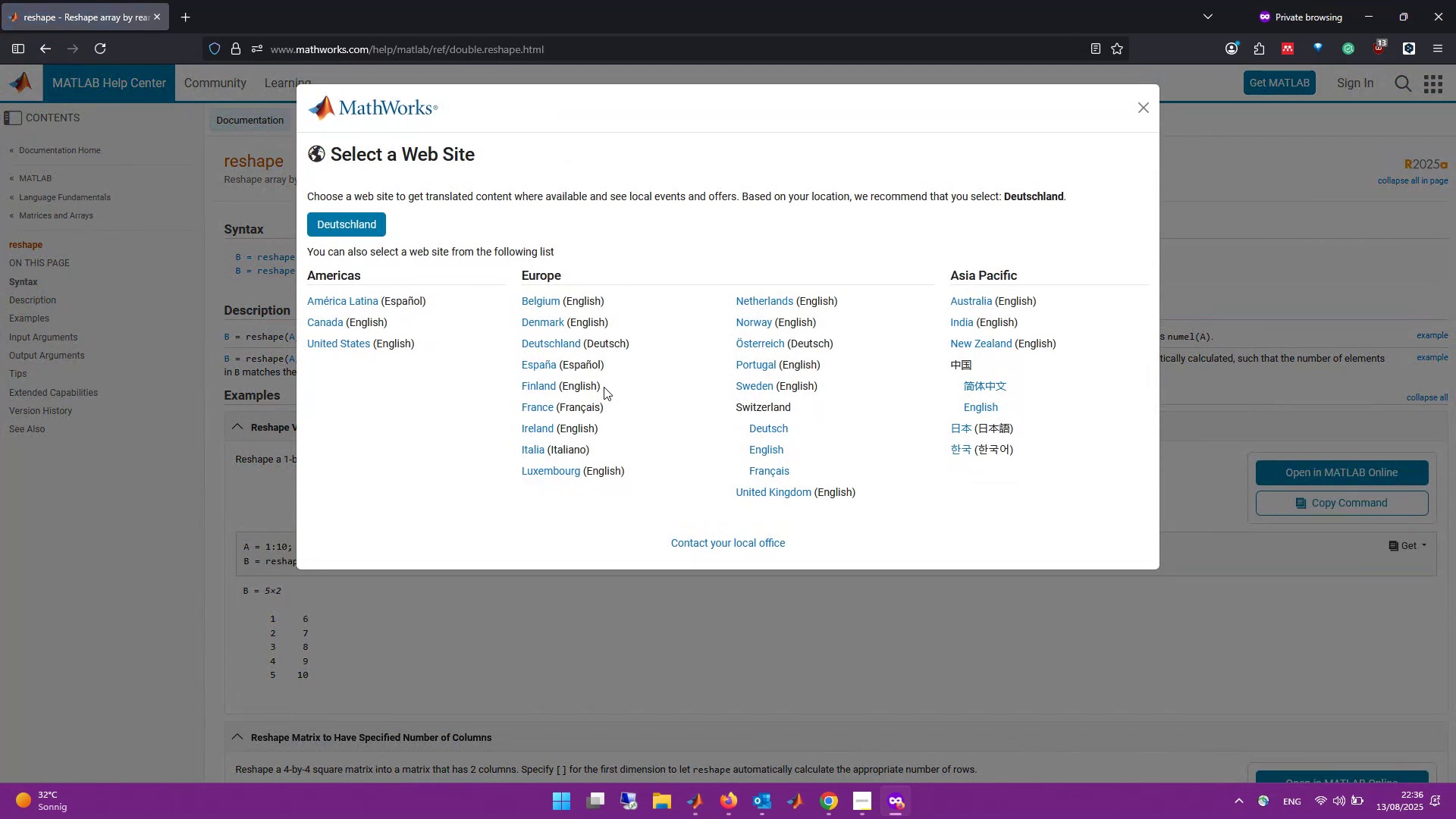 
left_click([1138, 106])
 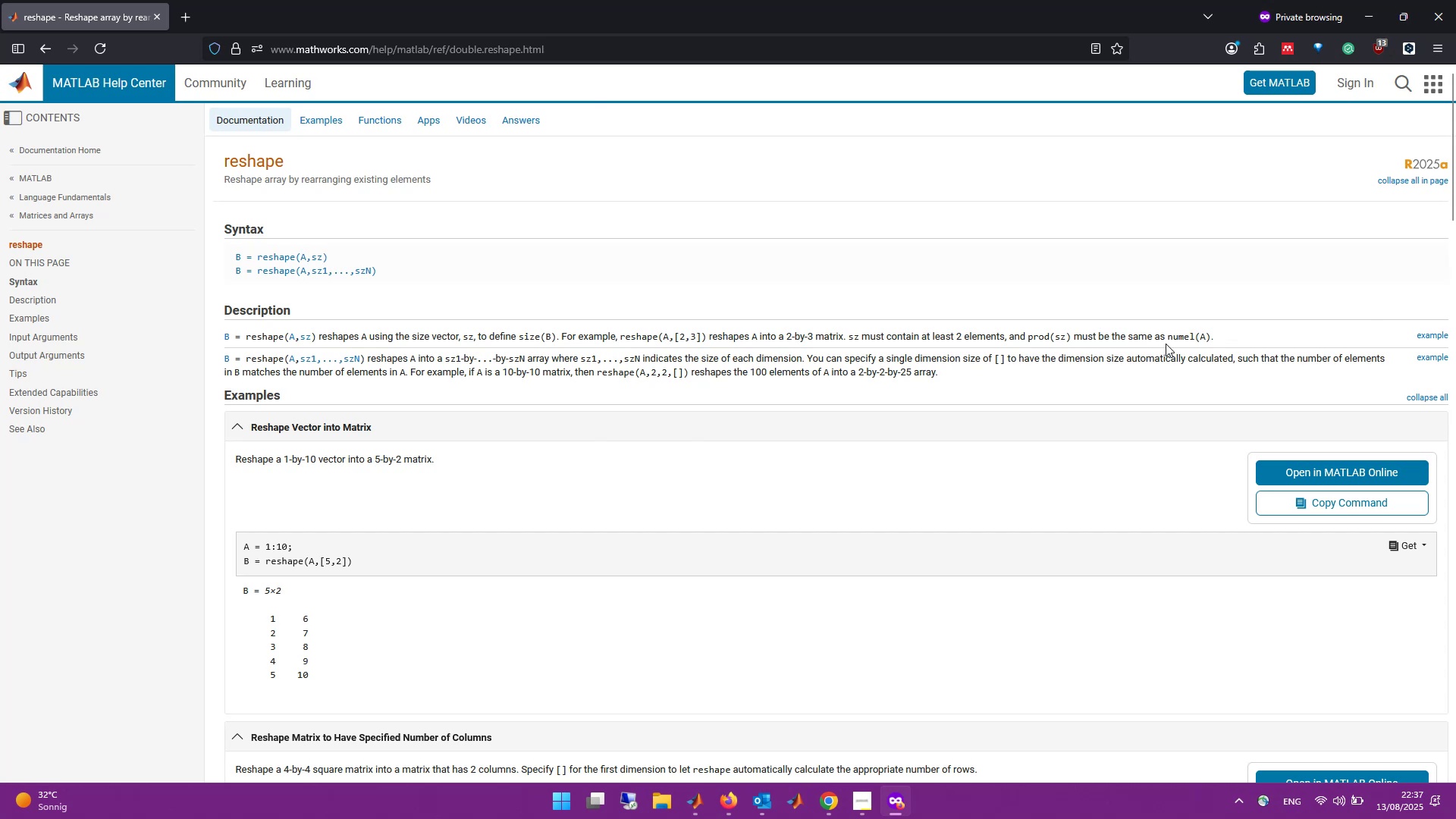 
wait(25.46)
 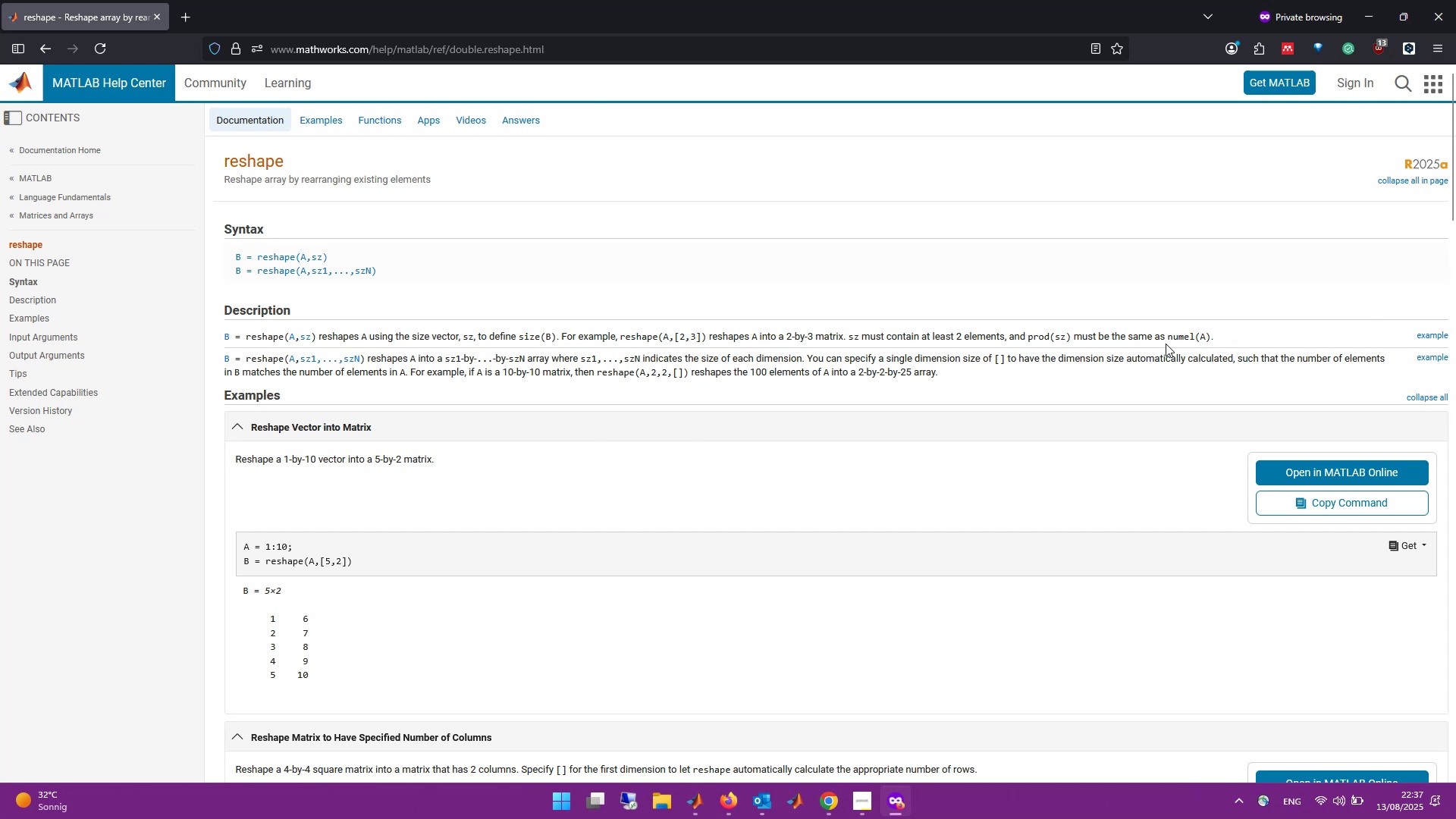 
key(Alt+Tab)
 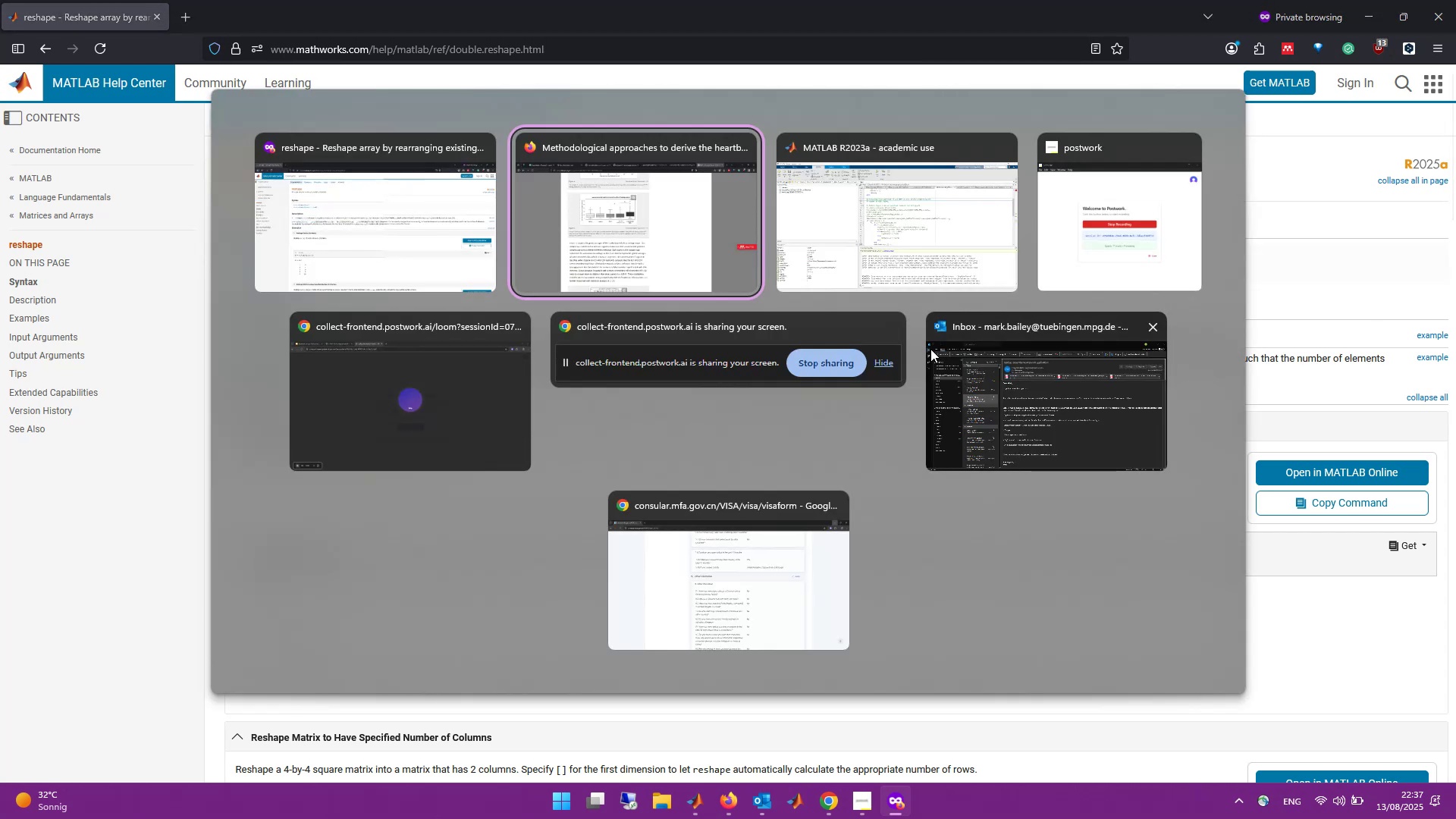 
key(Alt+Tab)
 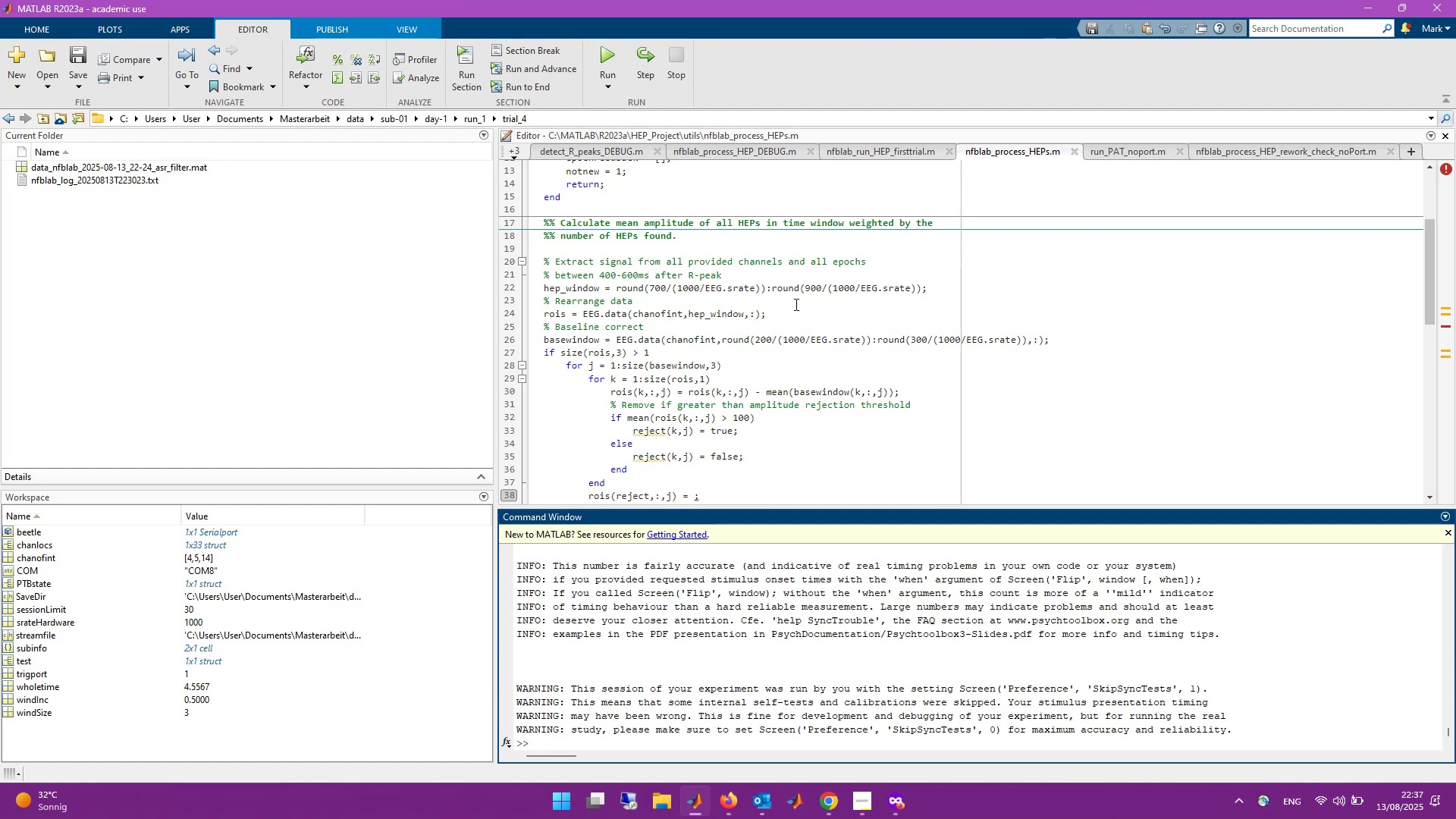 
left_click([800, 312])
 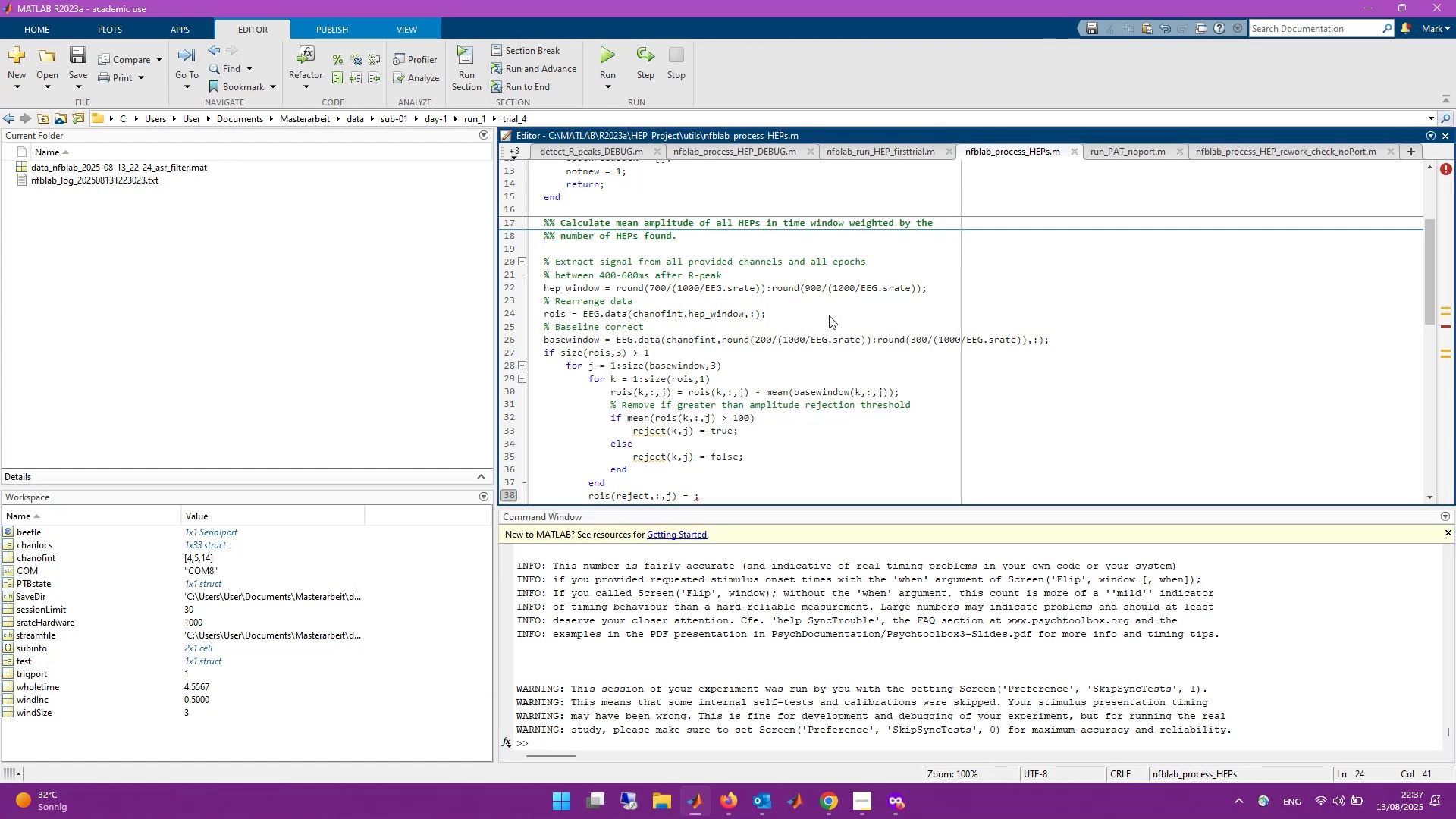 
key(Enter)
 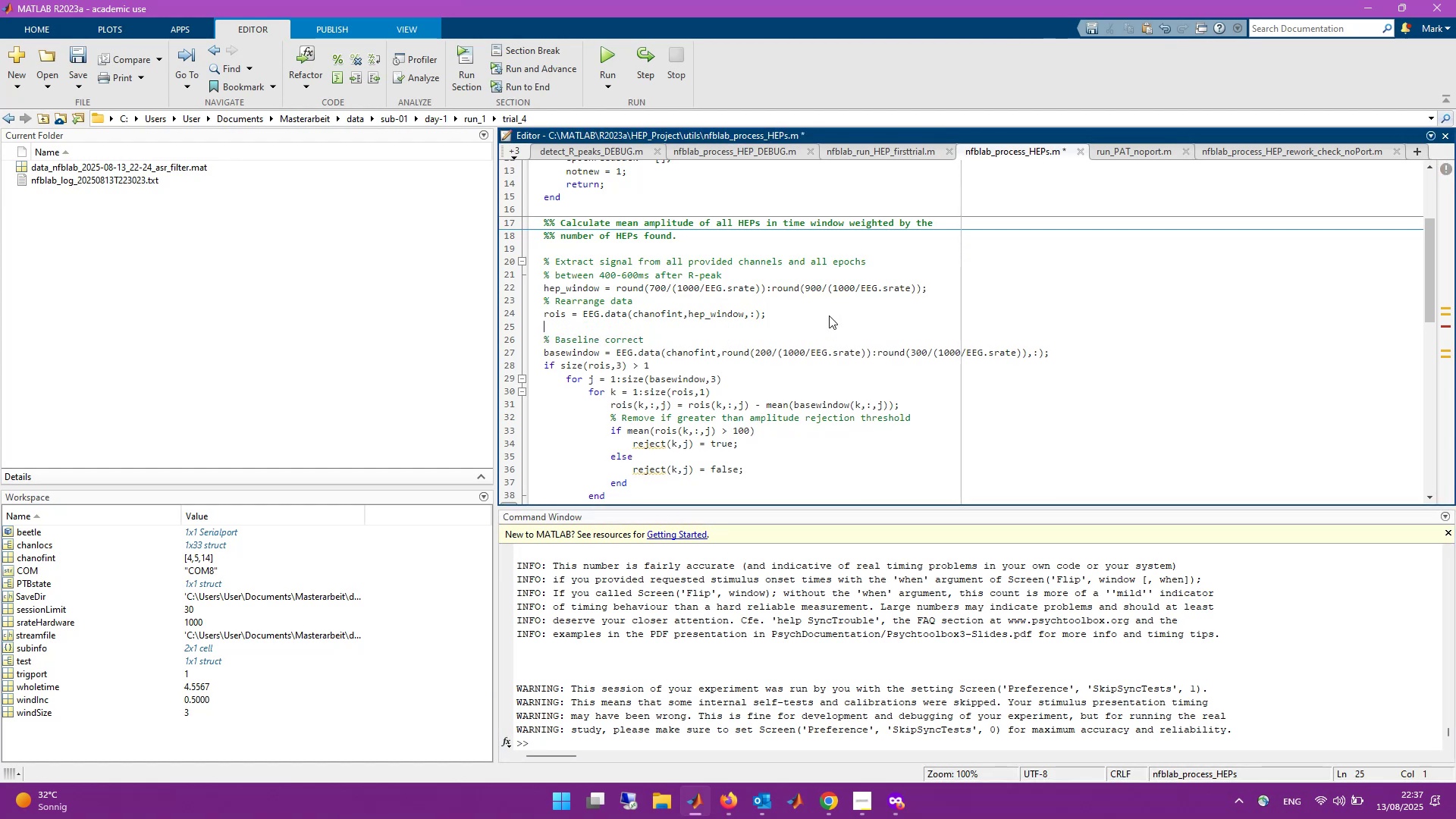 
type(reshape)
key(Backspace)
key(Backspace)
key(Backspace)
key(Backspace)
key(Backspace)
key(Backspace)
type(osi)
key(Backspace)
key(Backspace)
type(is = reshape(rois,[)
 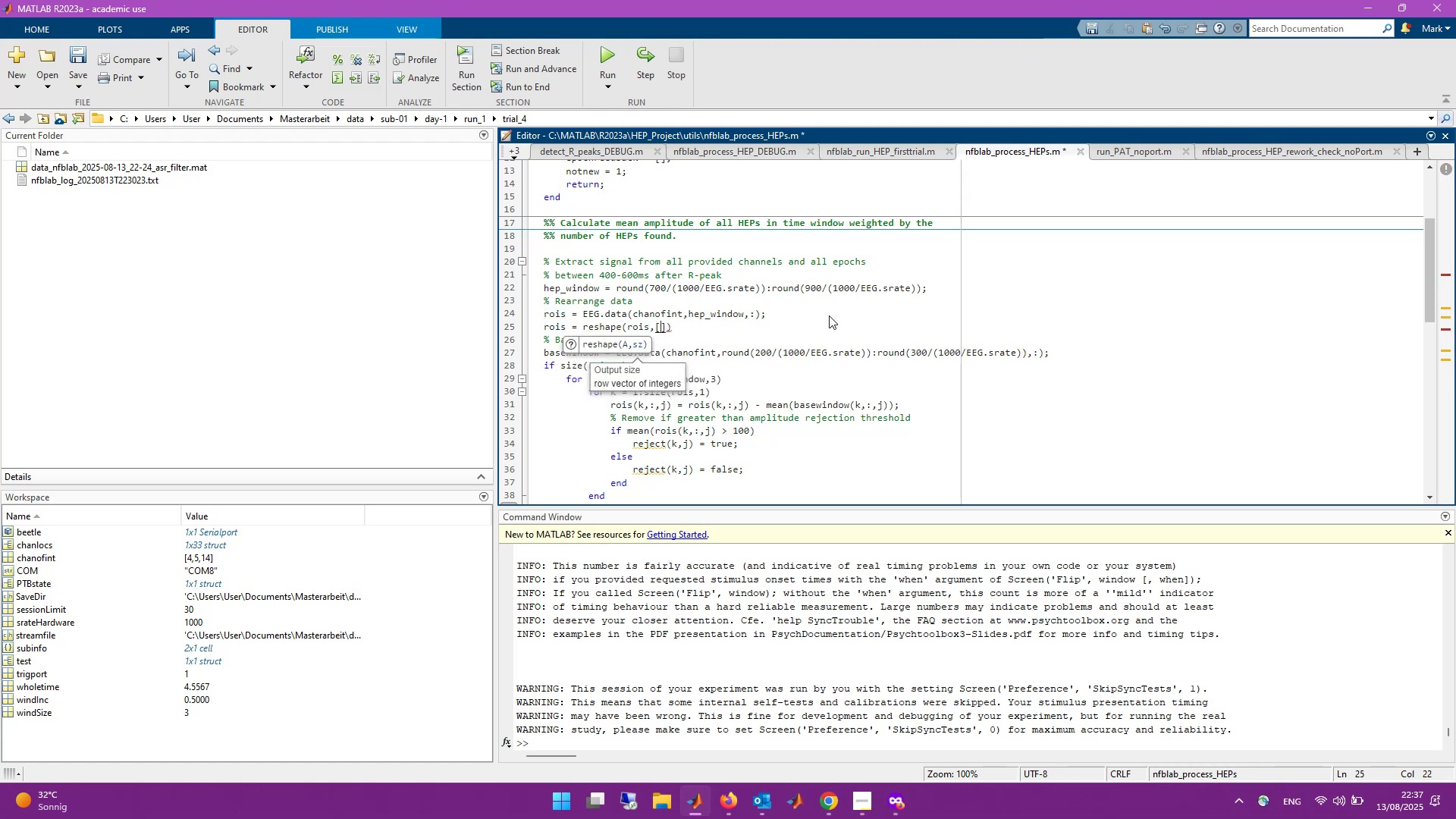 
wait(16.58)
 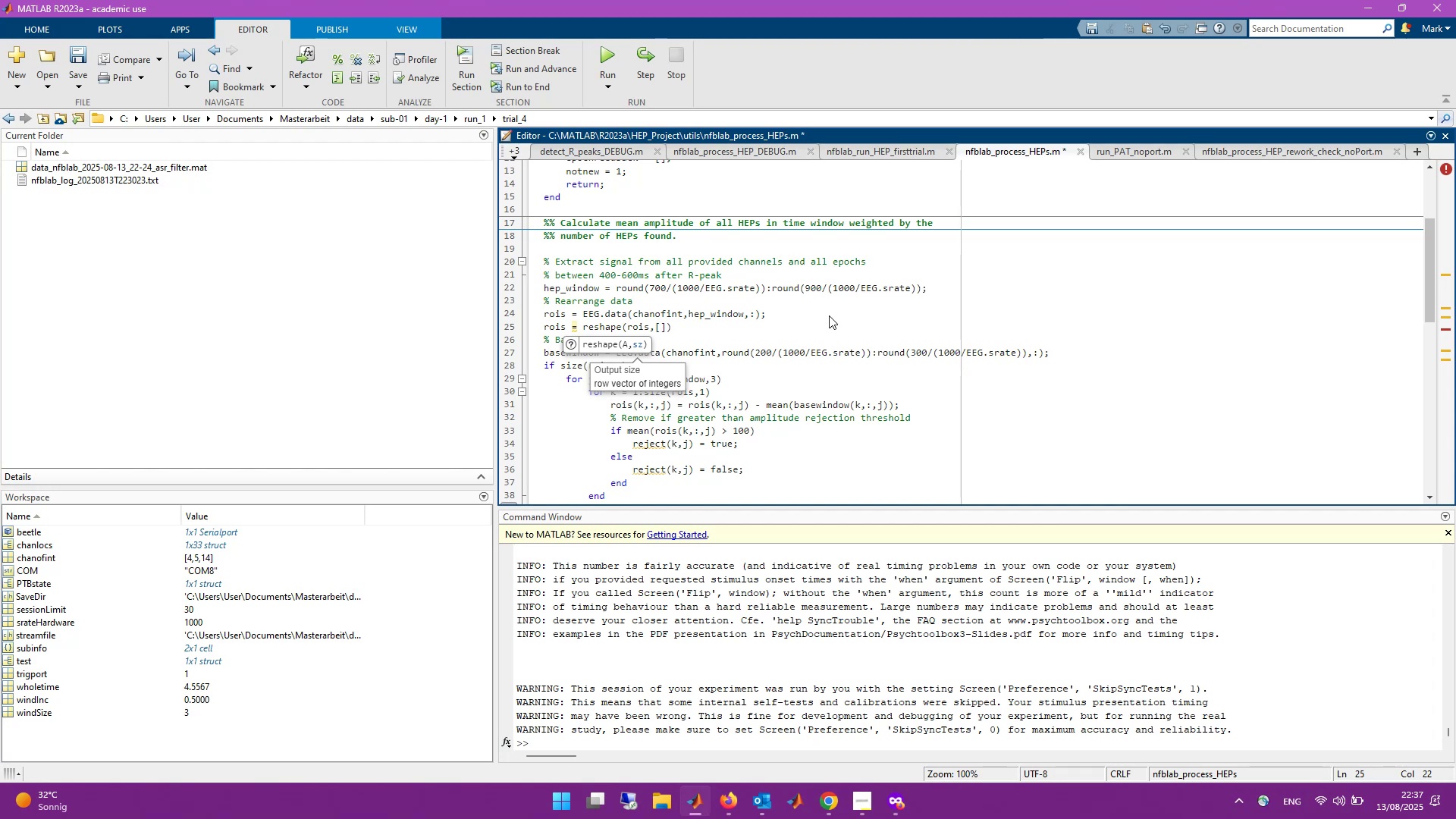 
type(size(rois,)
 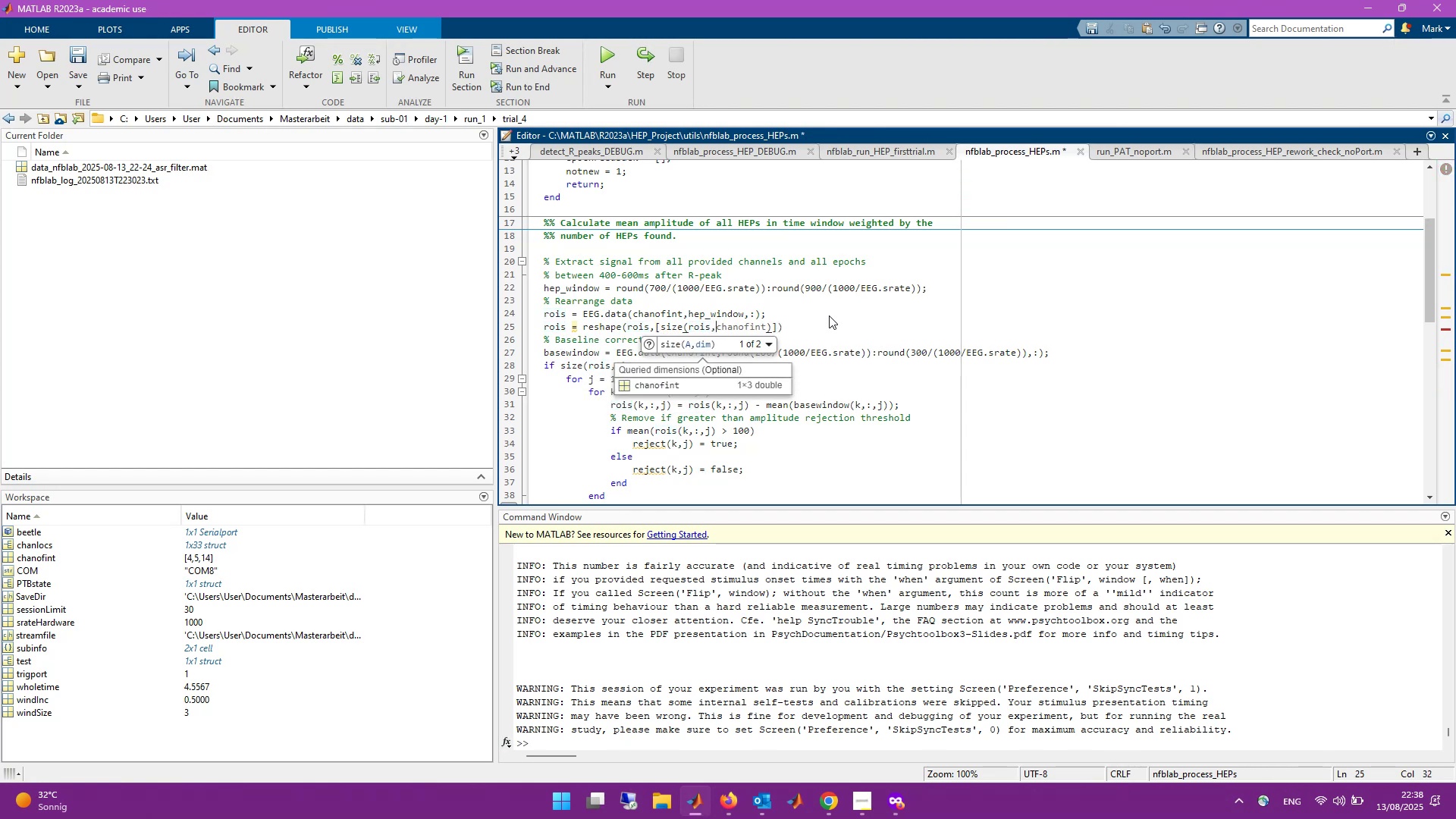 
wait(5.49)
 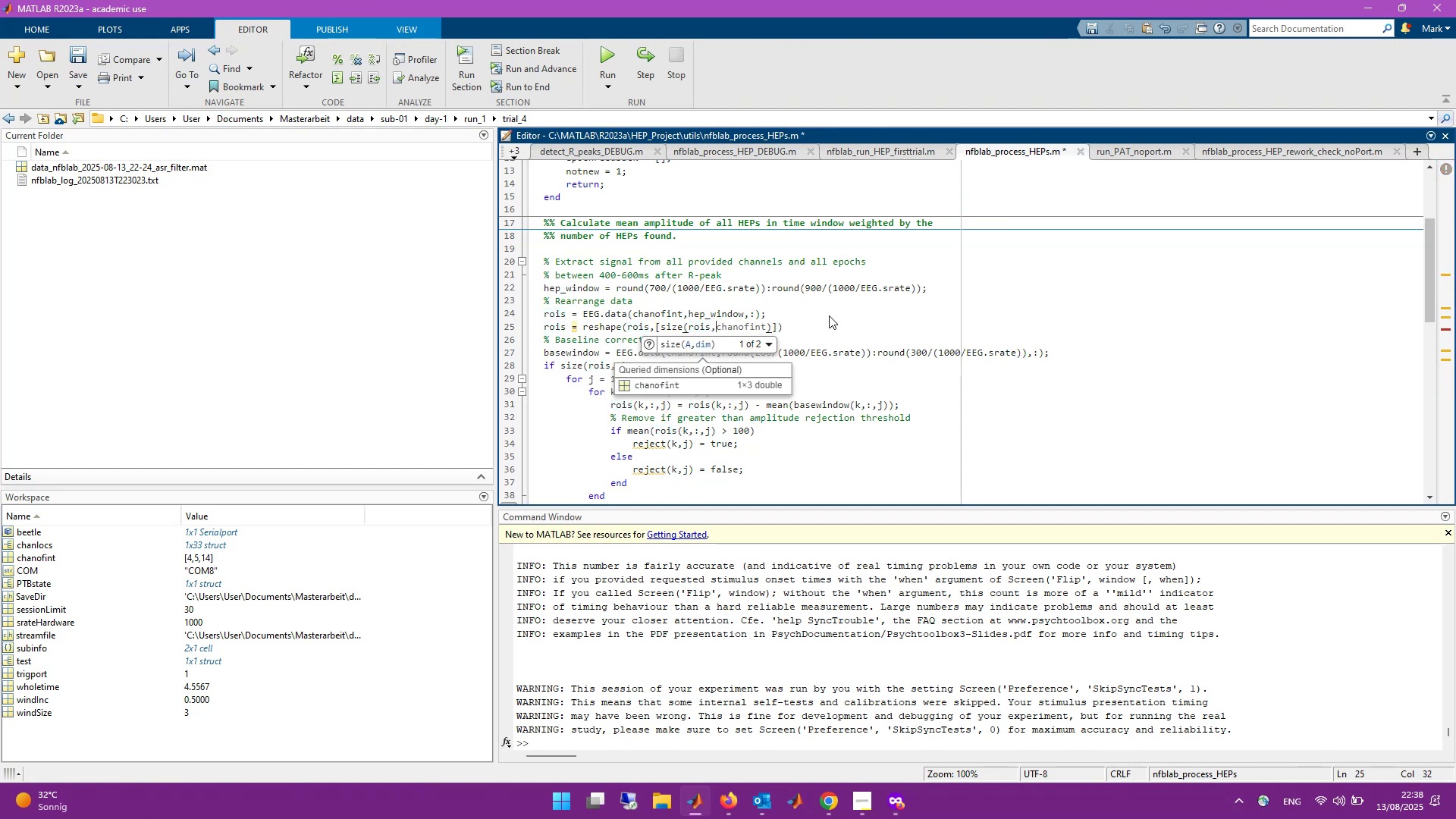 
left_click([515, 313])
 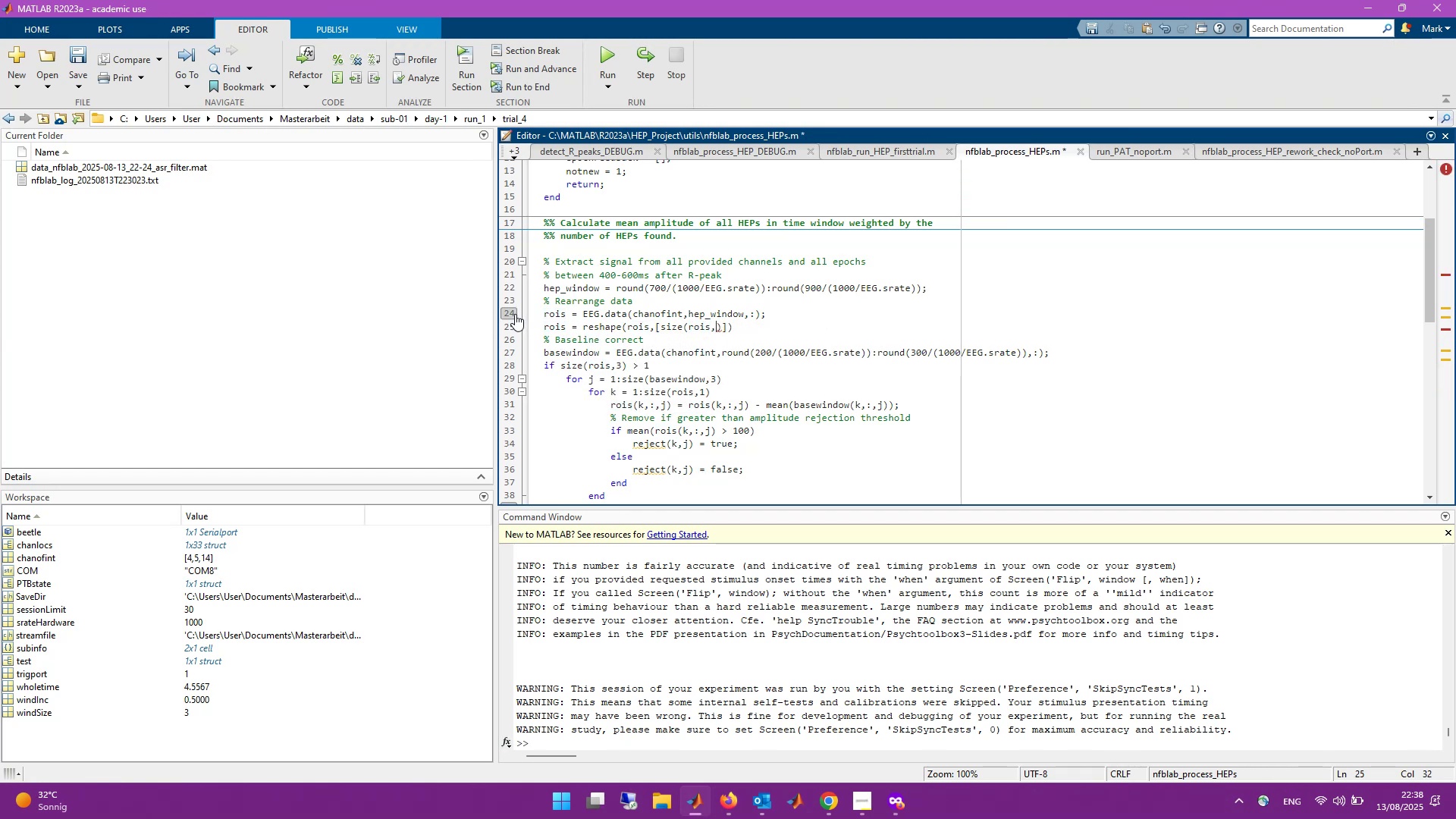 
key(Control+S)
 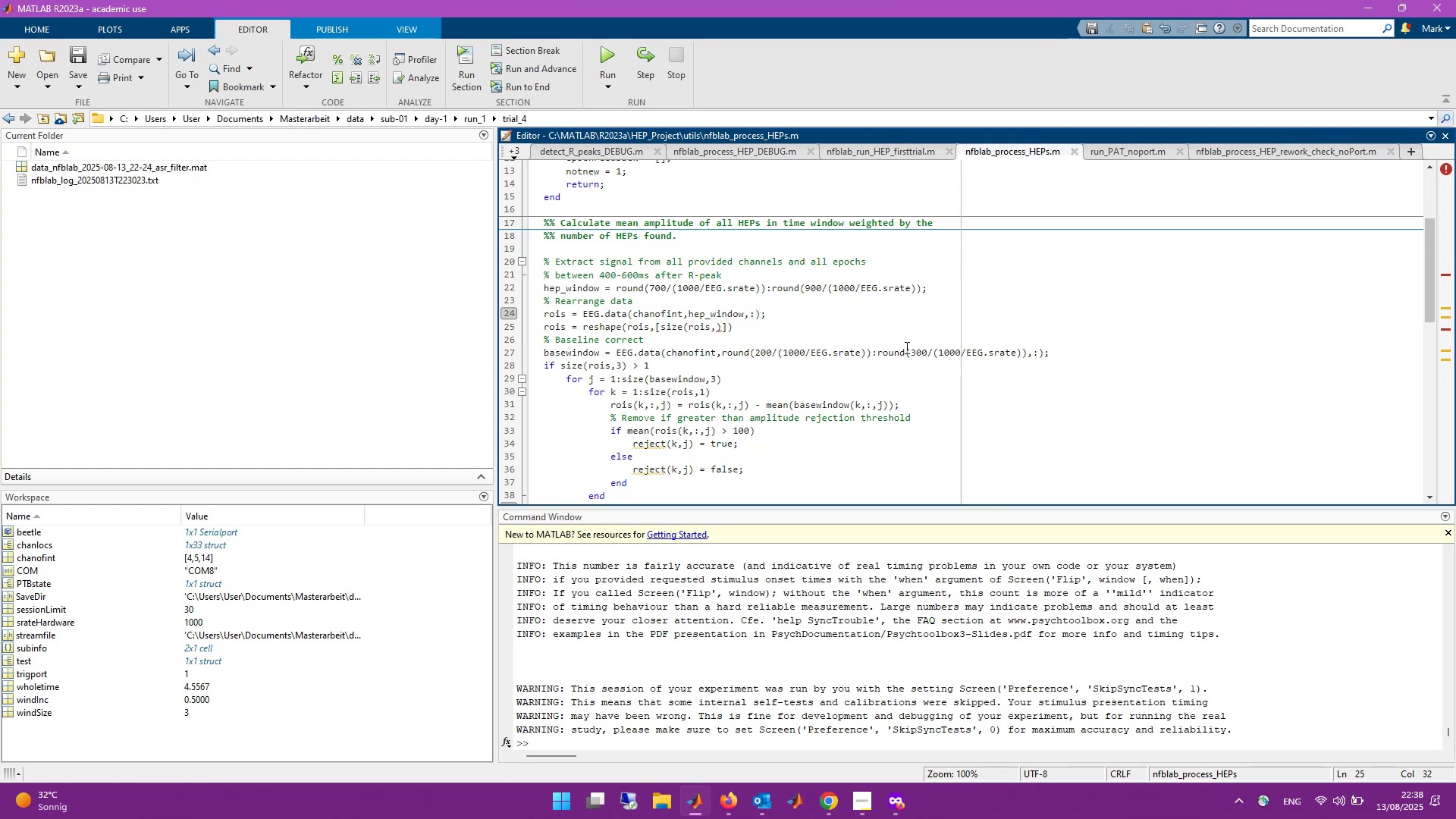 
left_click([946, 328])
 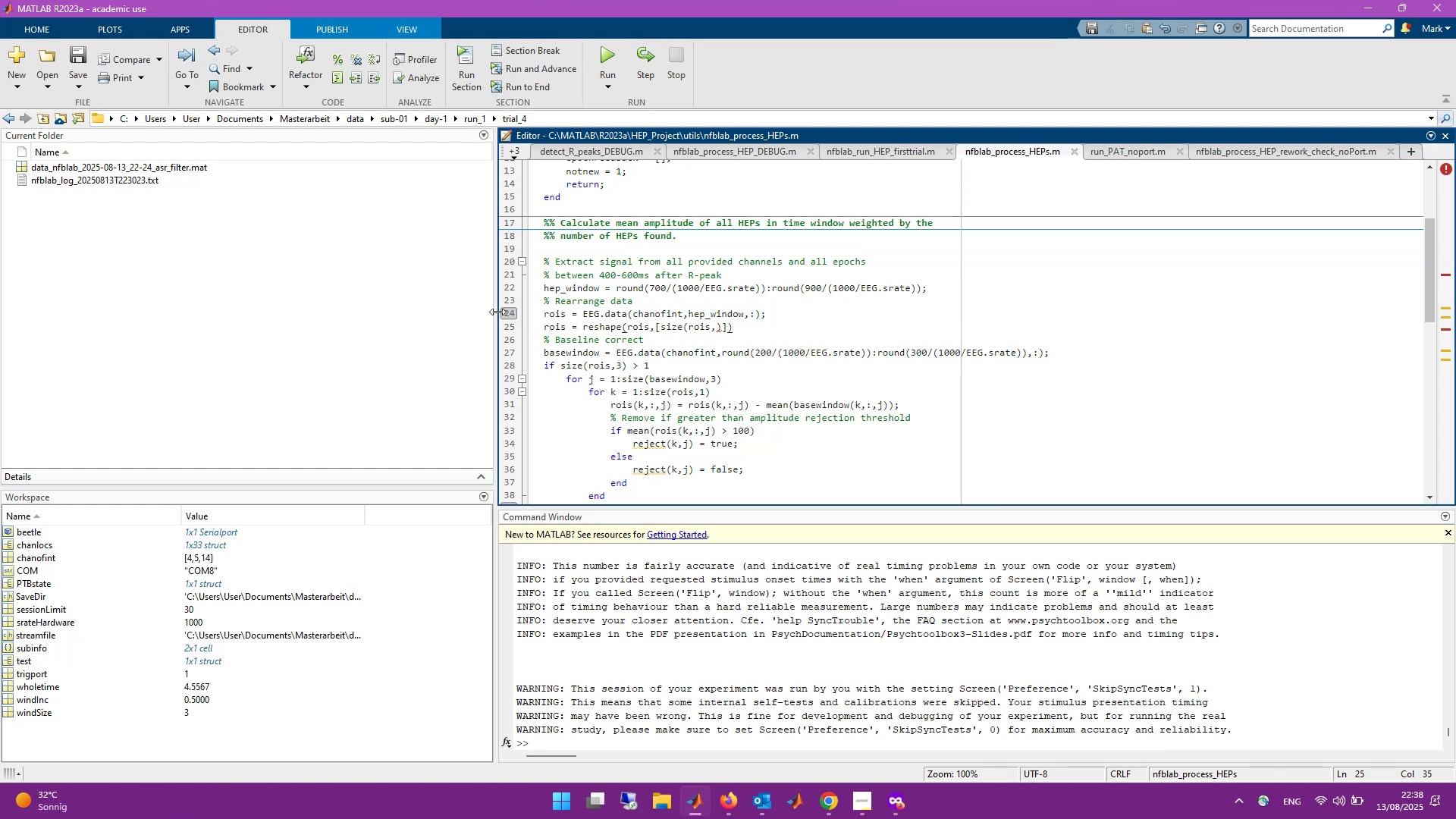 
double_click([507, 317])
 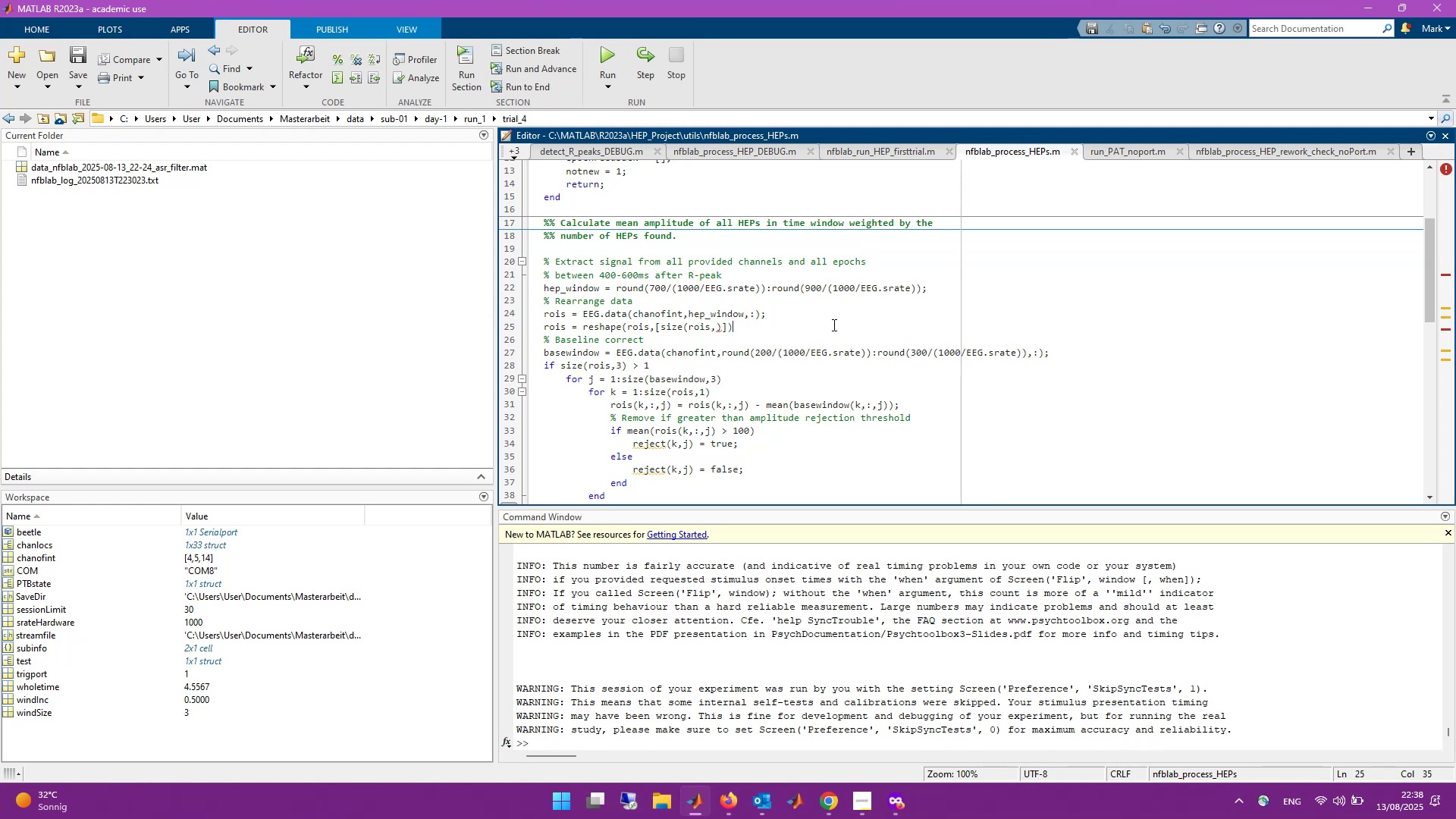 
left_click([834, 324])
 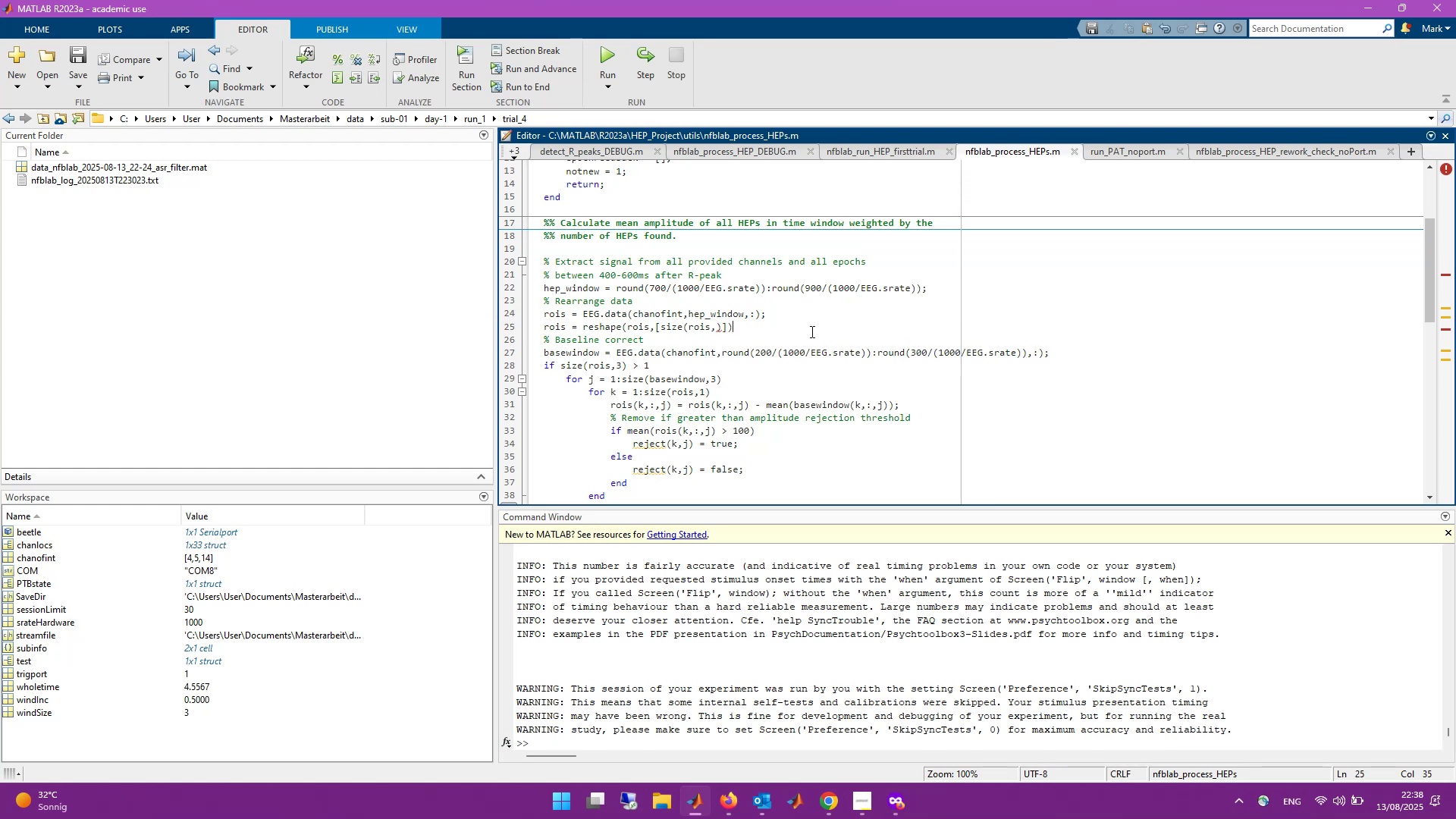 
key(Control+R)
 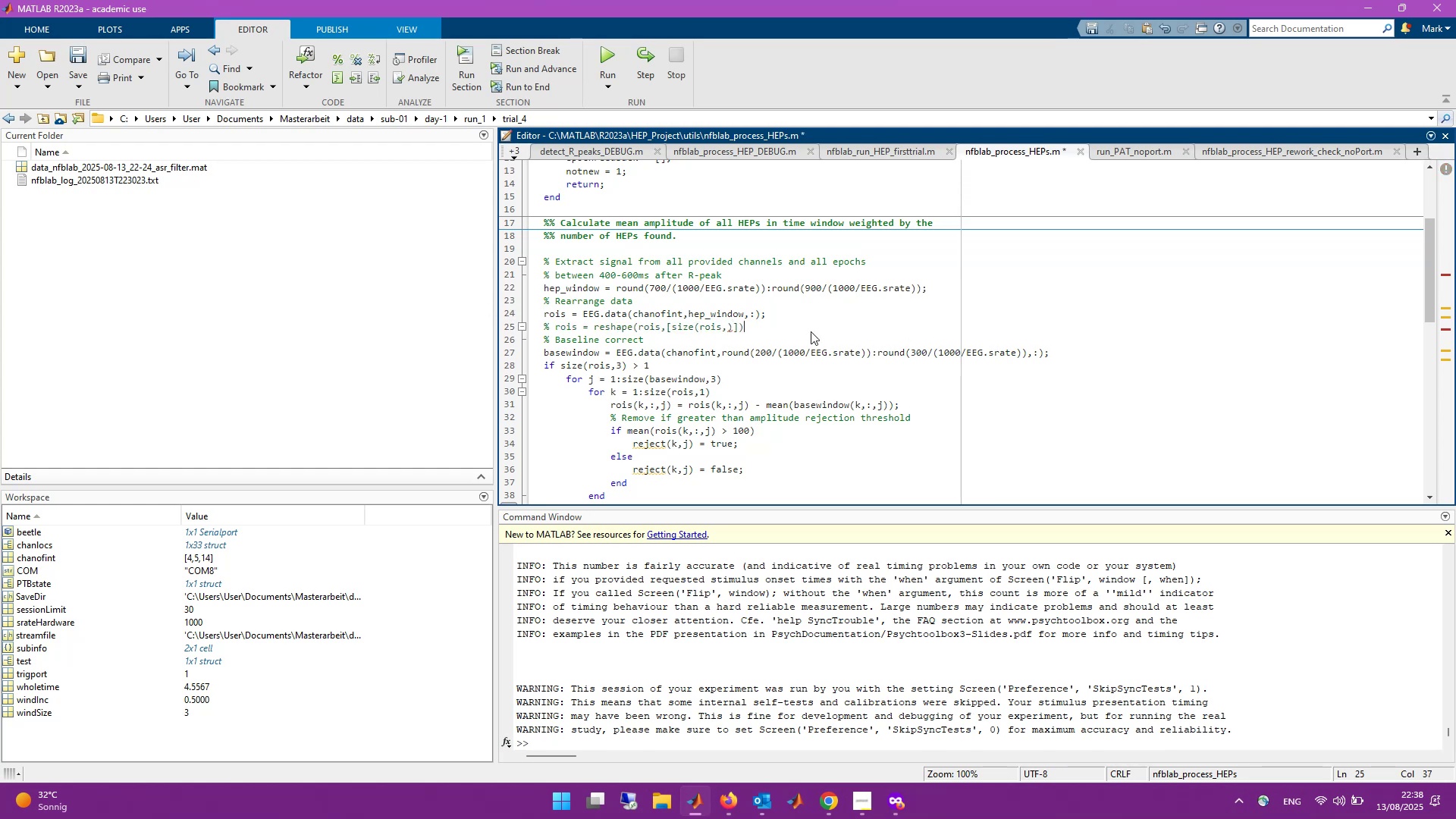 
key(Control+S)
 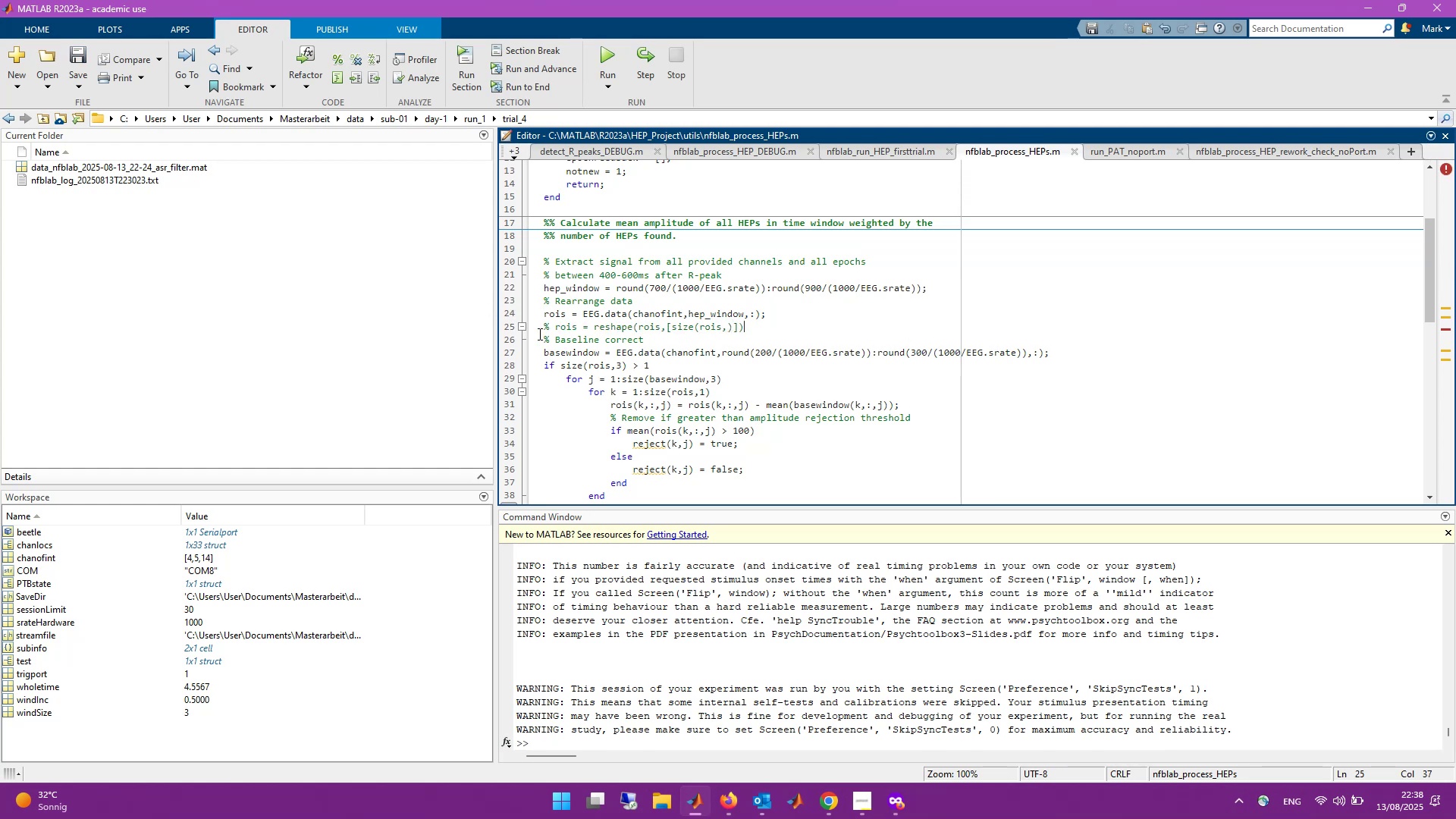 
left_click([510, 312])
 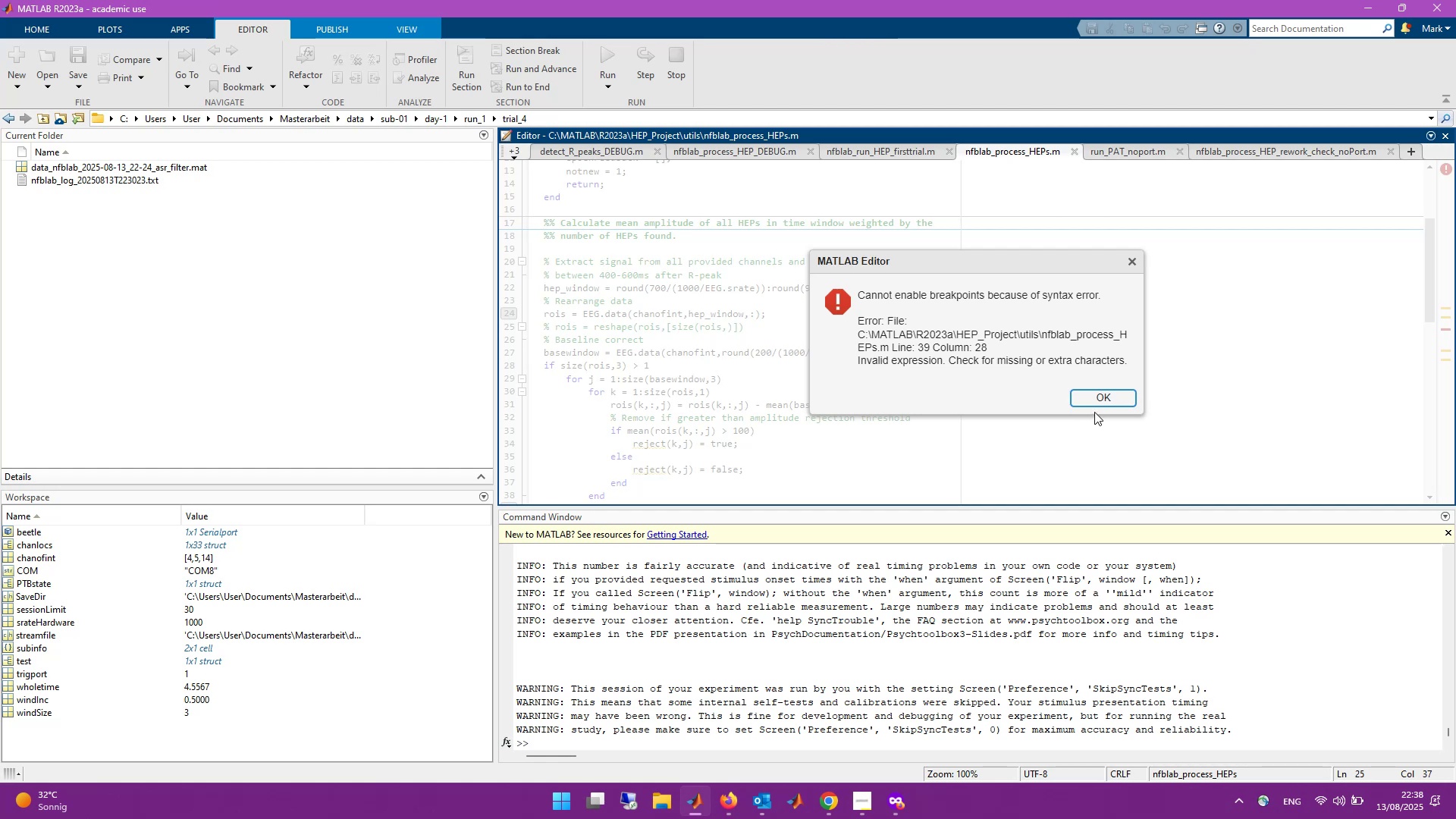 
left_click([1107, 392])
 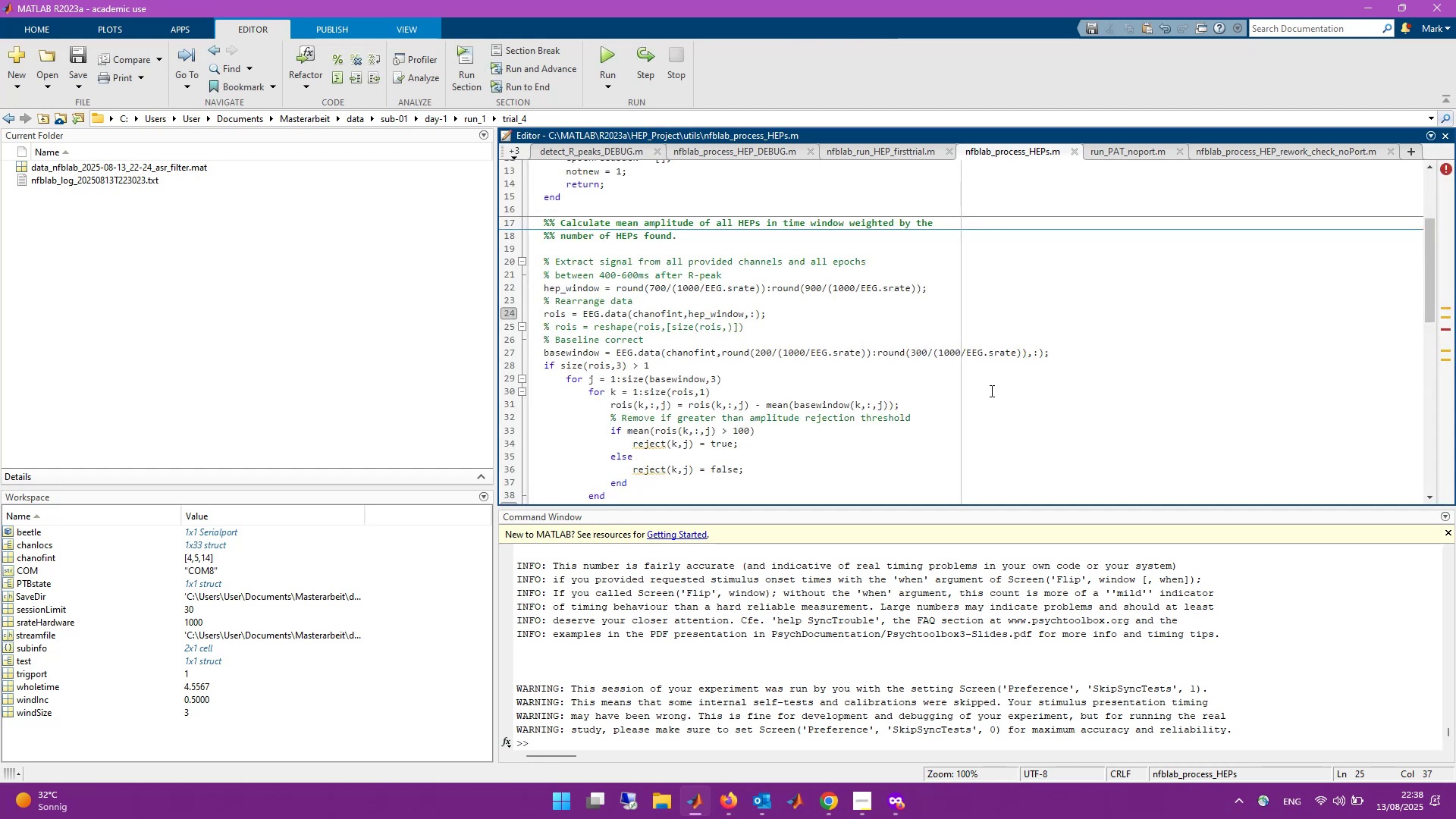 
scroll: coordinate [679, 400], scroll_direction: down, amount: 4.0
 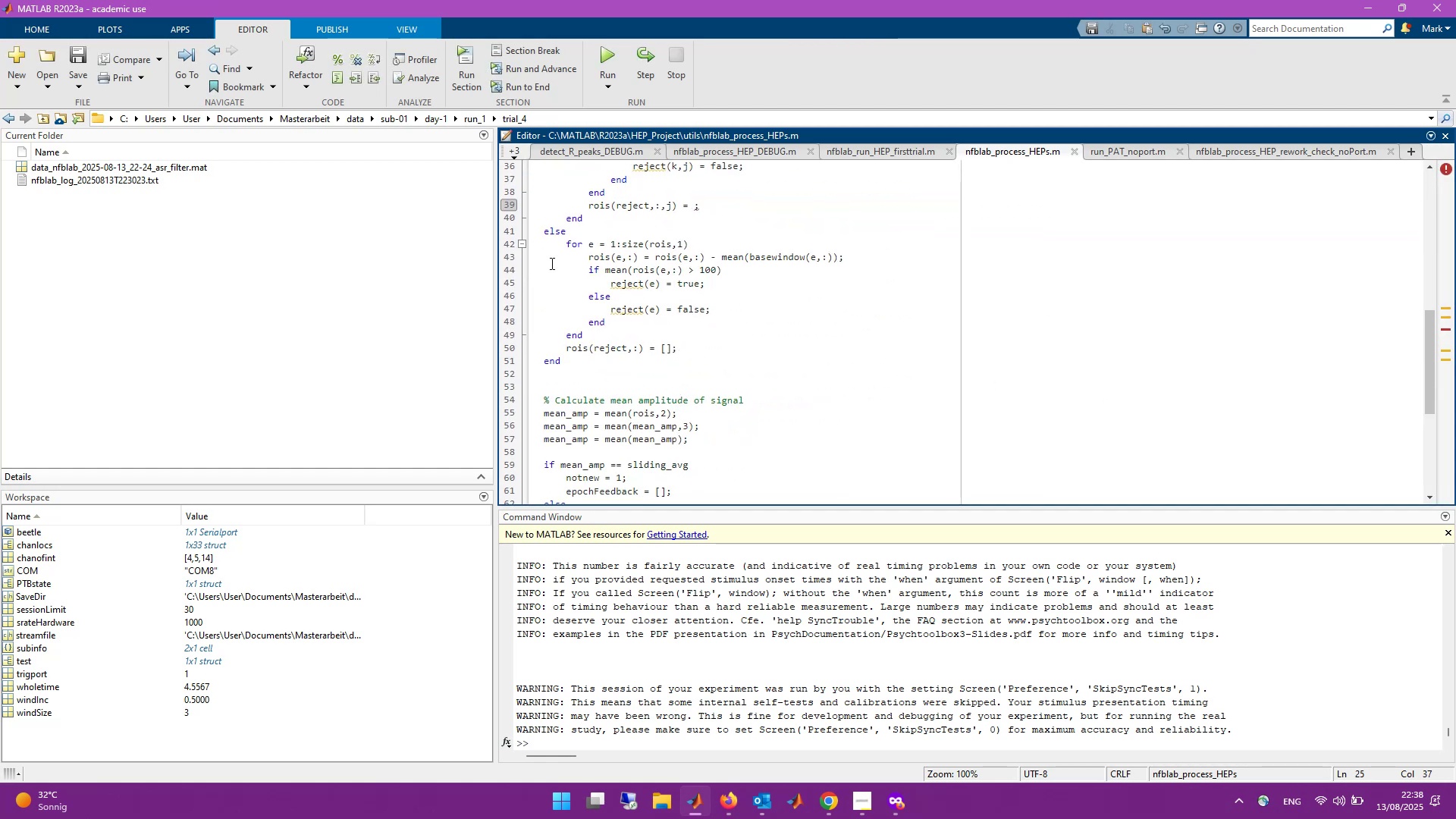 
scroll: coordinate [601, 240], scroll_direction: up, amount: 1.0
 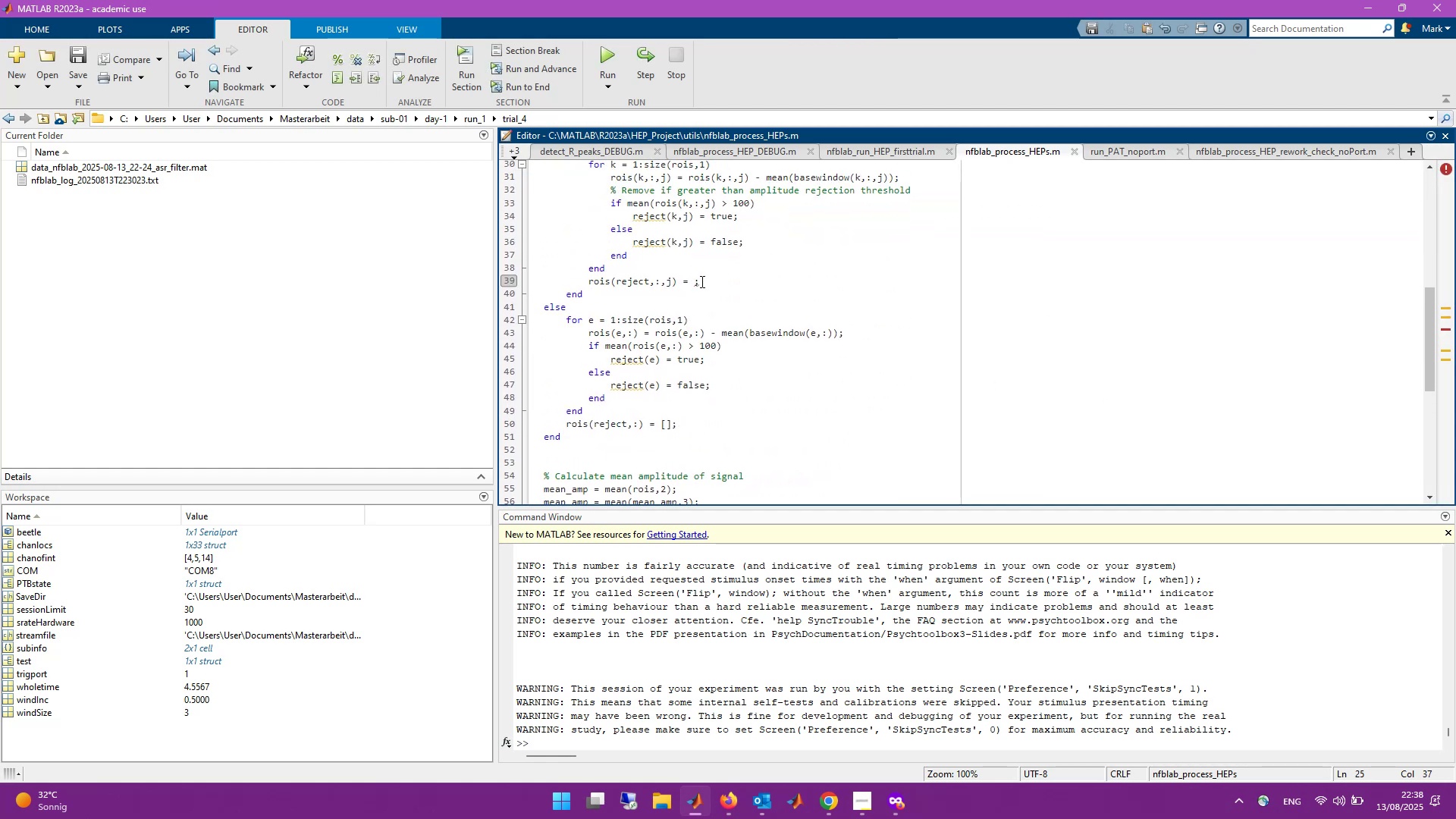 
left_click([692, 281])
 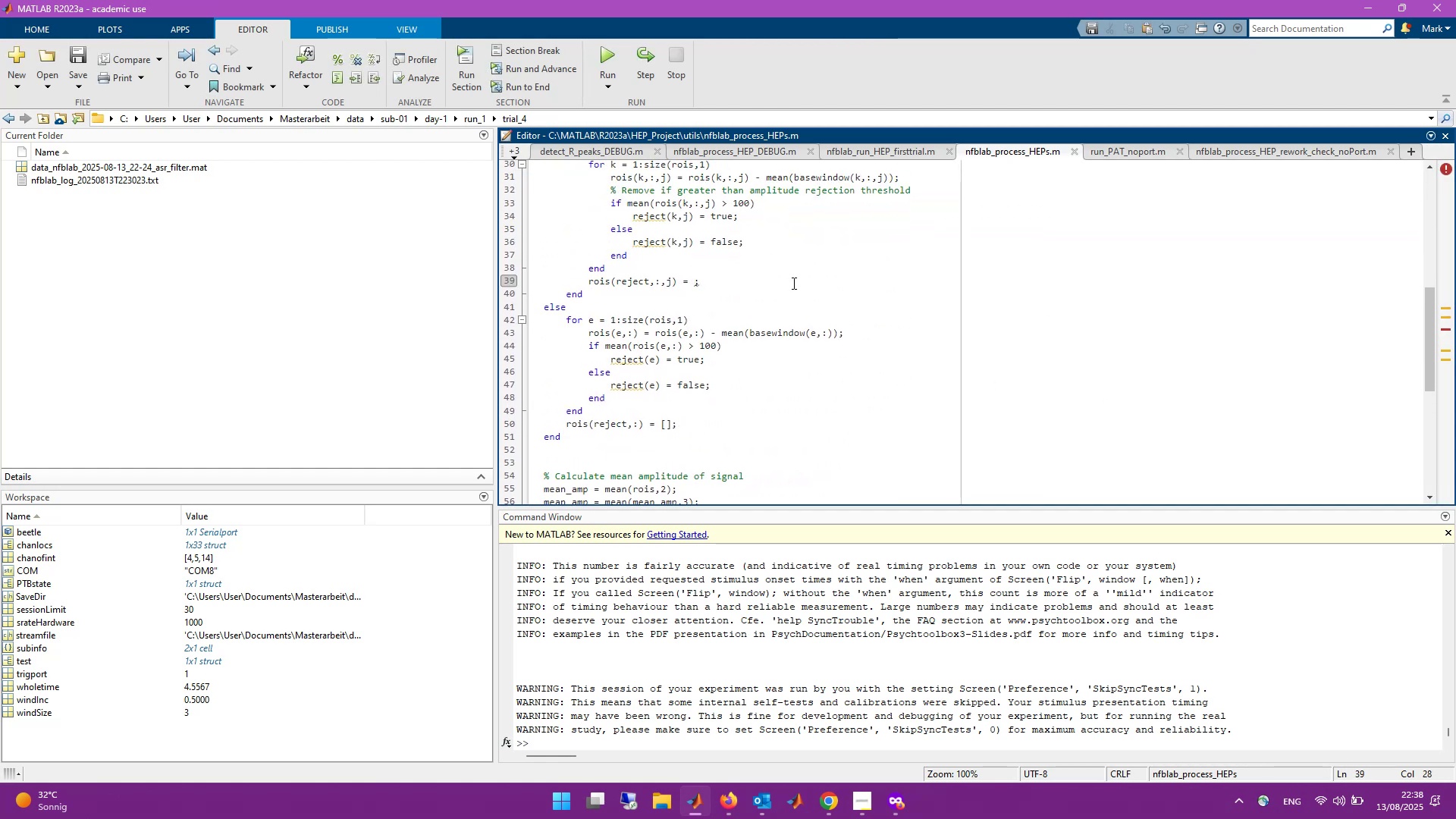 
key(BracketLeft)
 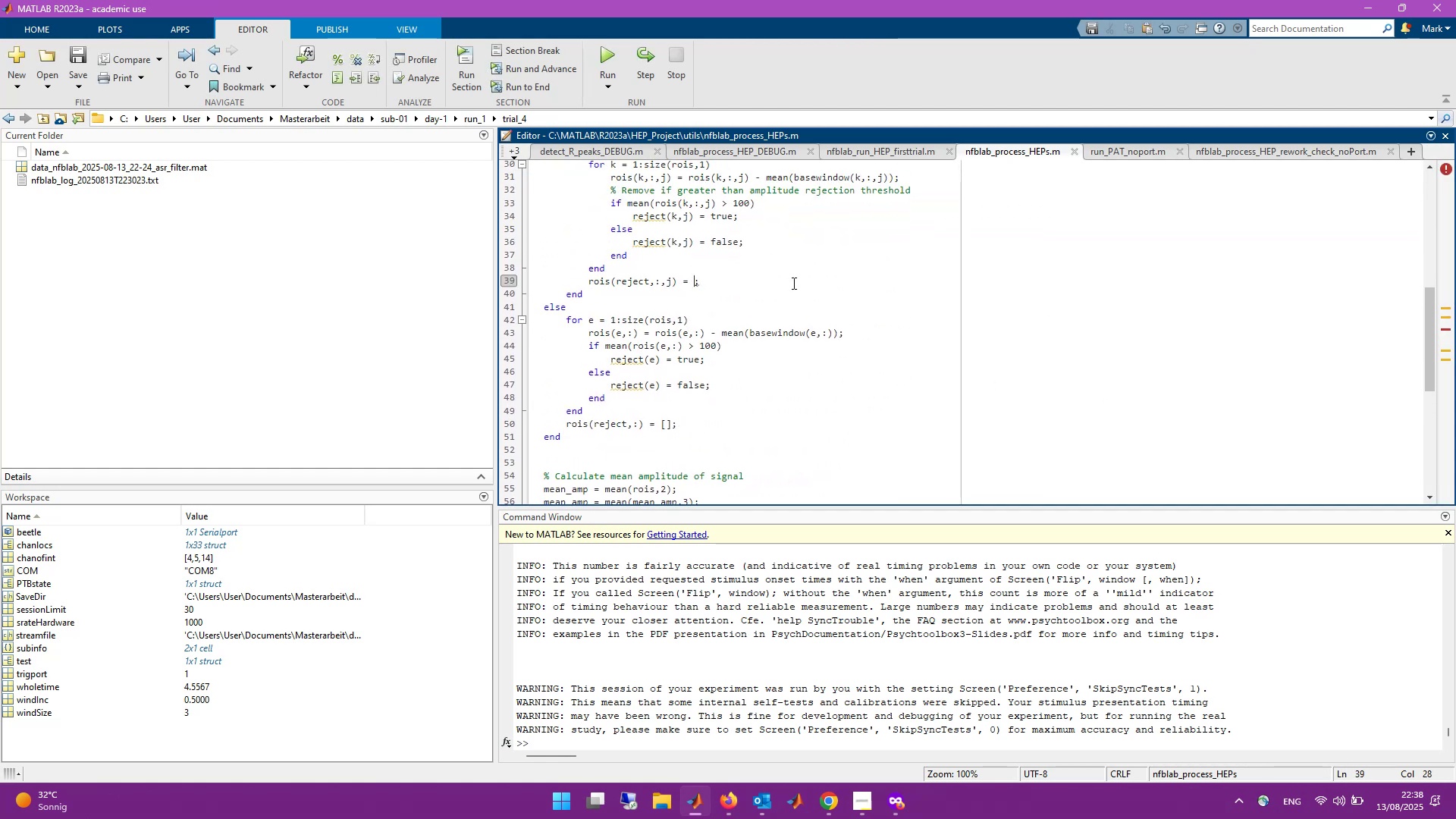 
key(BracketRight)
 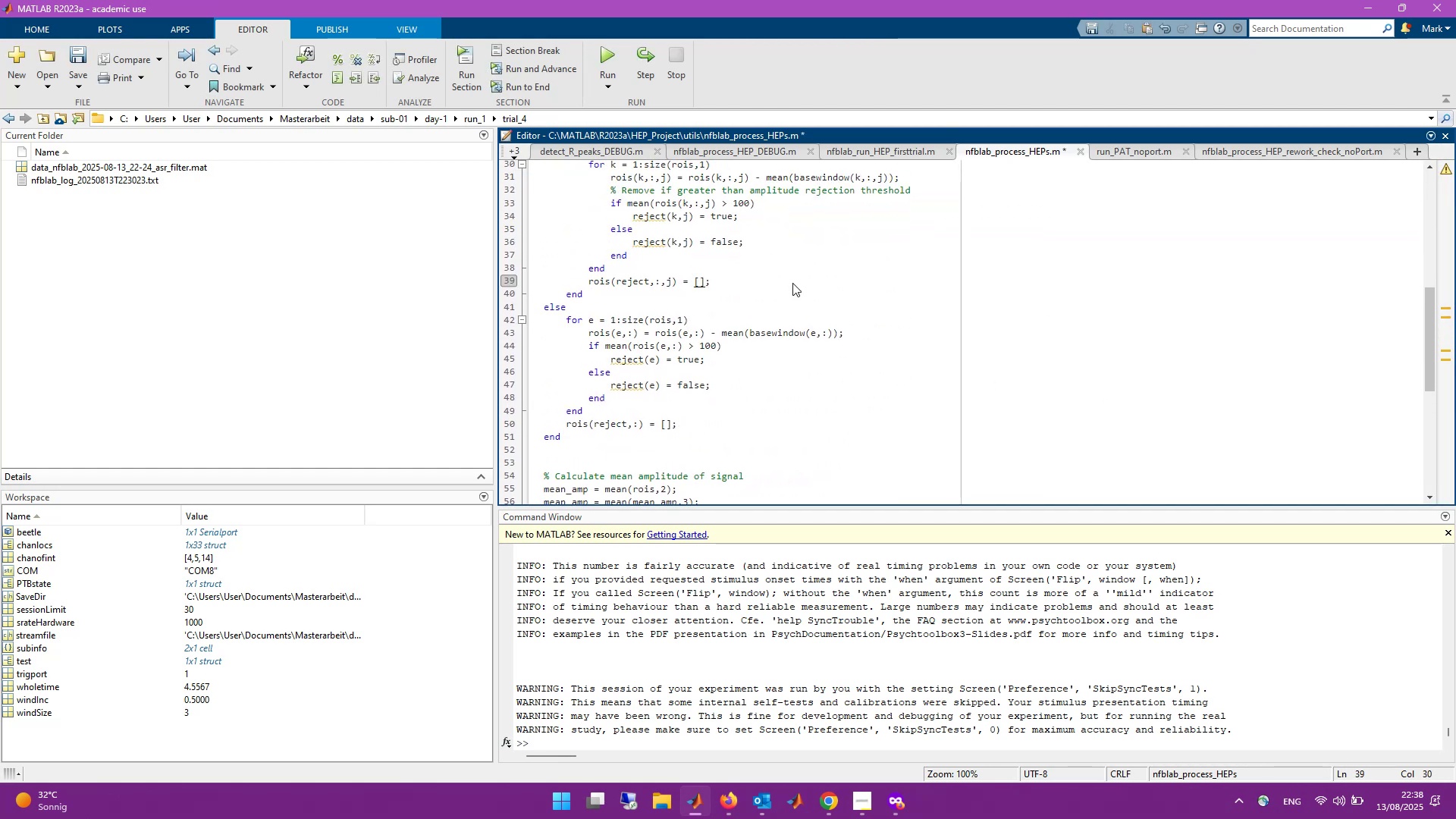 
key(Control+S)
 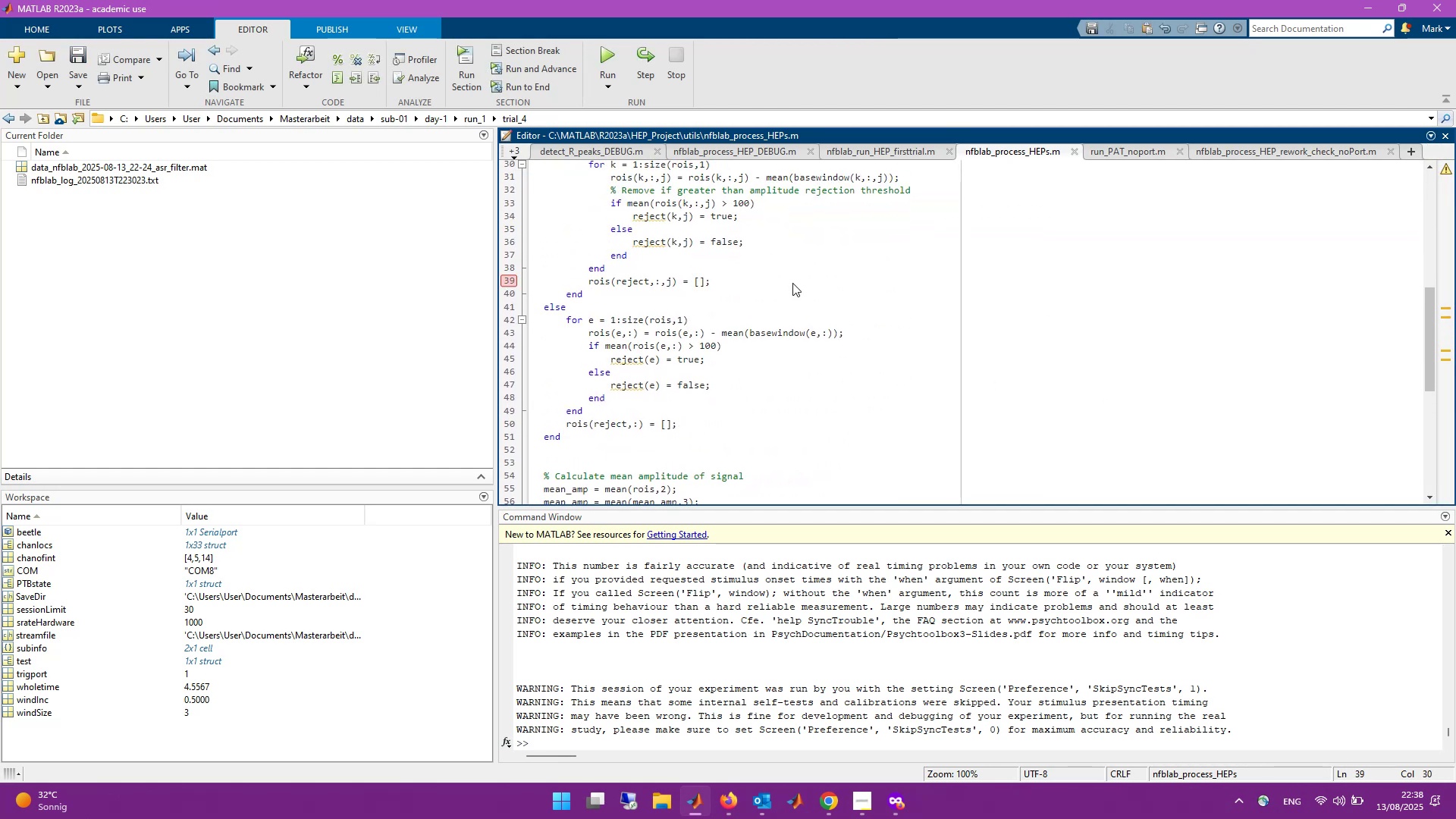 
scroll: coordinate [785, 277], scroll_direction: up, amount: 2.0
 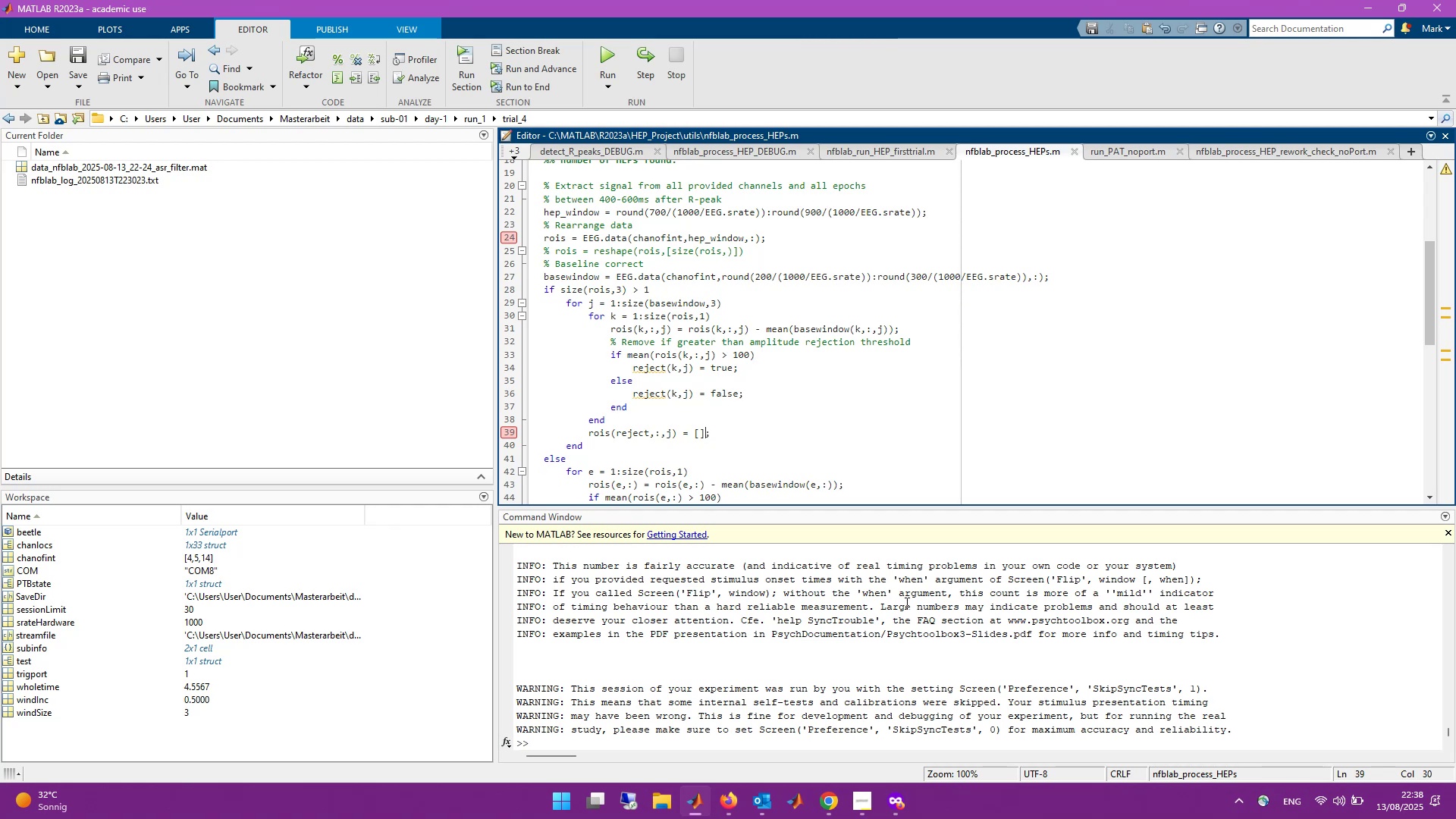 
left_click([1003, 741])
 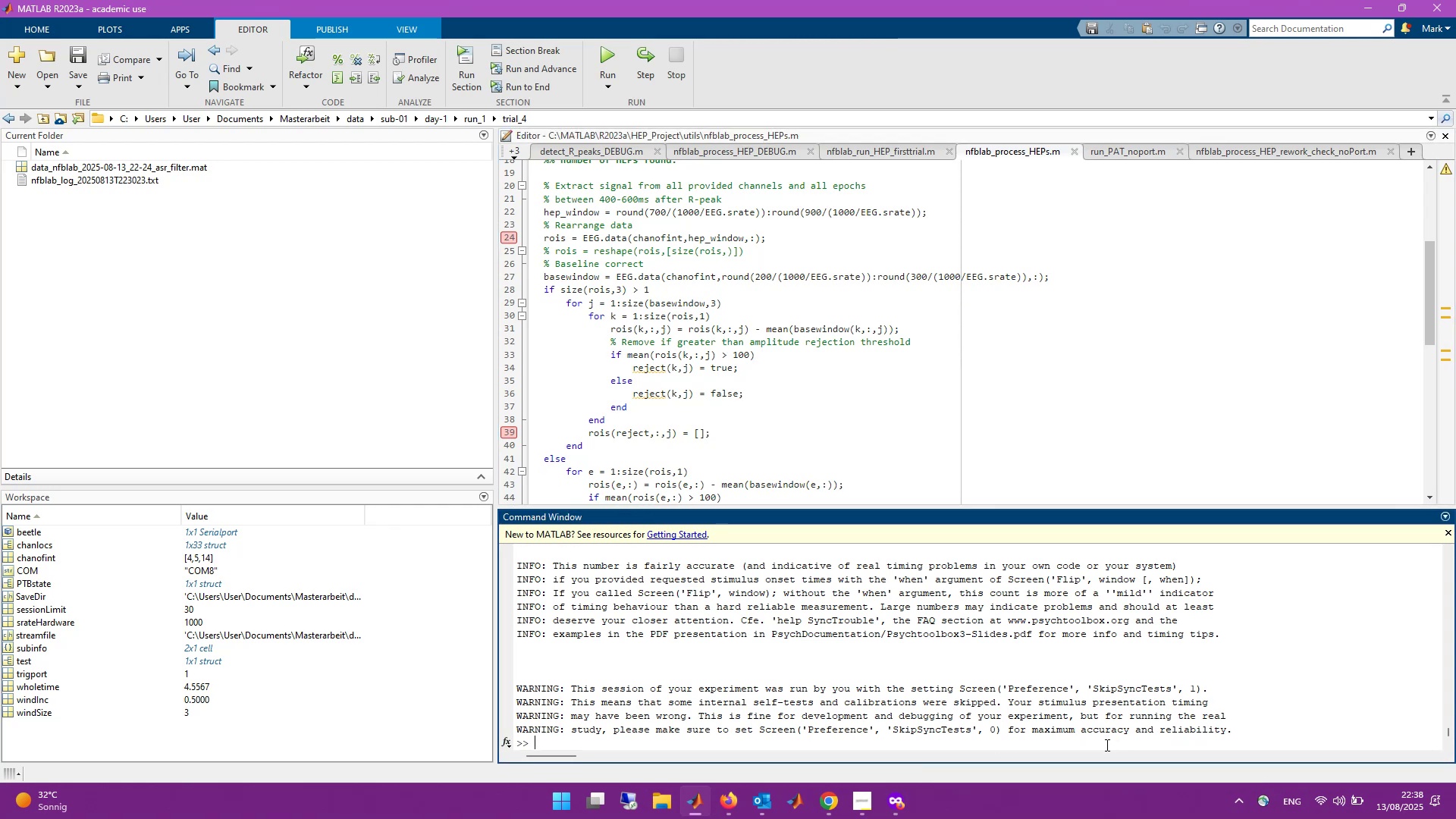 
key(ArrowUp)
 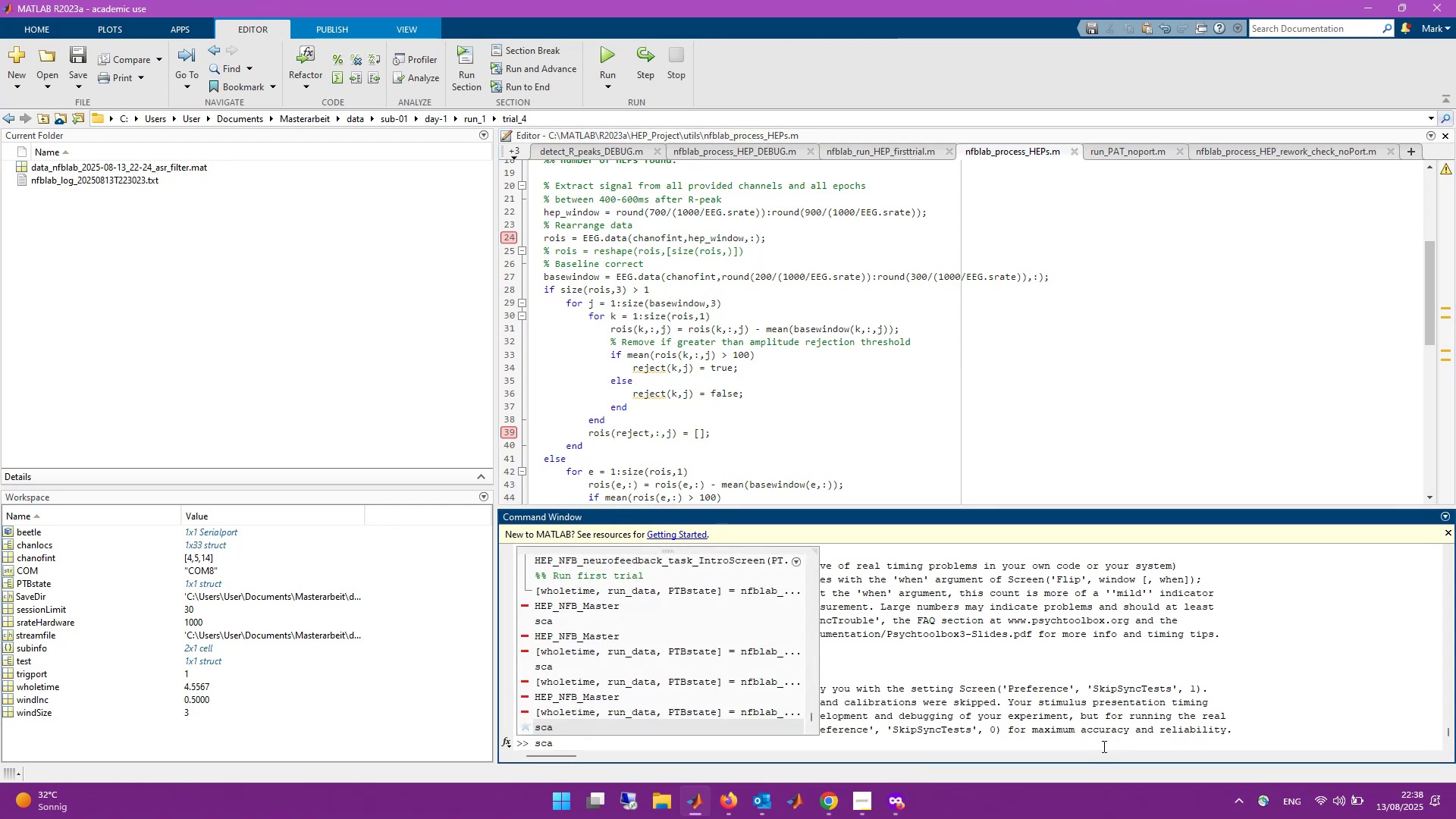 
key(ArrowUp)
 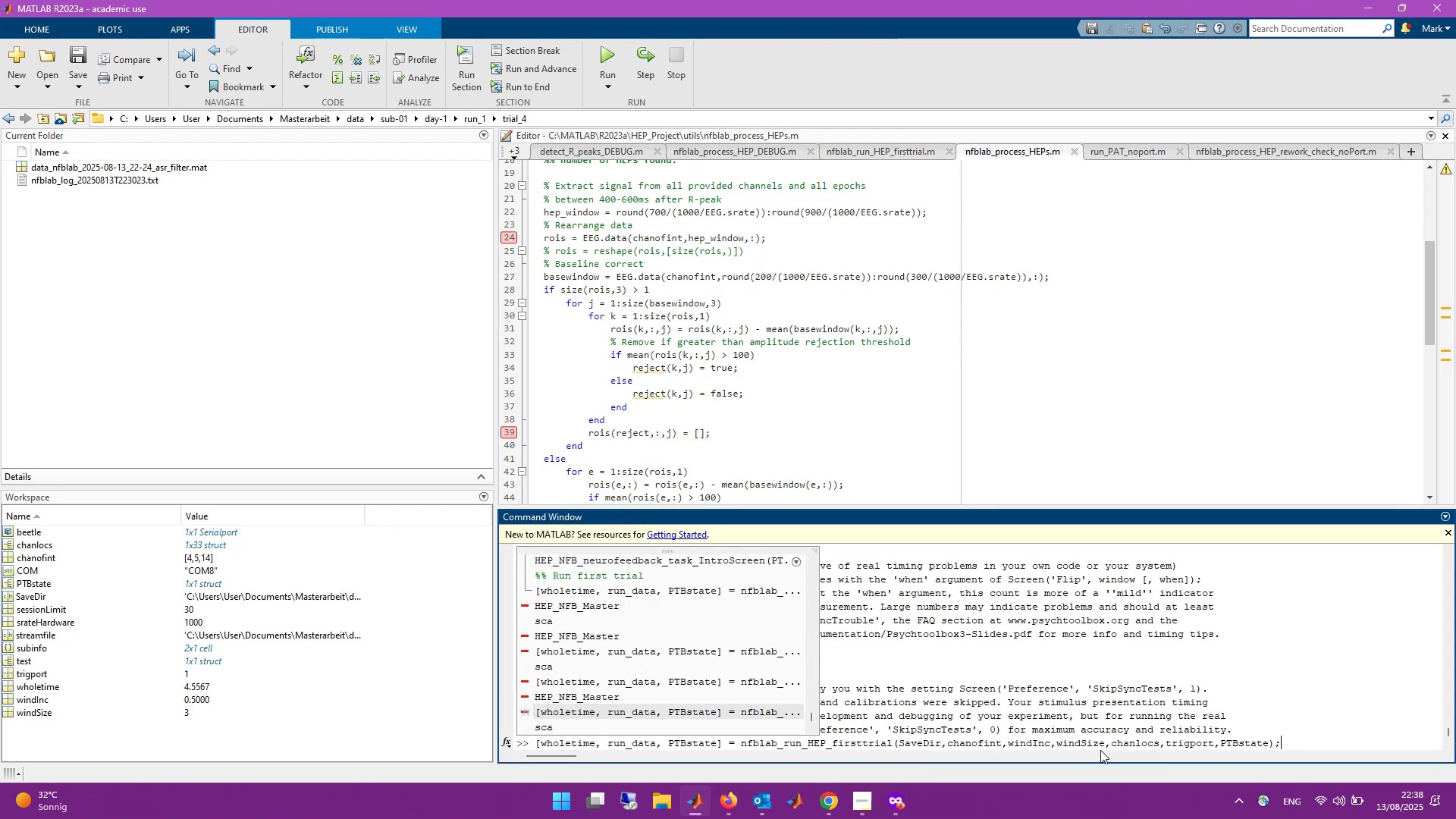 
key(Enter)
 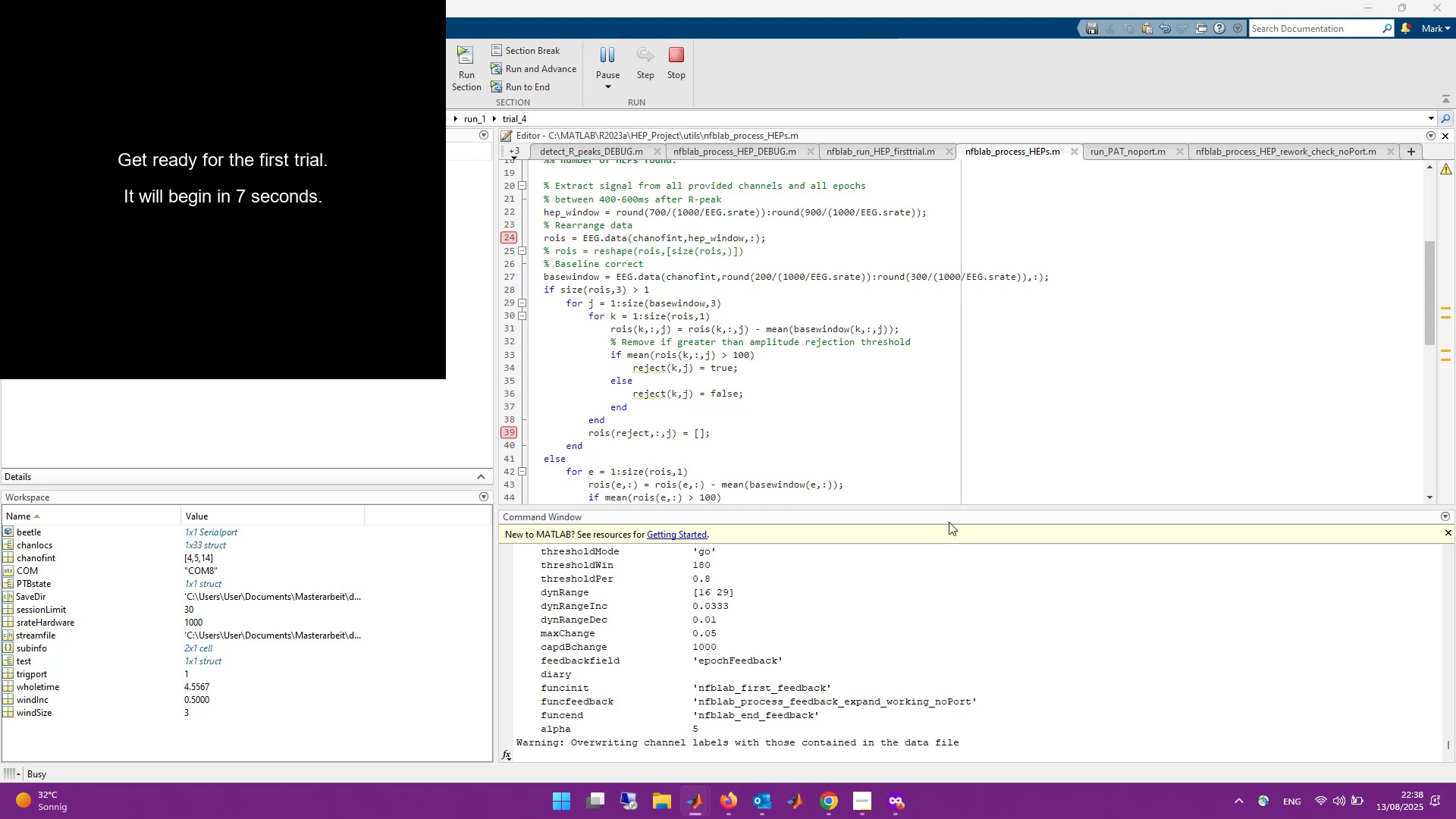 
wait(11.75)
 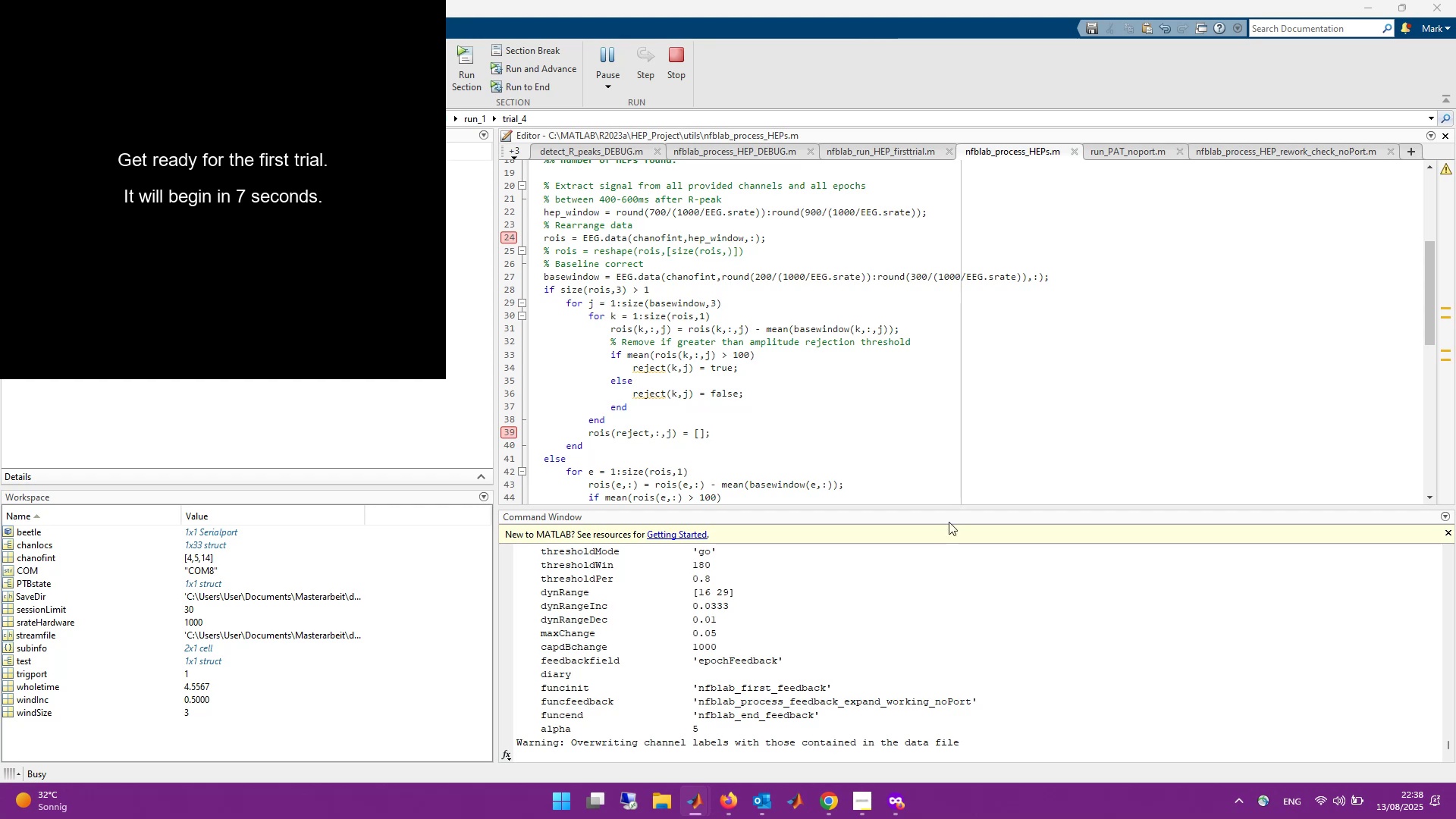 
left_click([504, 236])
 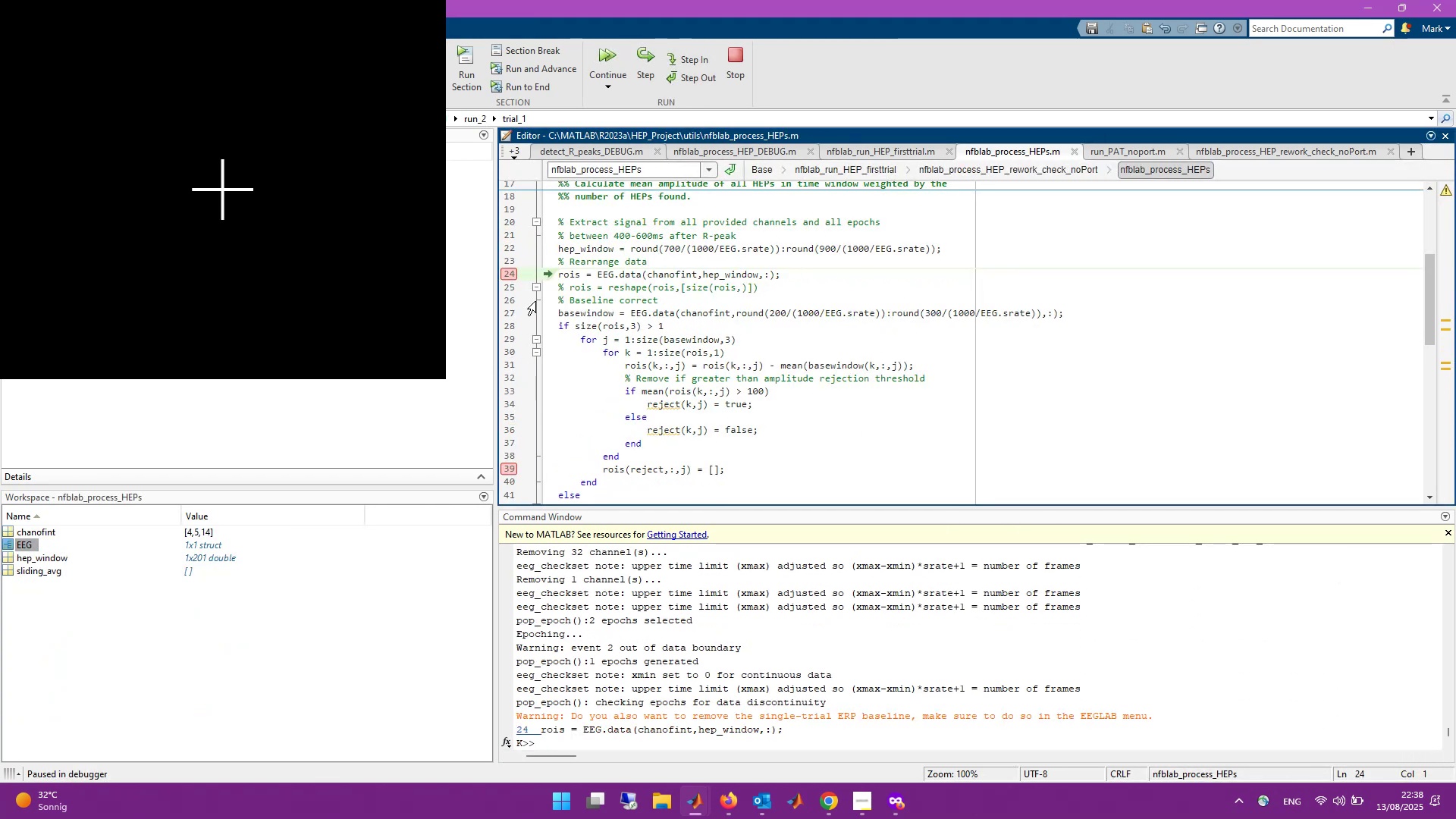 
wait(5.18)
 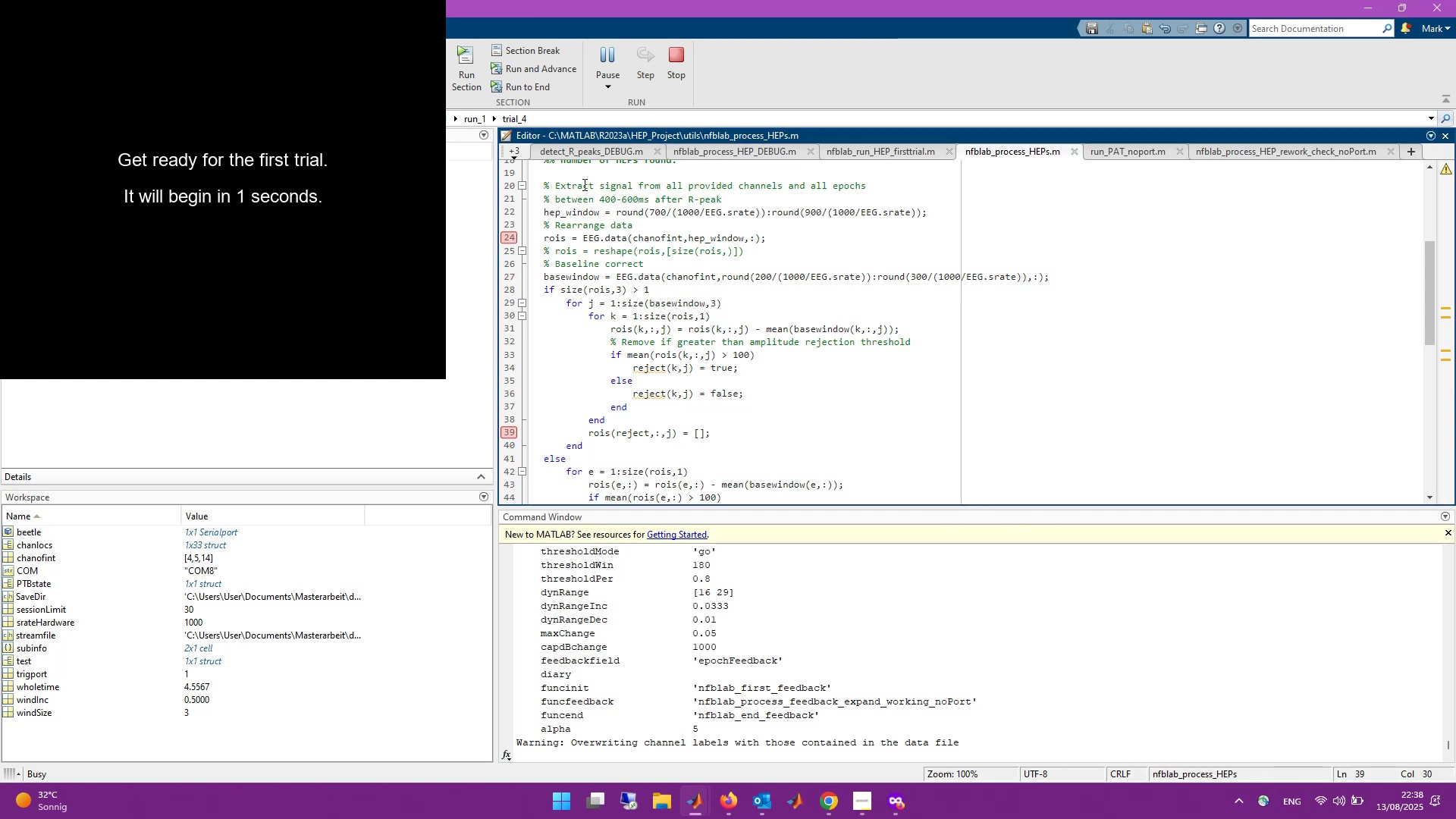 
left_click([509, 274])
 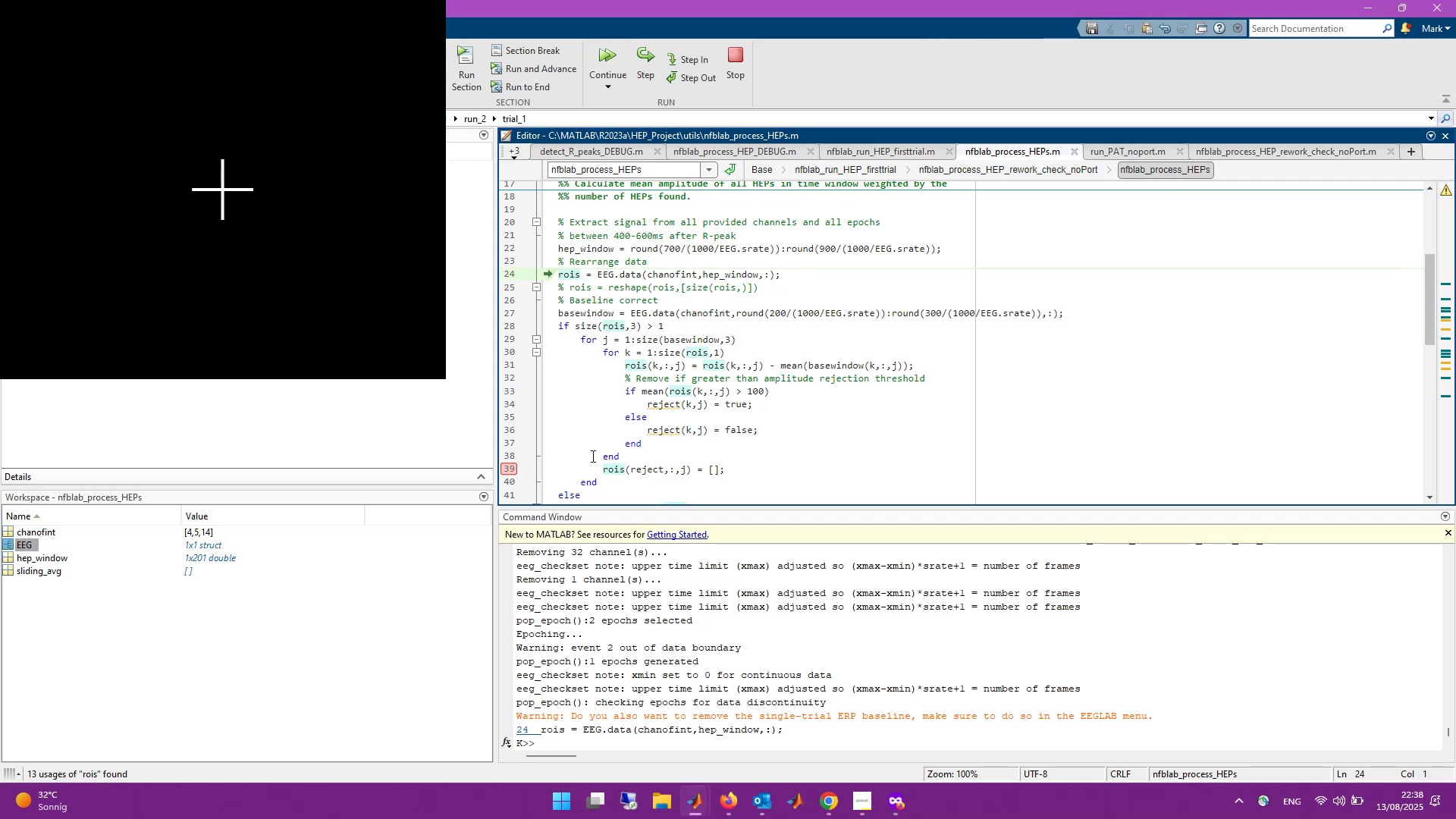 
scroll: coordinate [586, 443], scroll_direction: down, amount: 1.0
 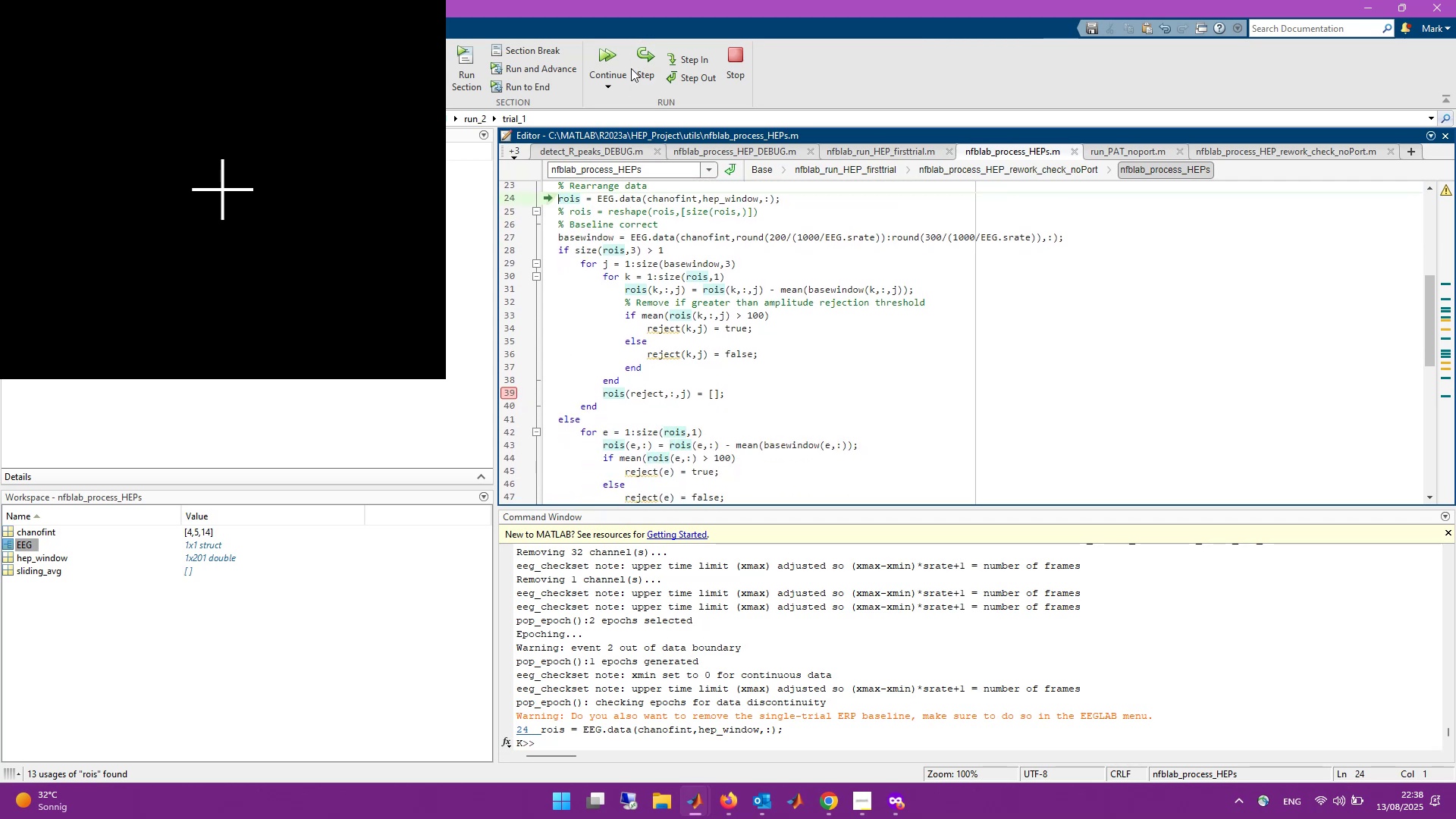 
left_click([610, 51])
 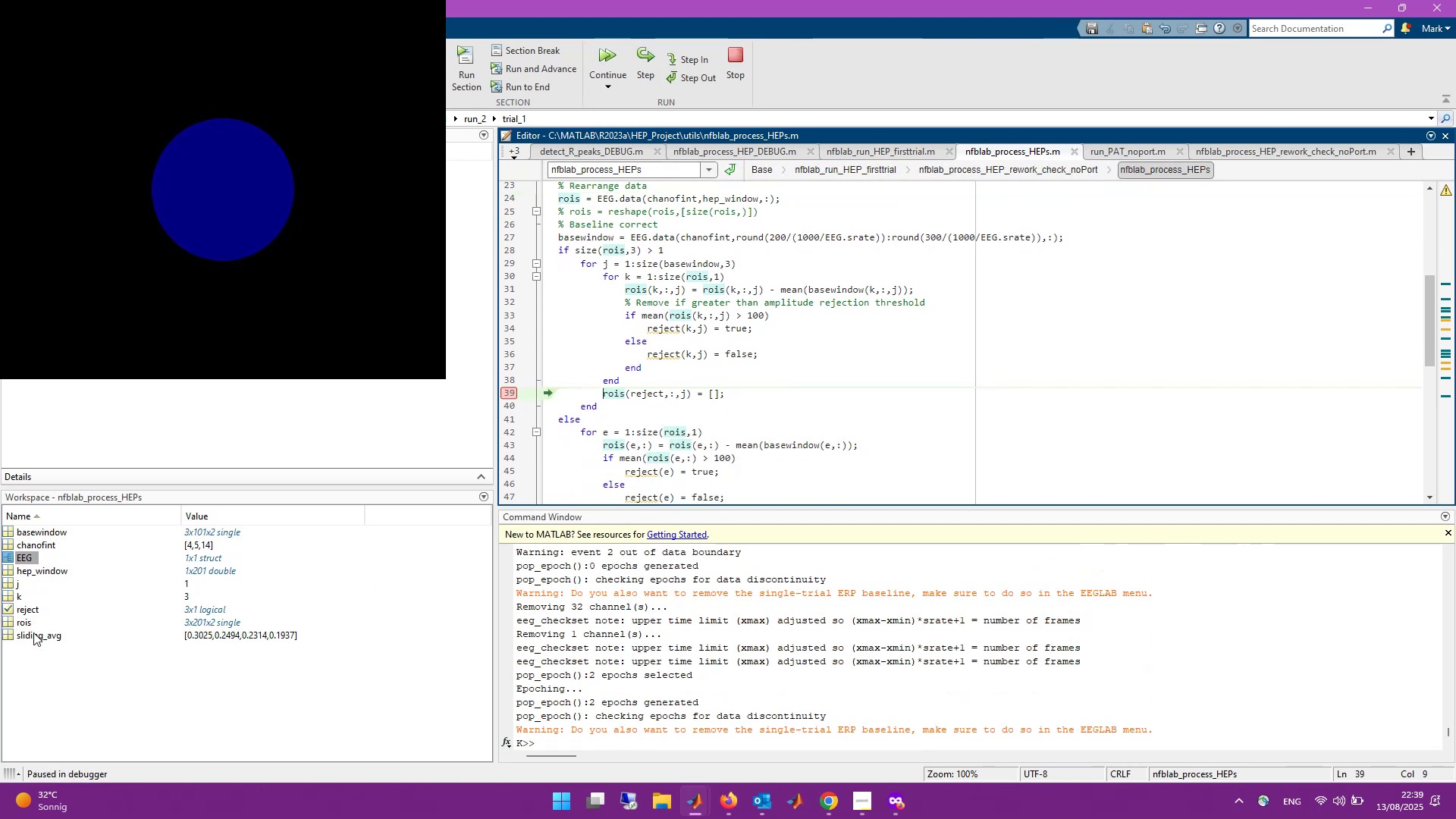 
wait(5.14)
 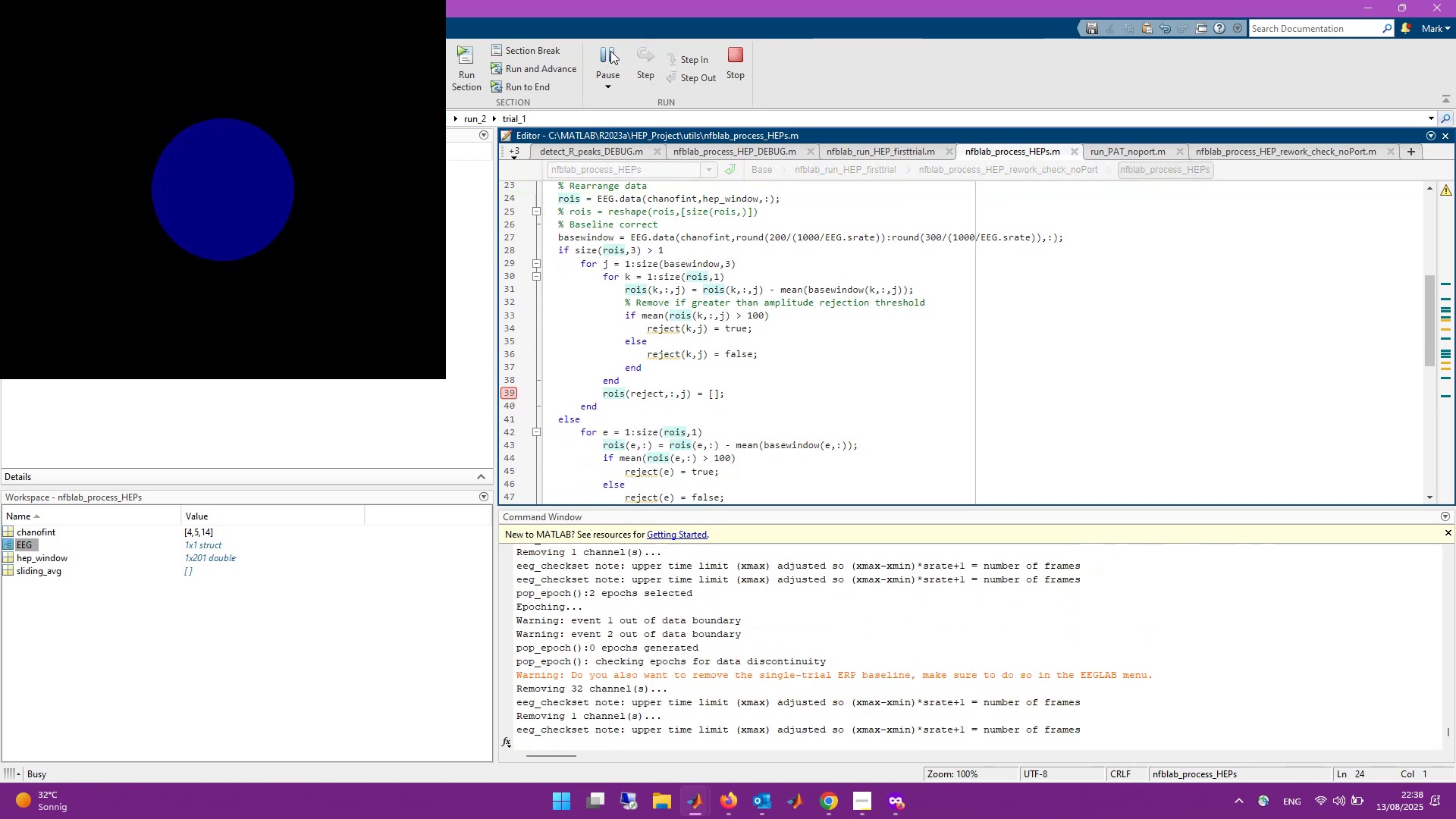 
scroll: coordinate [685, 240], scroll_direction: up, amount: 1.0
 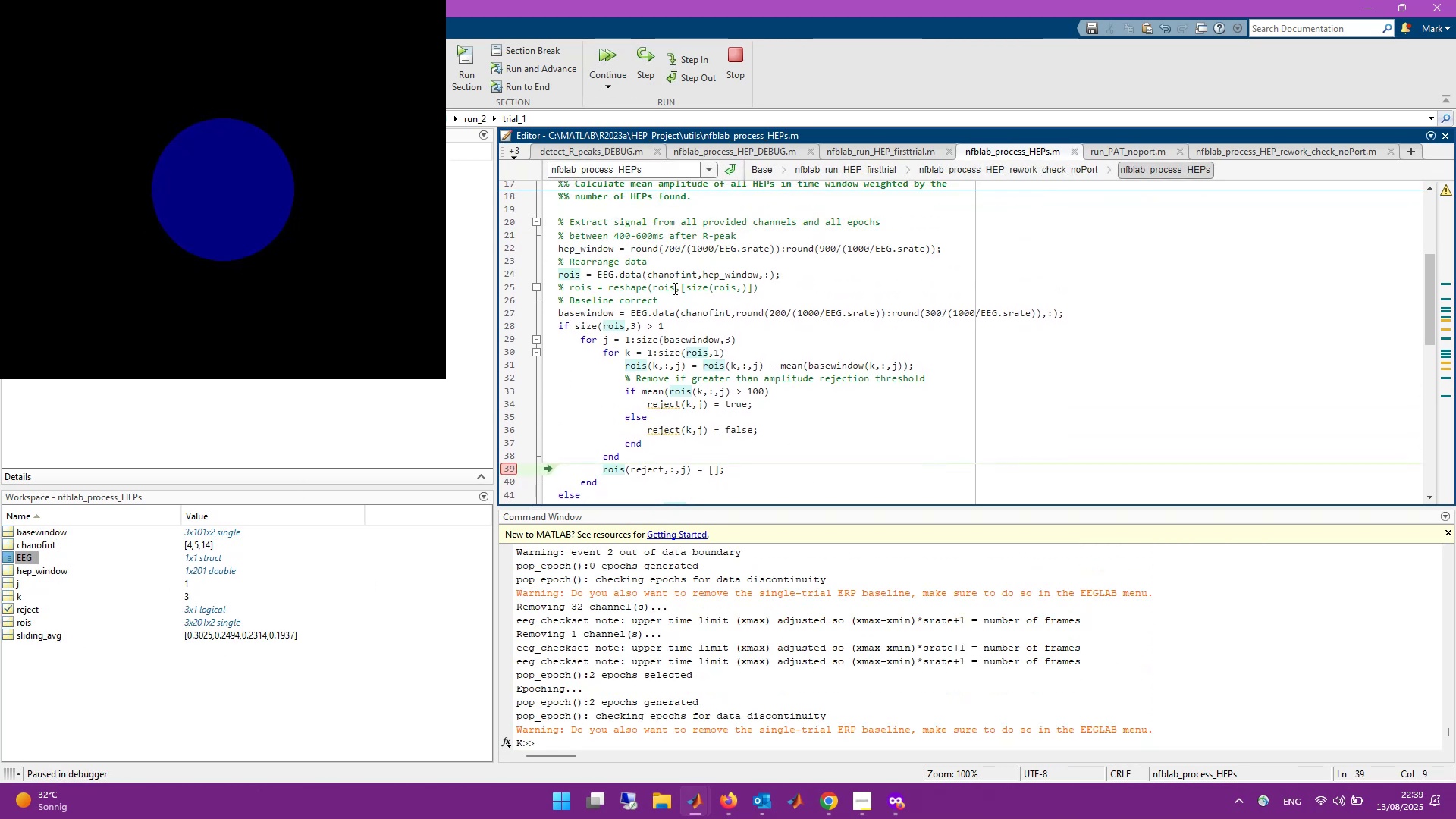 
left_click([684, 289])
 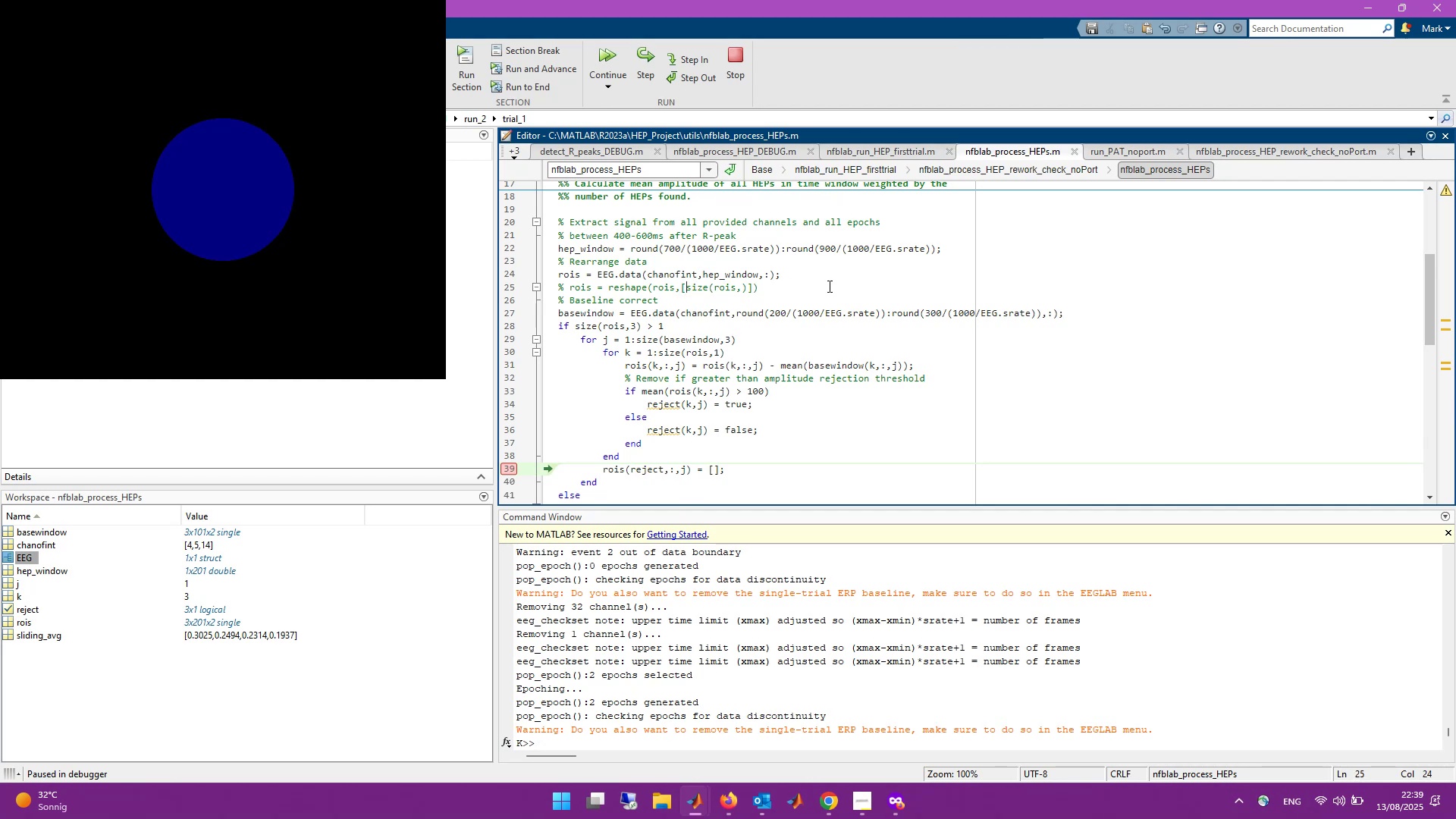 
key(Control+T)
 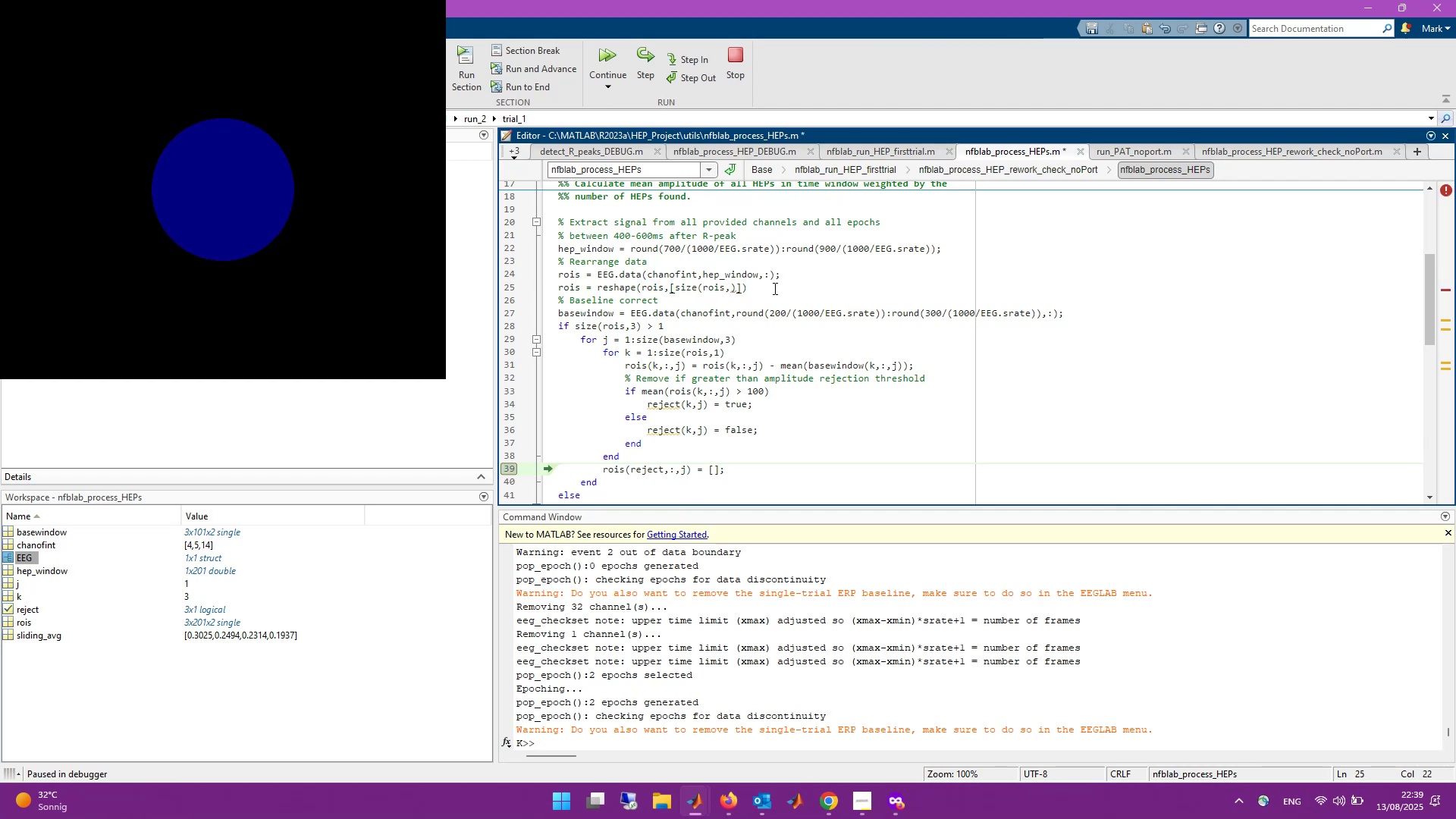 
left_click([754, 290])
 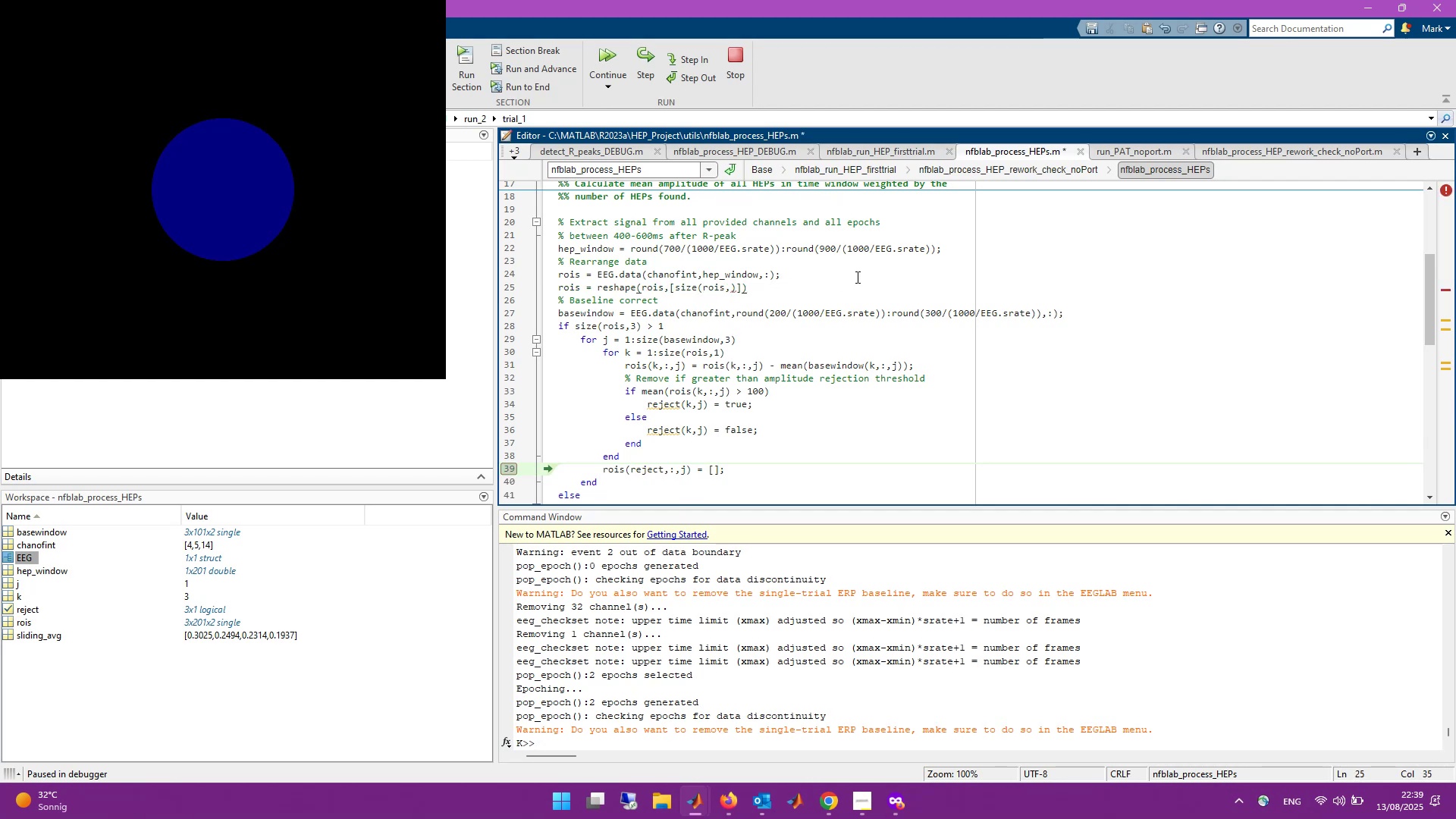 
key(ArrowLeft)
 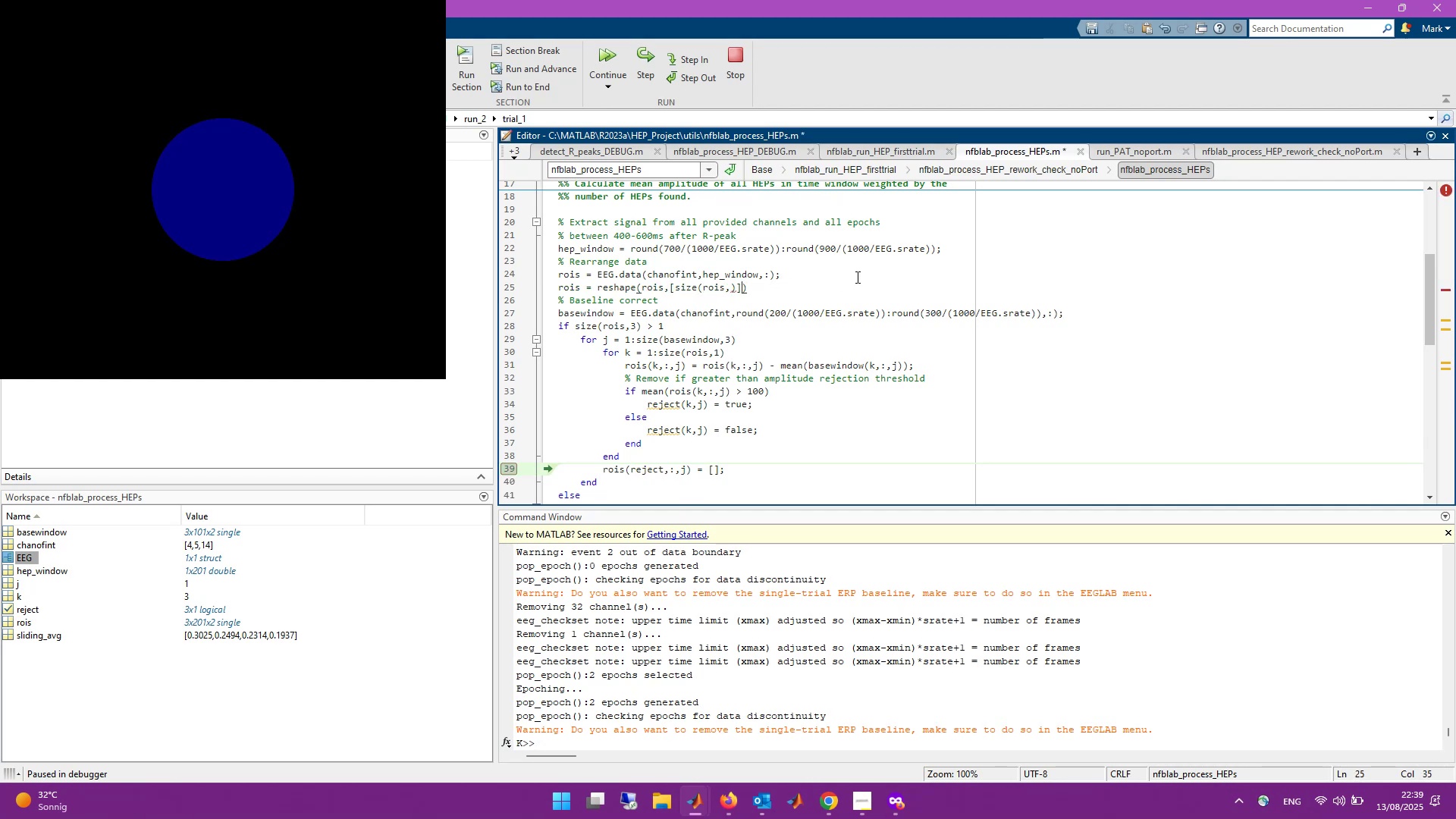 
key(ArrowLeft)
 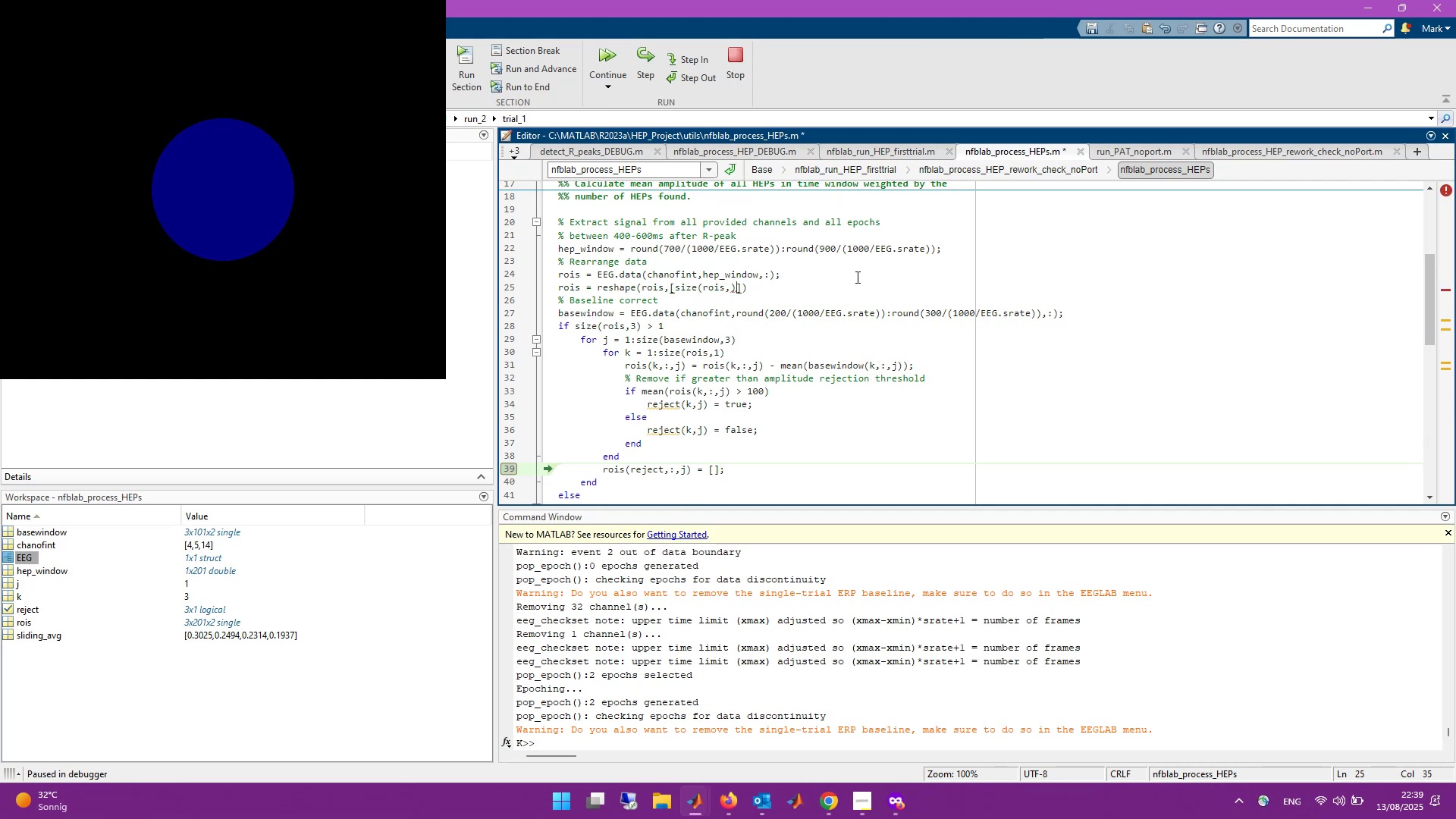 
key(ArrowLeft)
 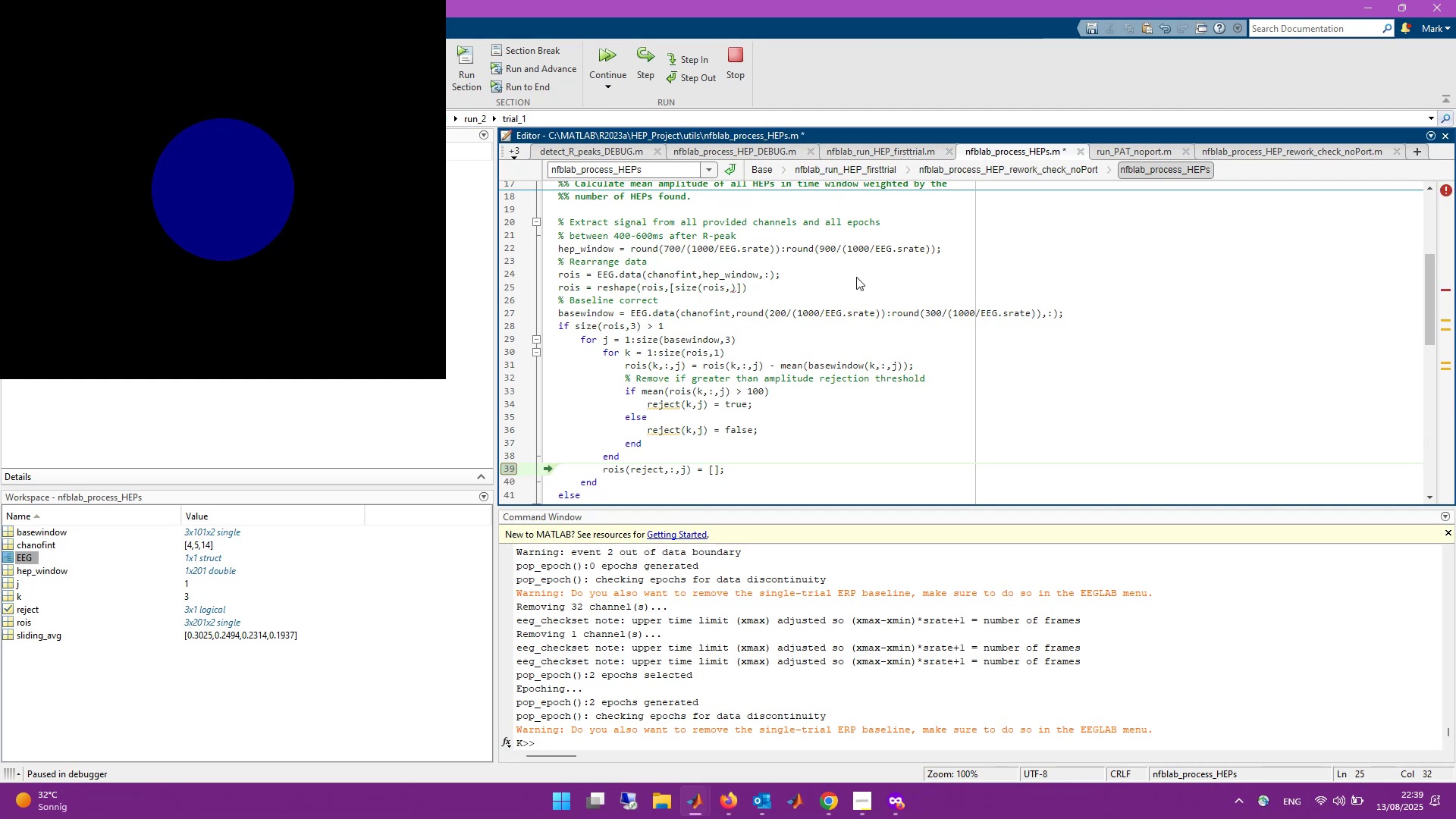 
wait(7.83)
 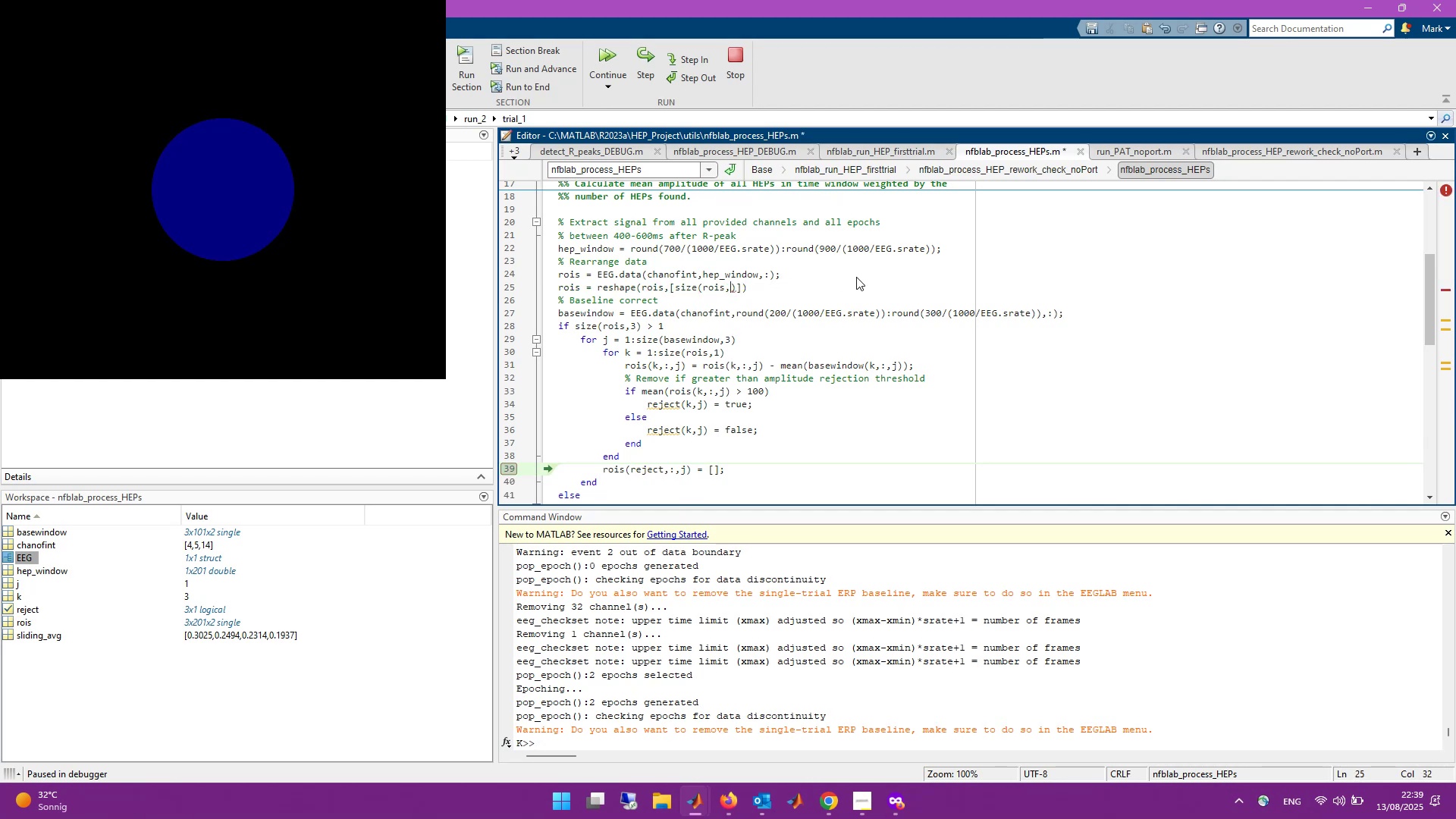 
key(2)
 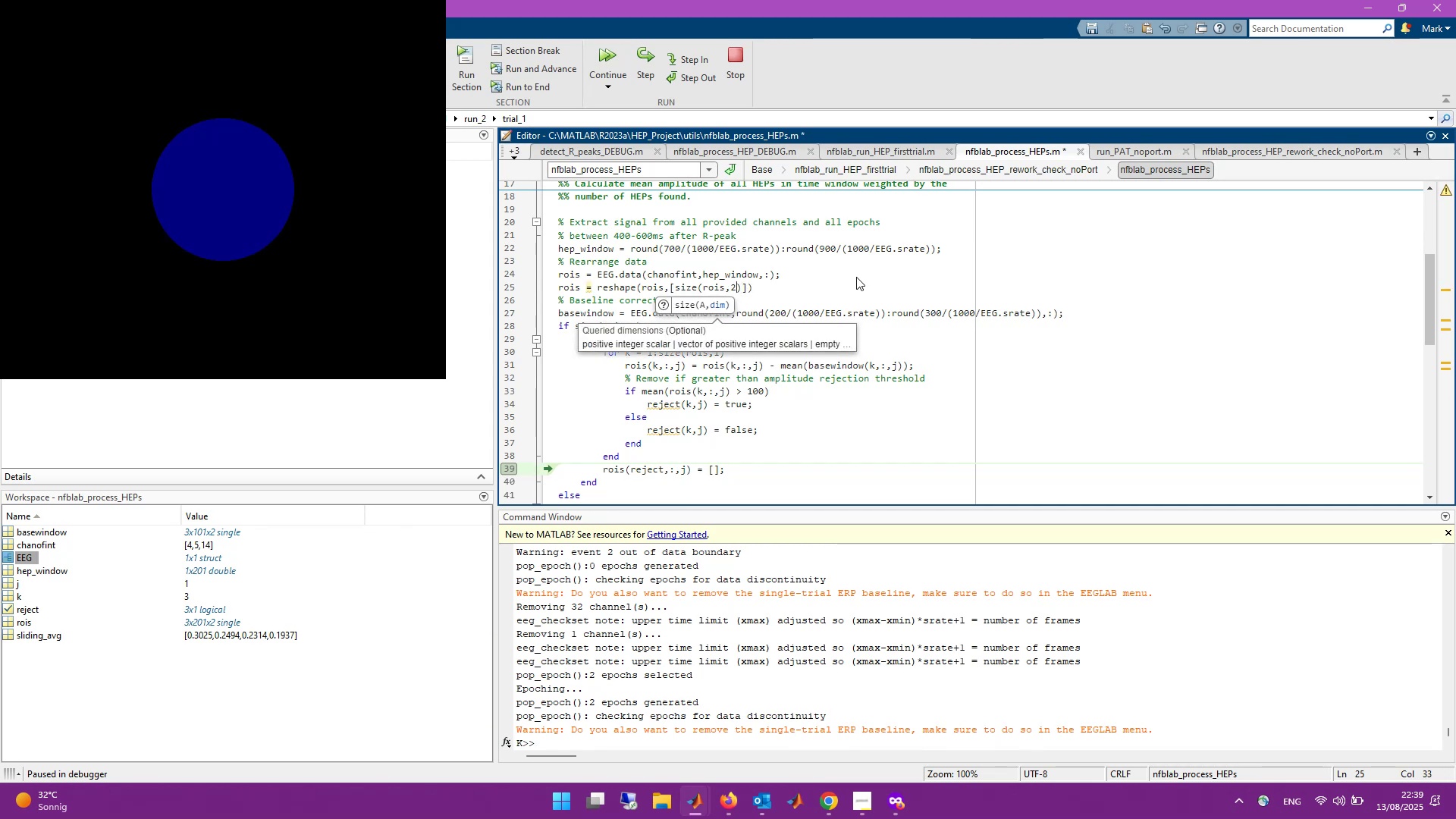 
key(Backspace)
 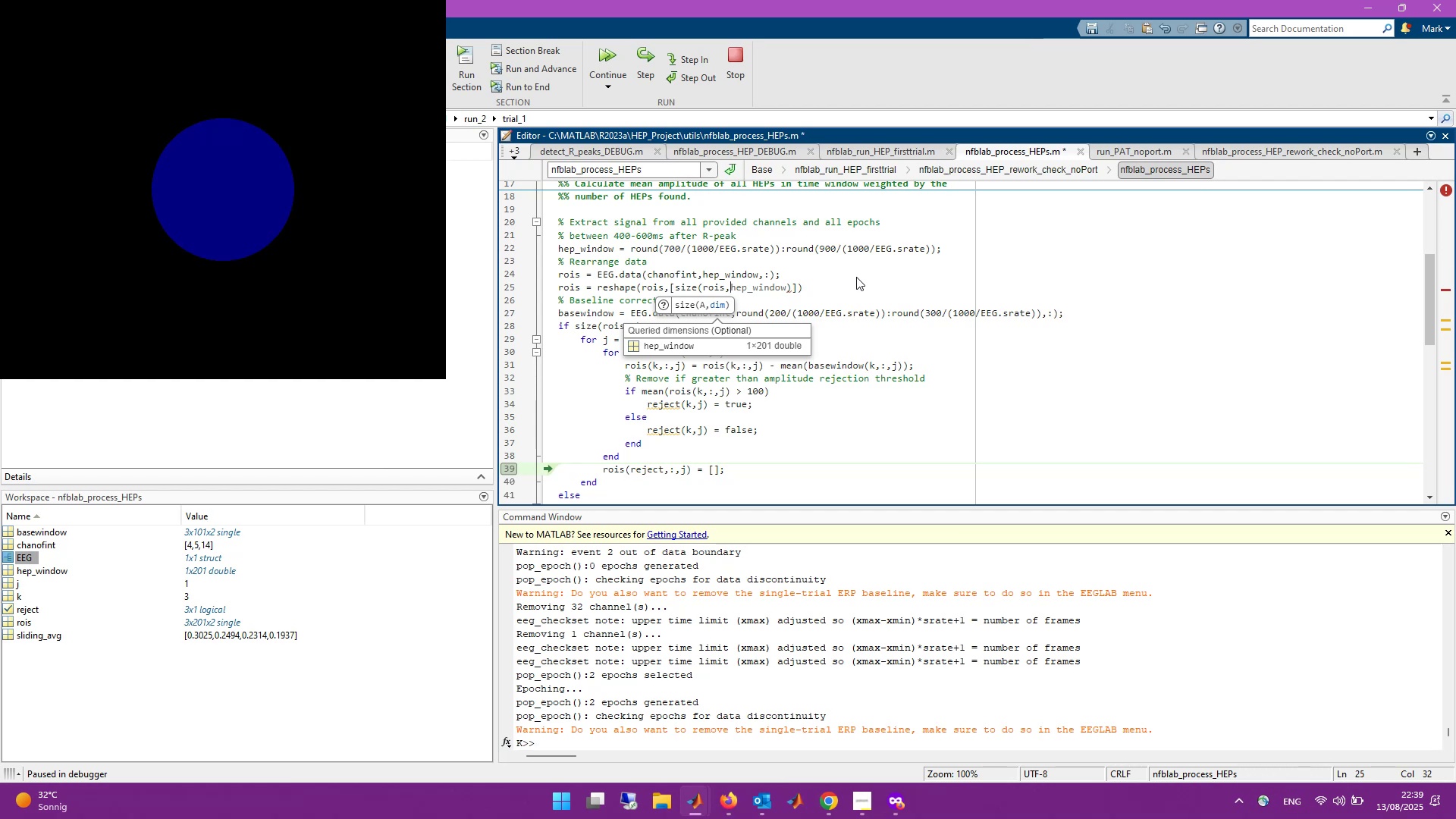 
wait(10.23)
 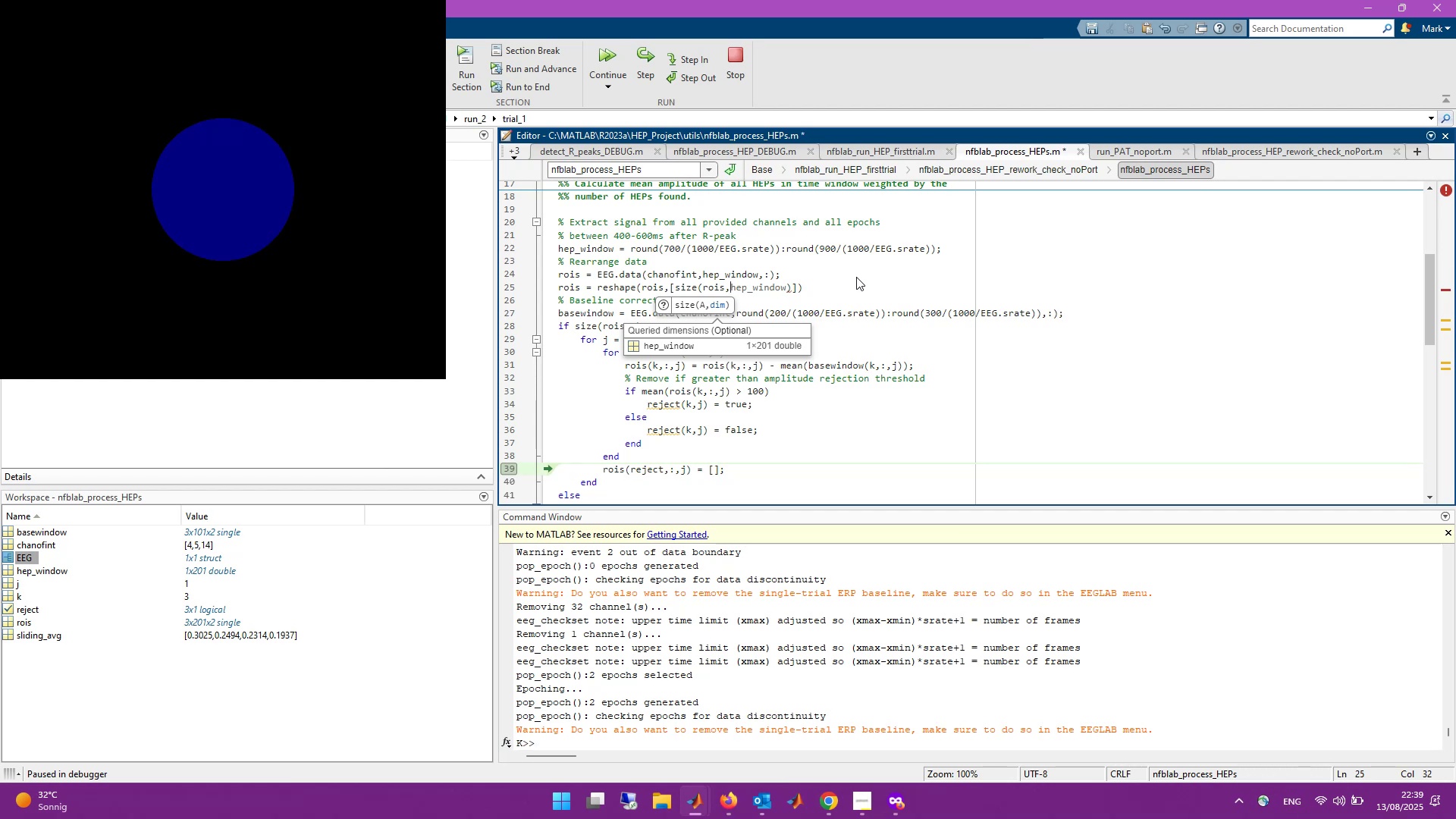 
key(Enter)
 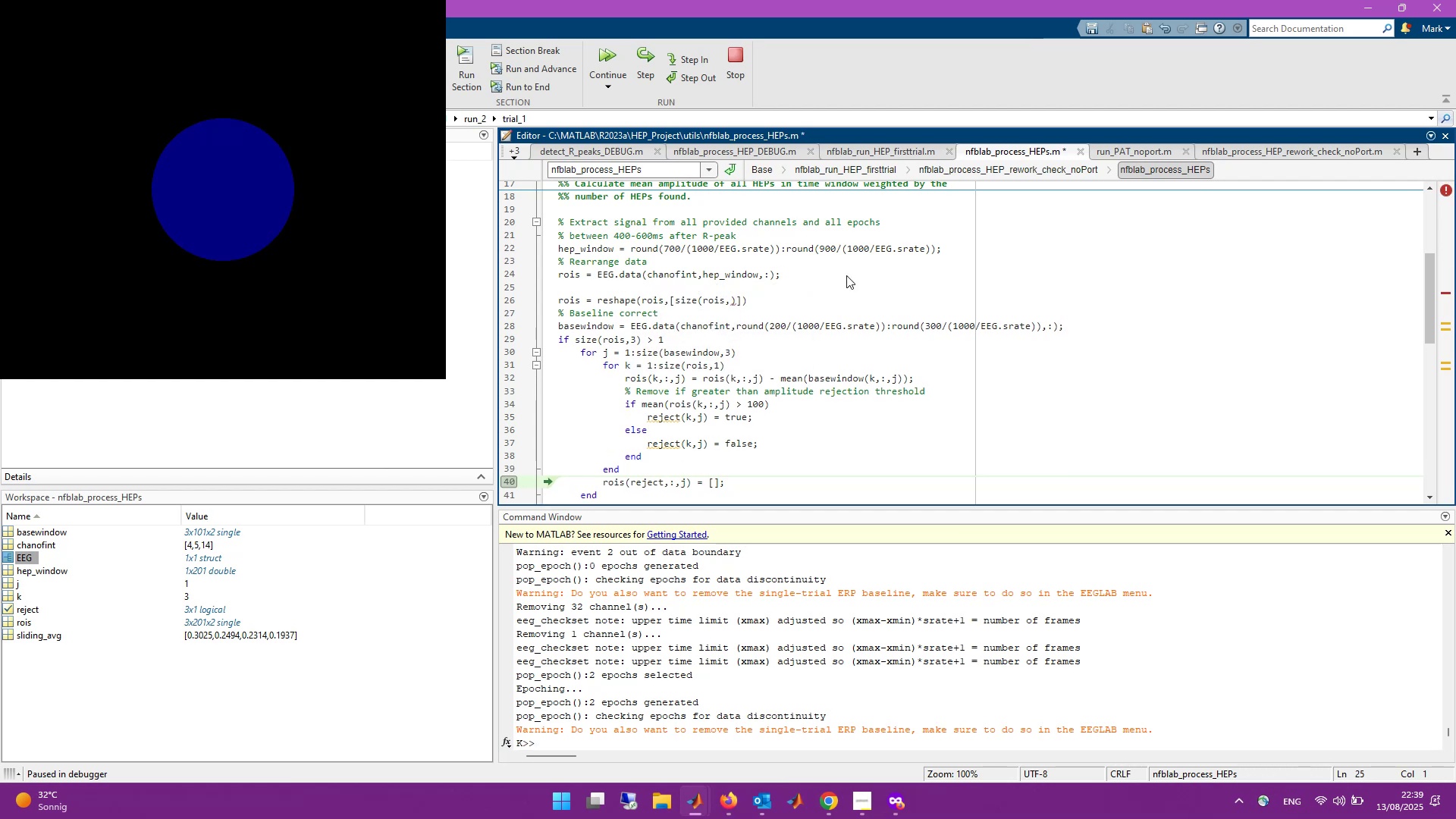 
type(newdim = s)
key(Backspace)
type([size(roise)
key(Backspace)
type(,1)
 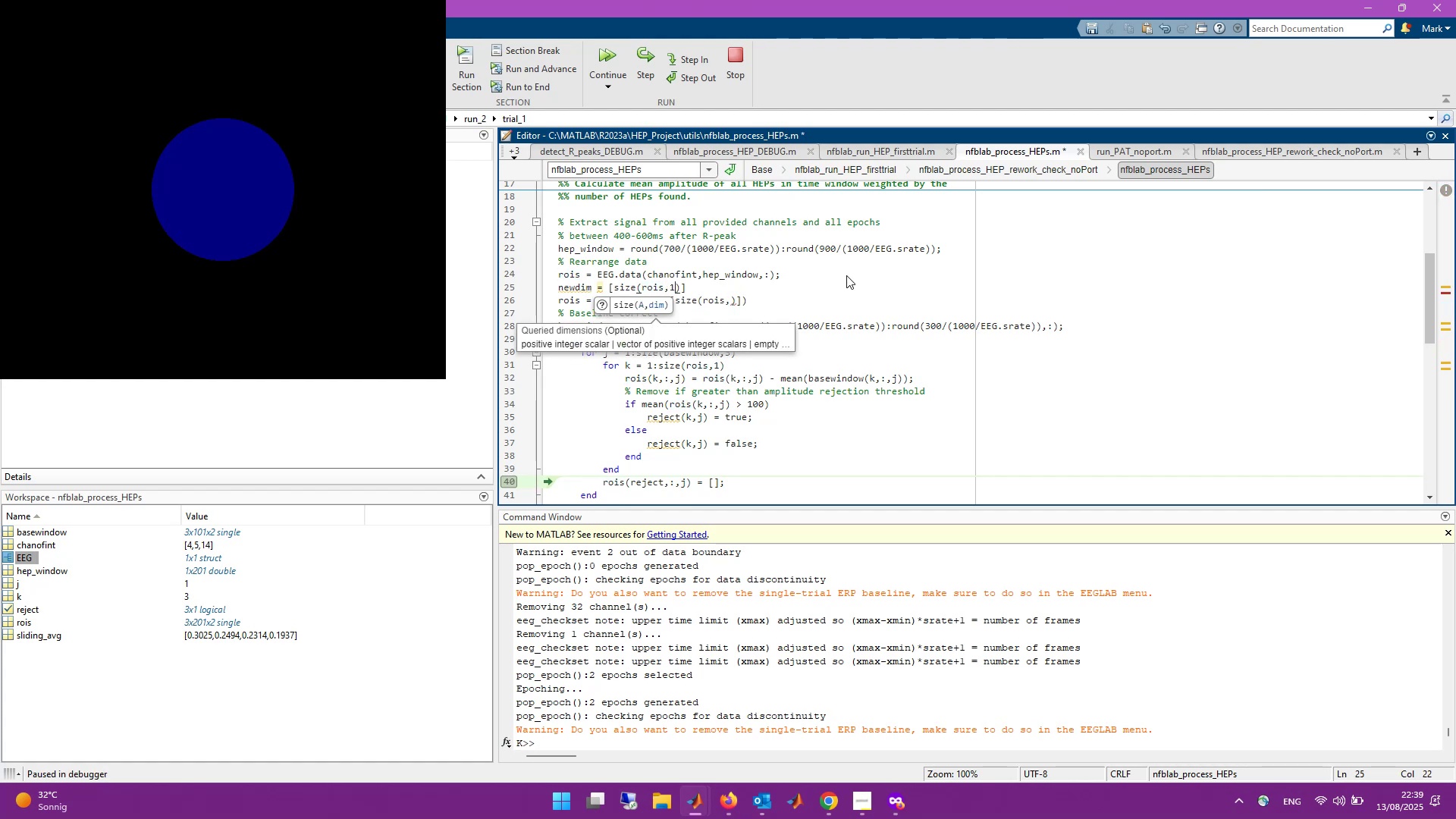 
key(ArrowRight)
 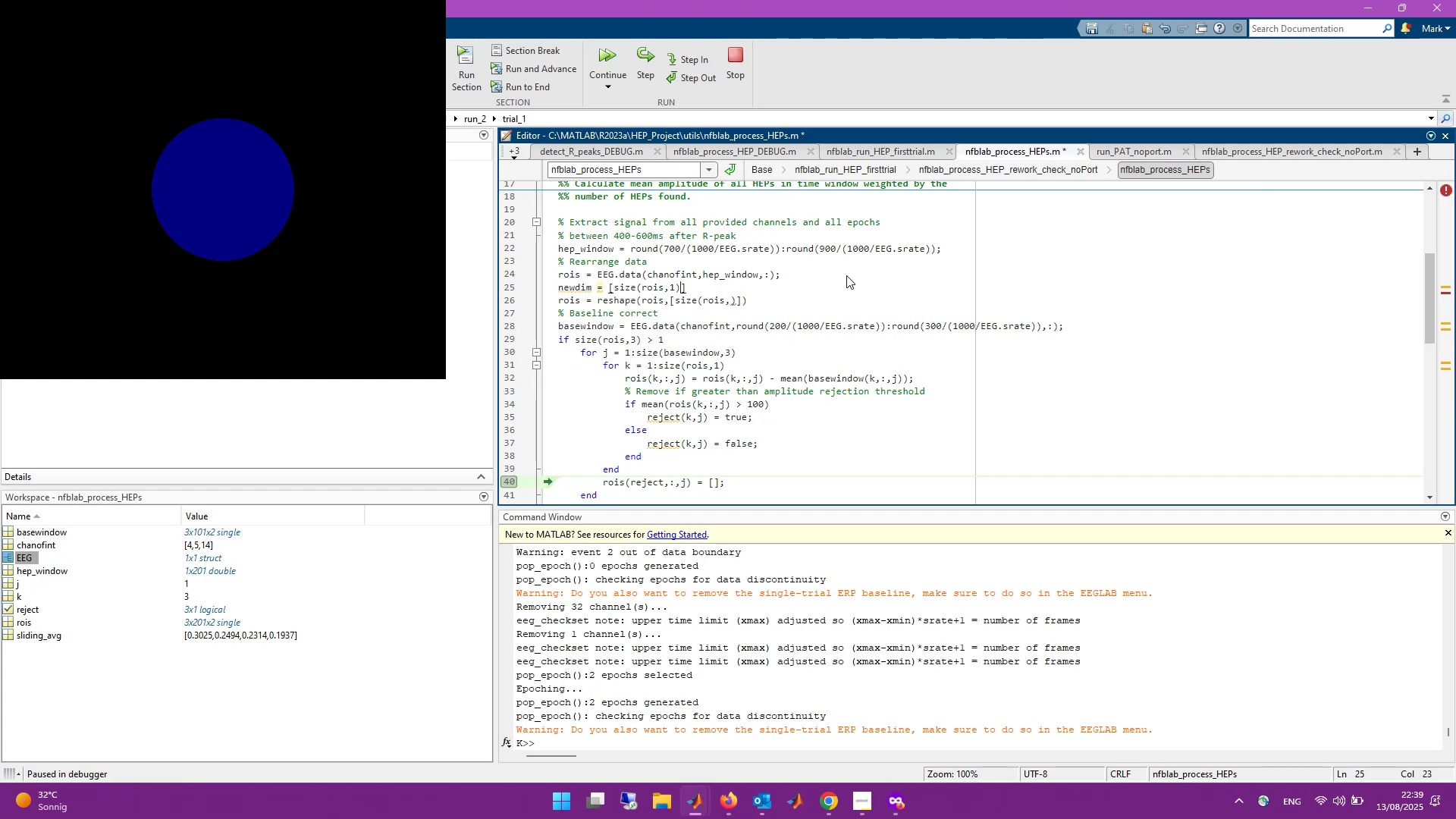 
type(*size(rois,)
 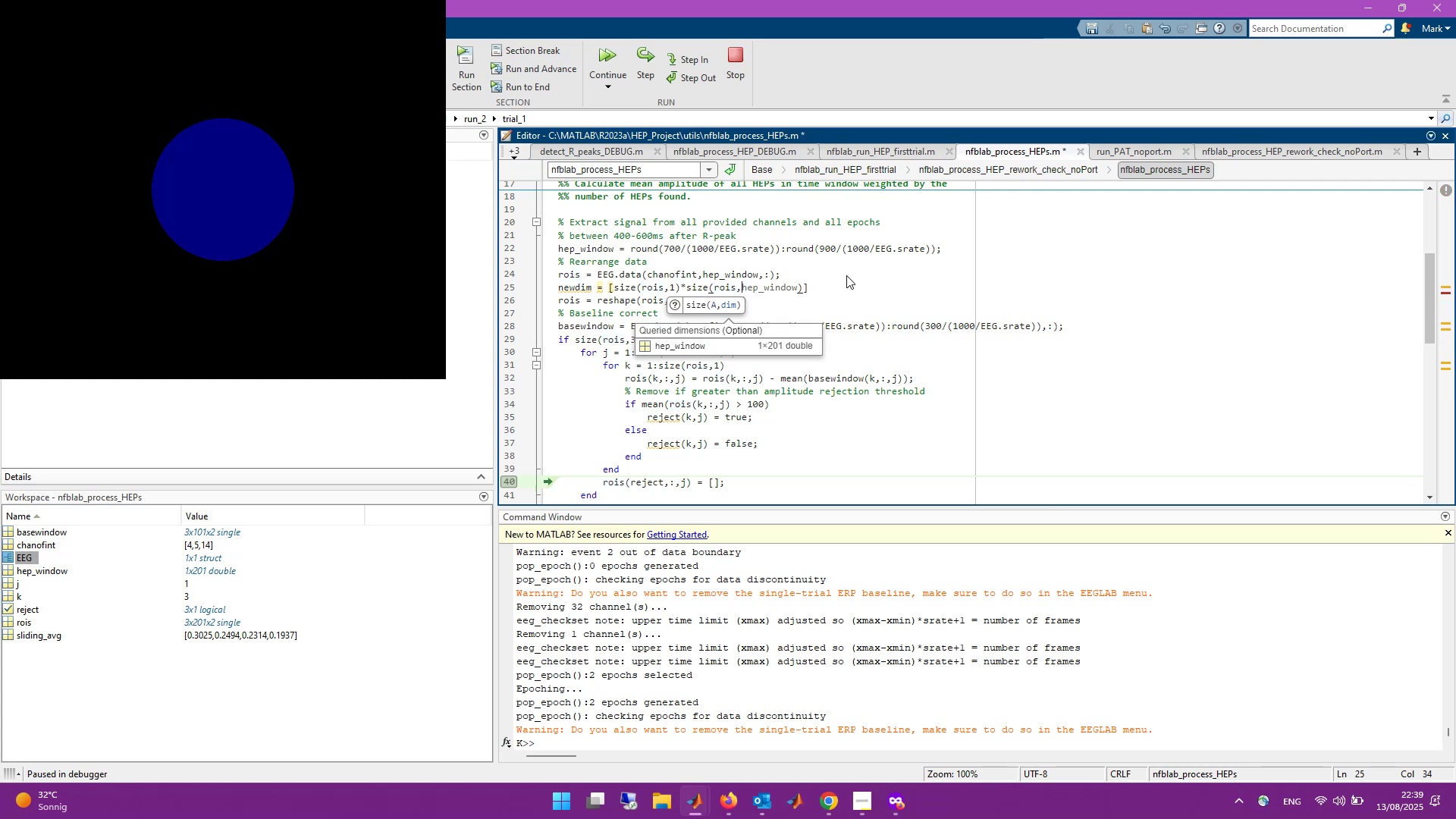 
key(3)
 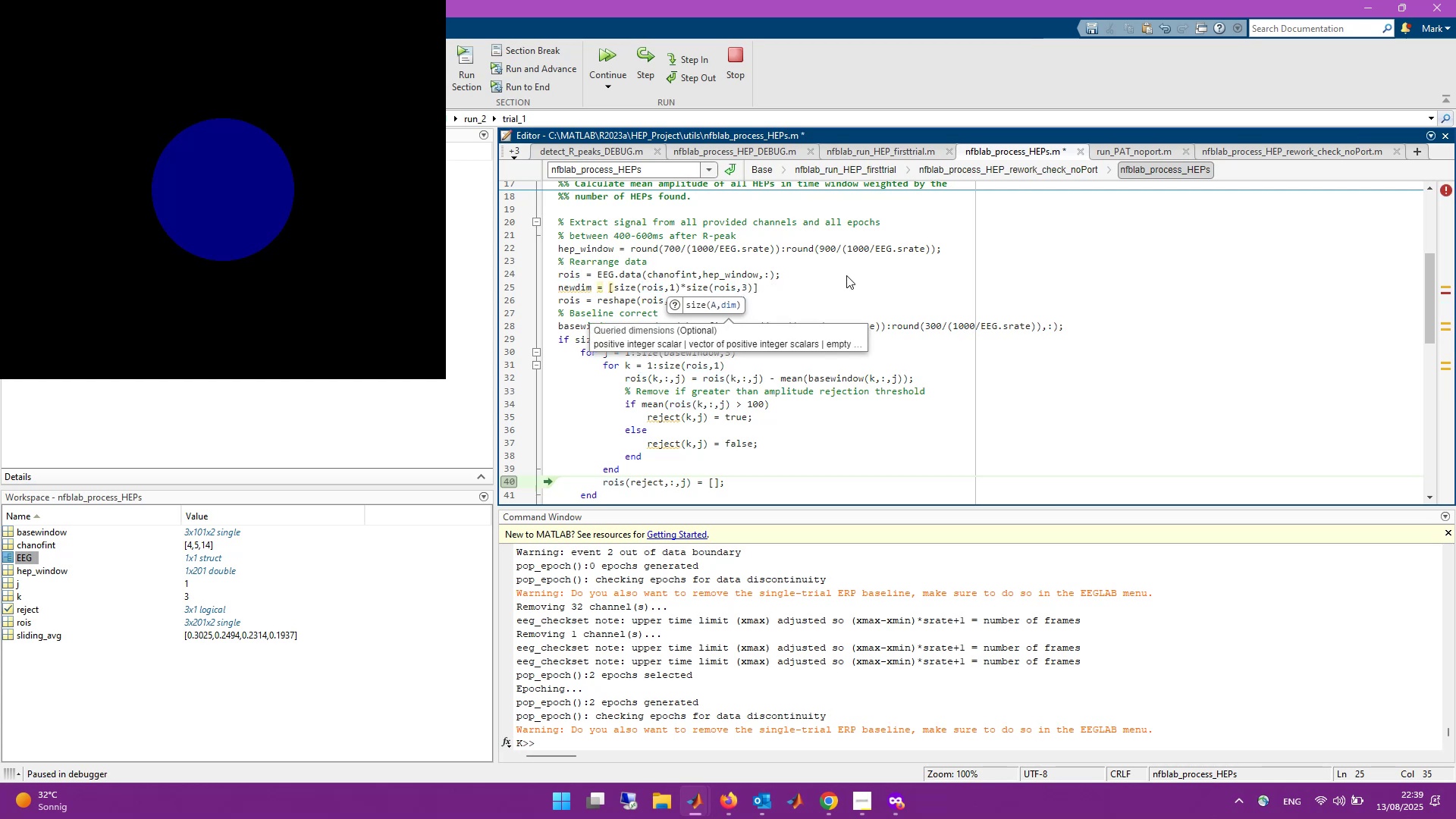 
key(ArrowRight)
 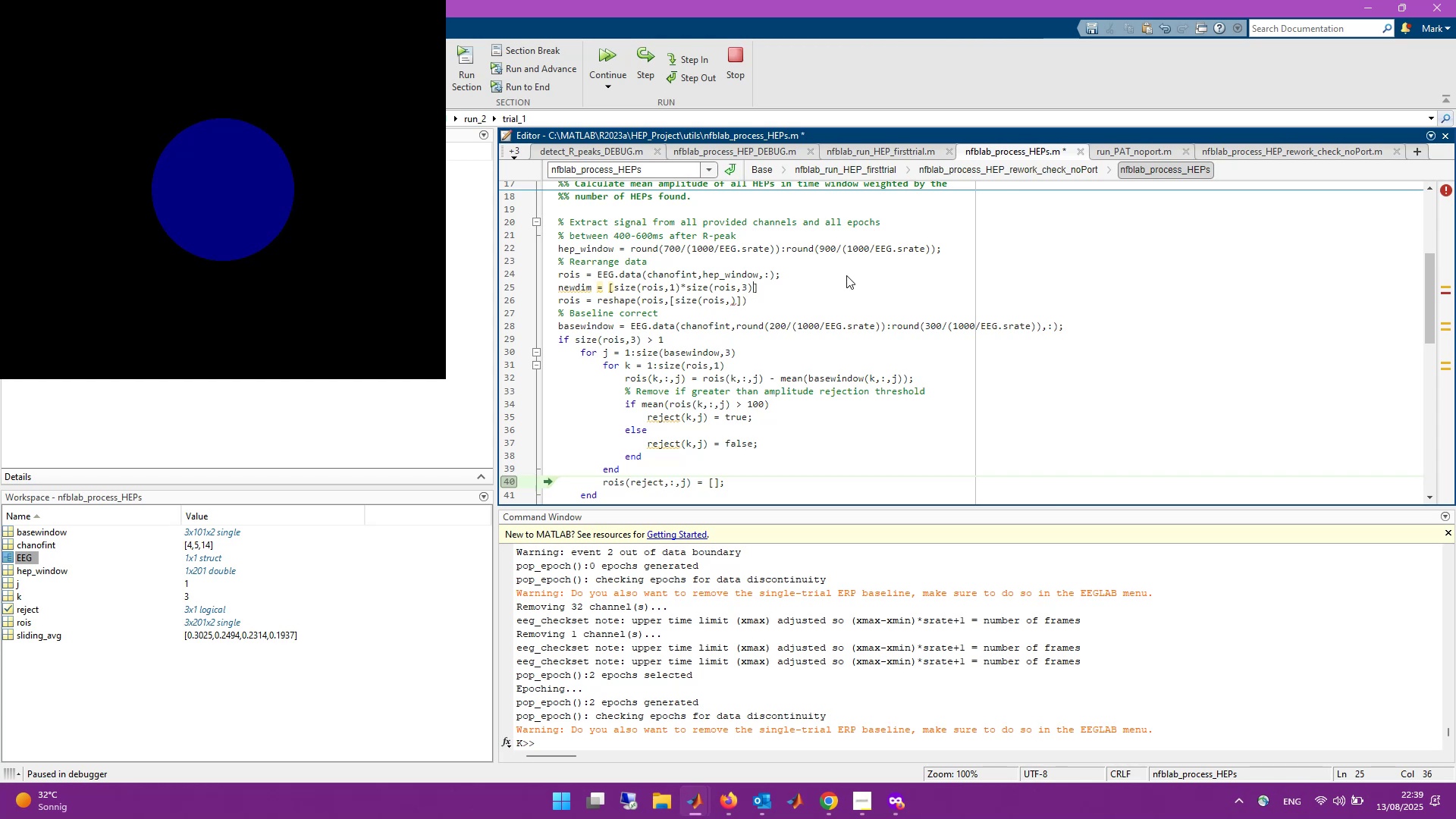 
wait(5.16)
 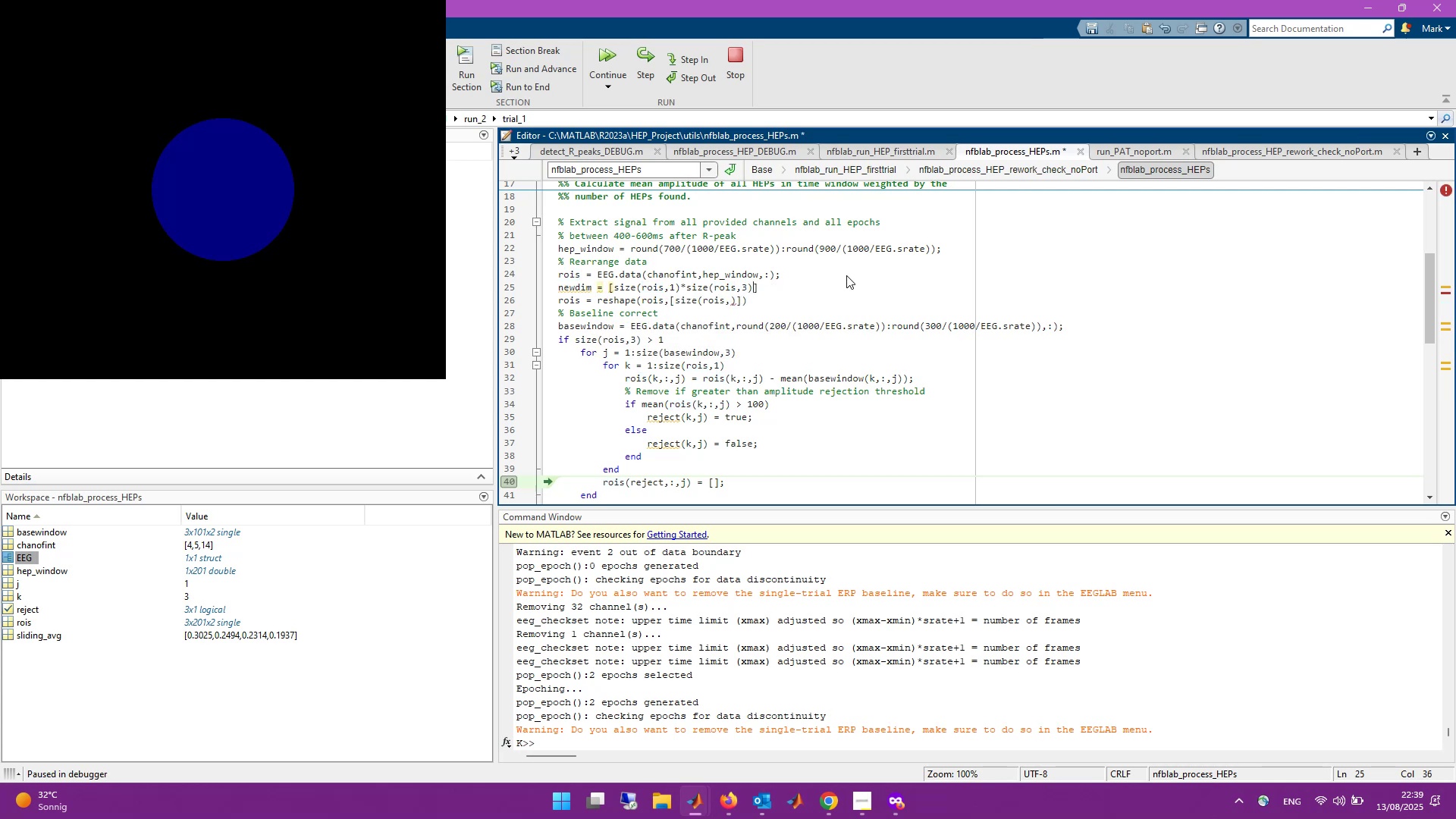 
key(Shift+0)
 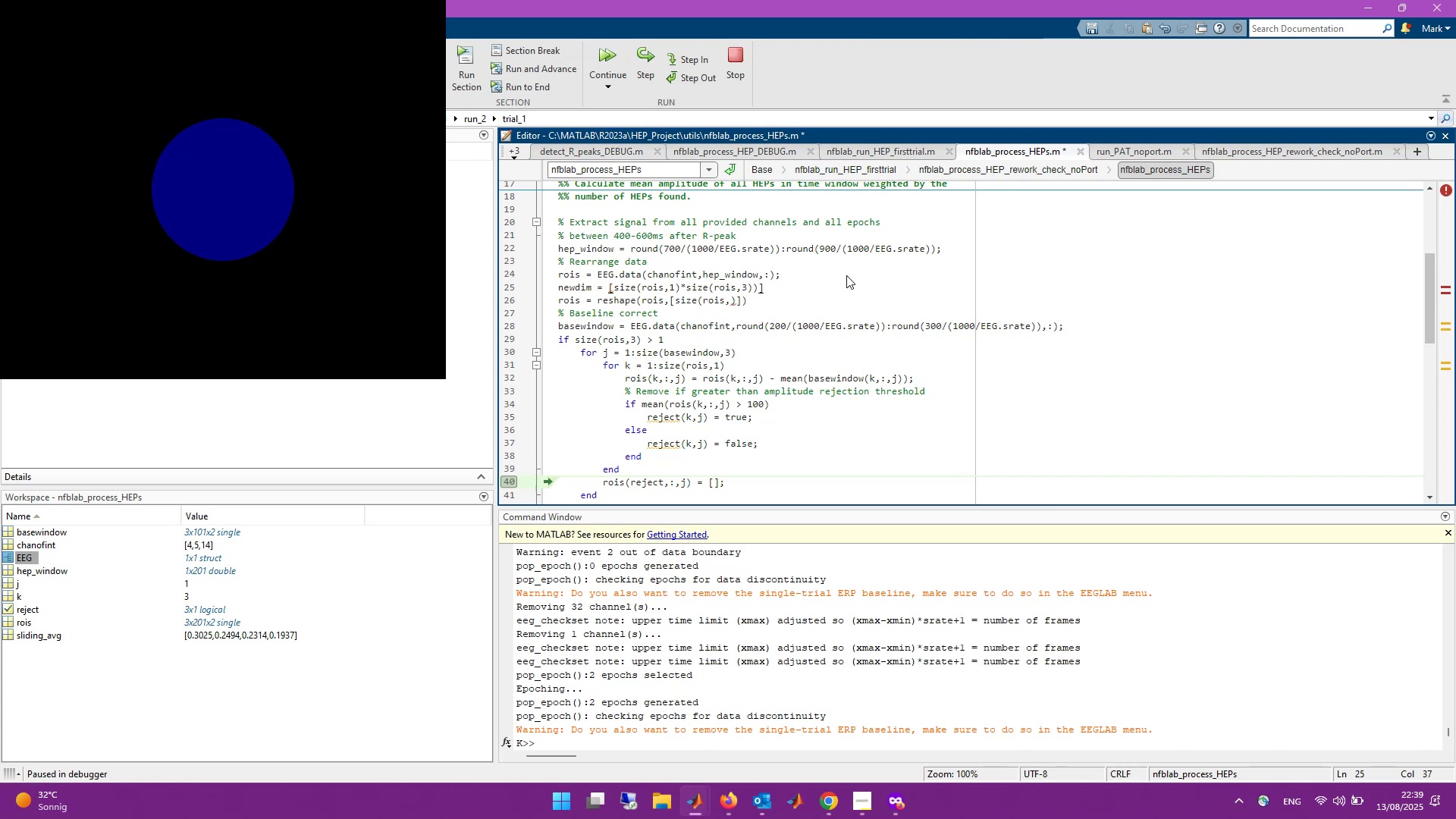 
key(Control+ArrowLeft)
 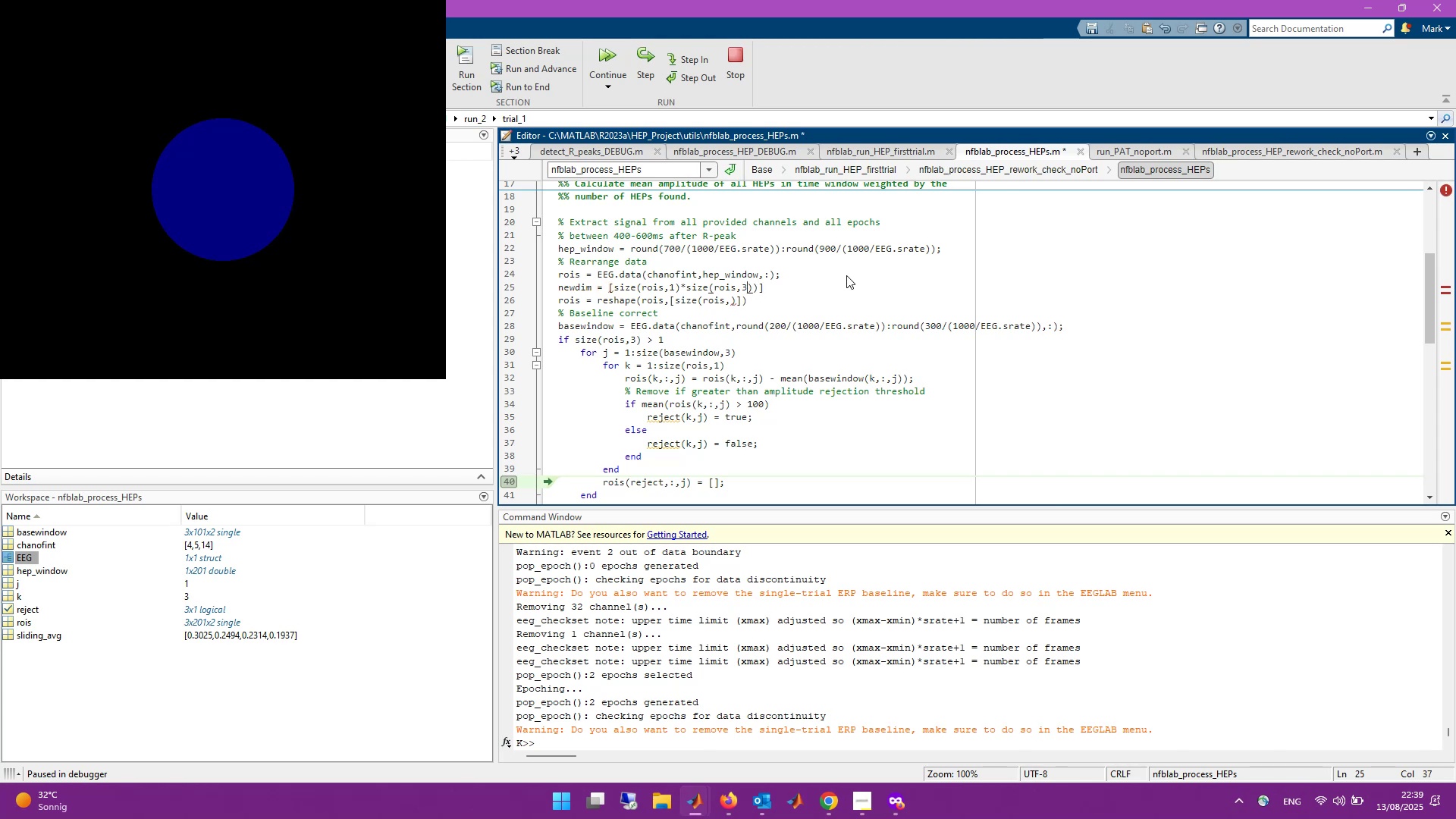 
key(Control+ArrowLeft)
 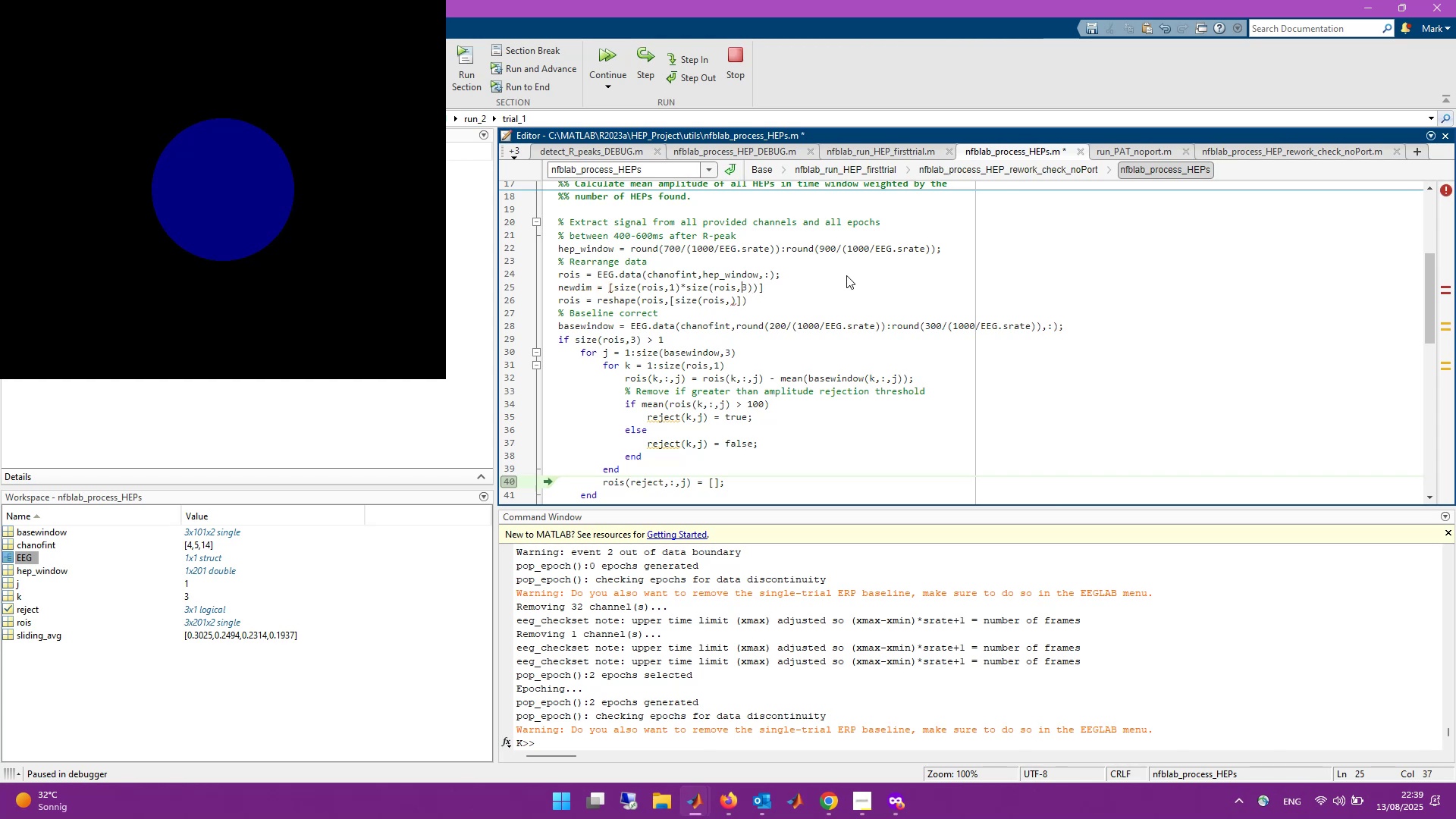 
key(Control+ArrowLeft)
 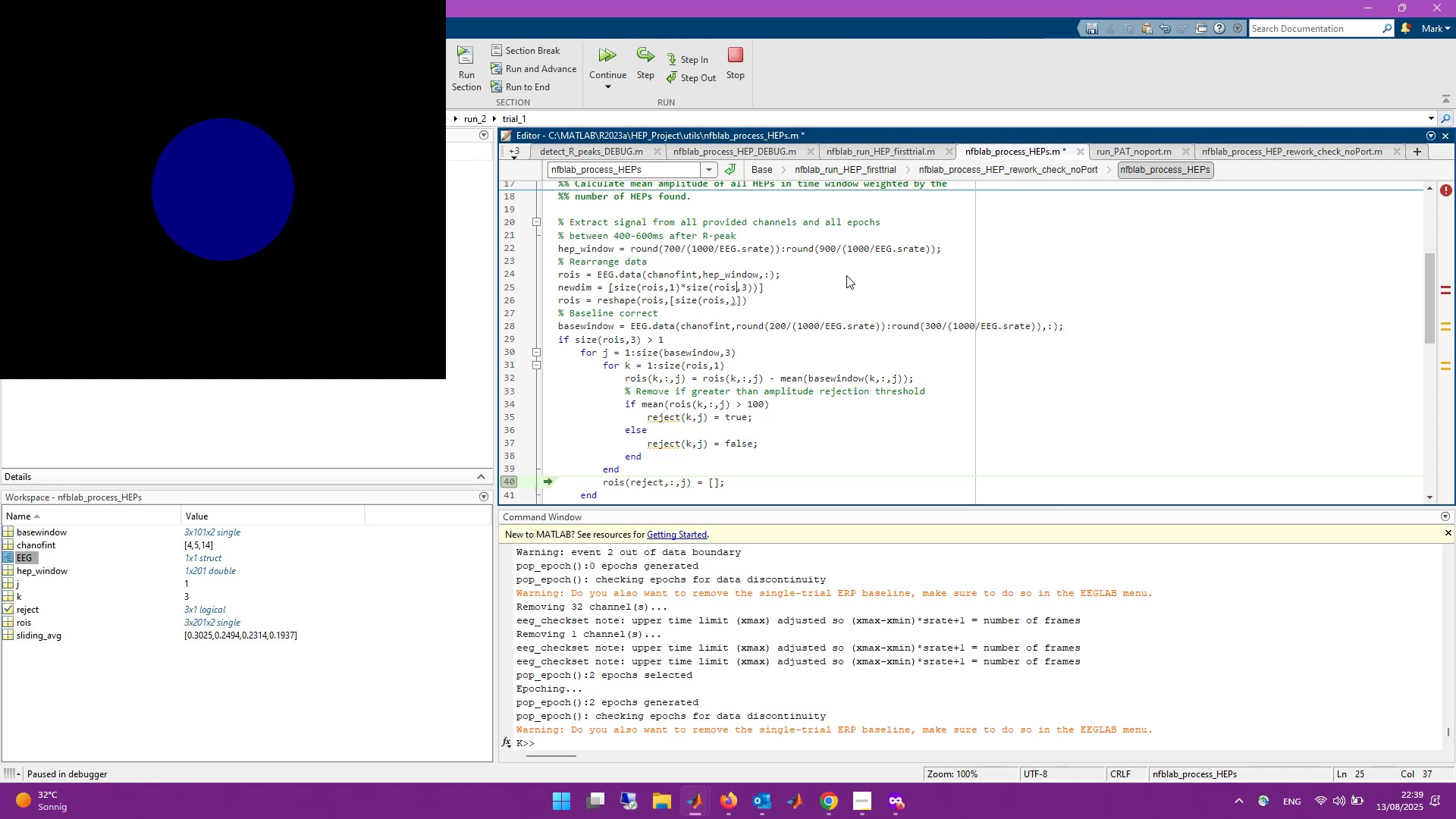 
key(Control+ArrowLeft)
 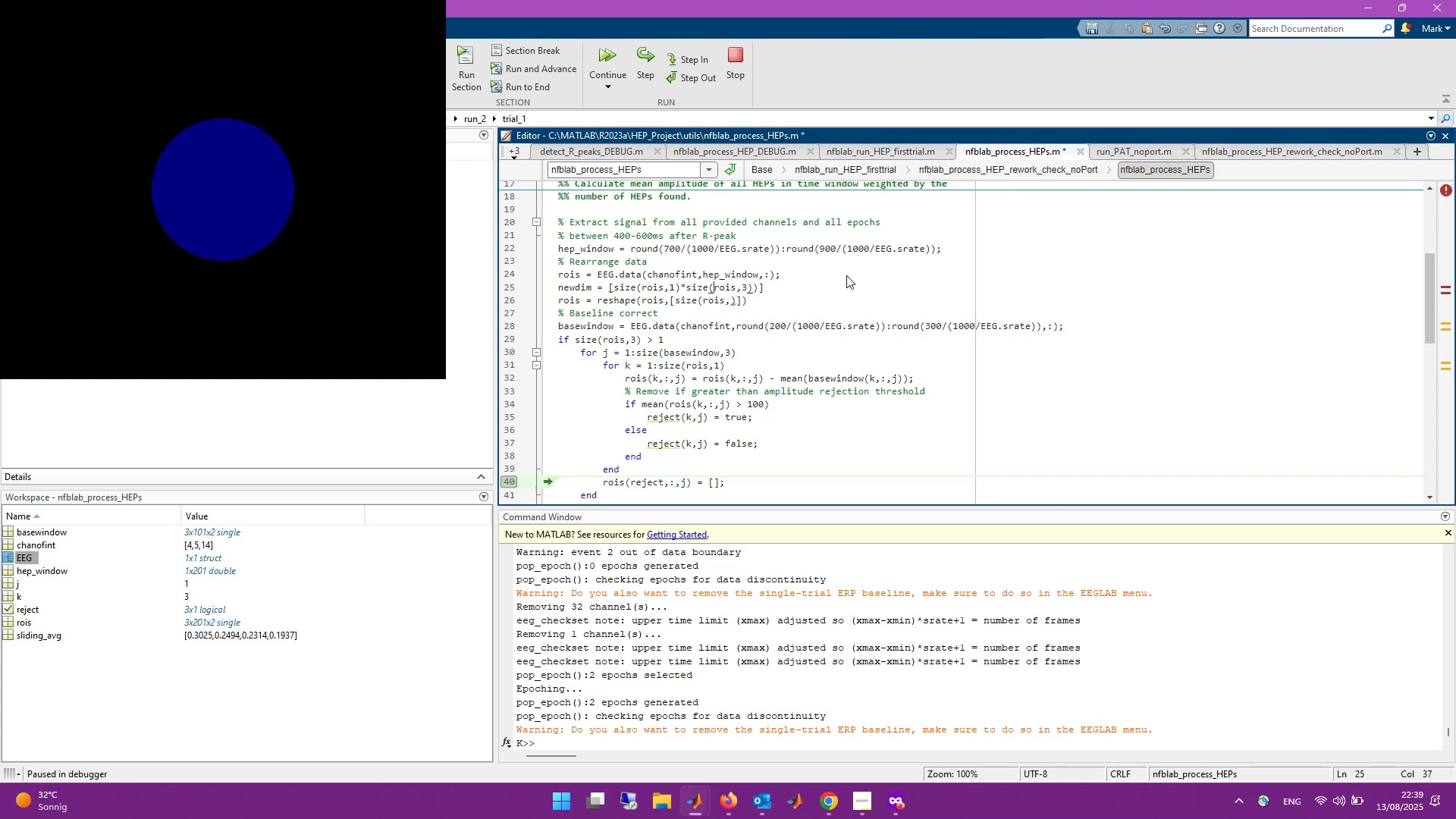 
key(Control+ArrowLeft)
 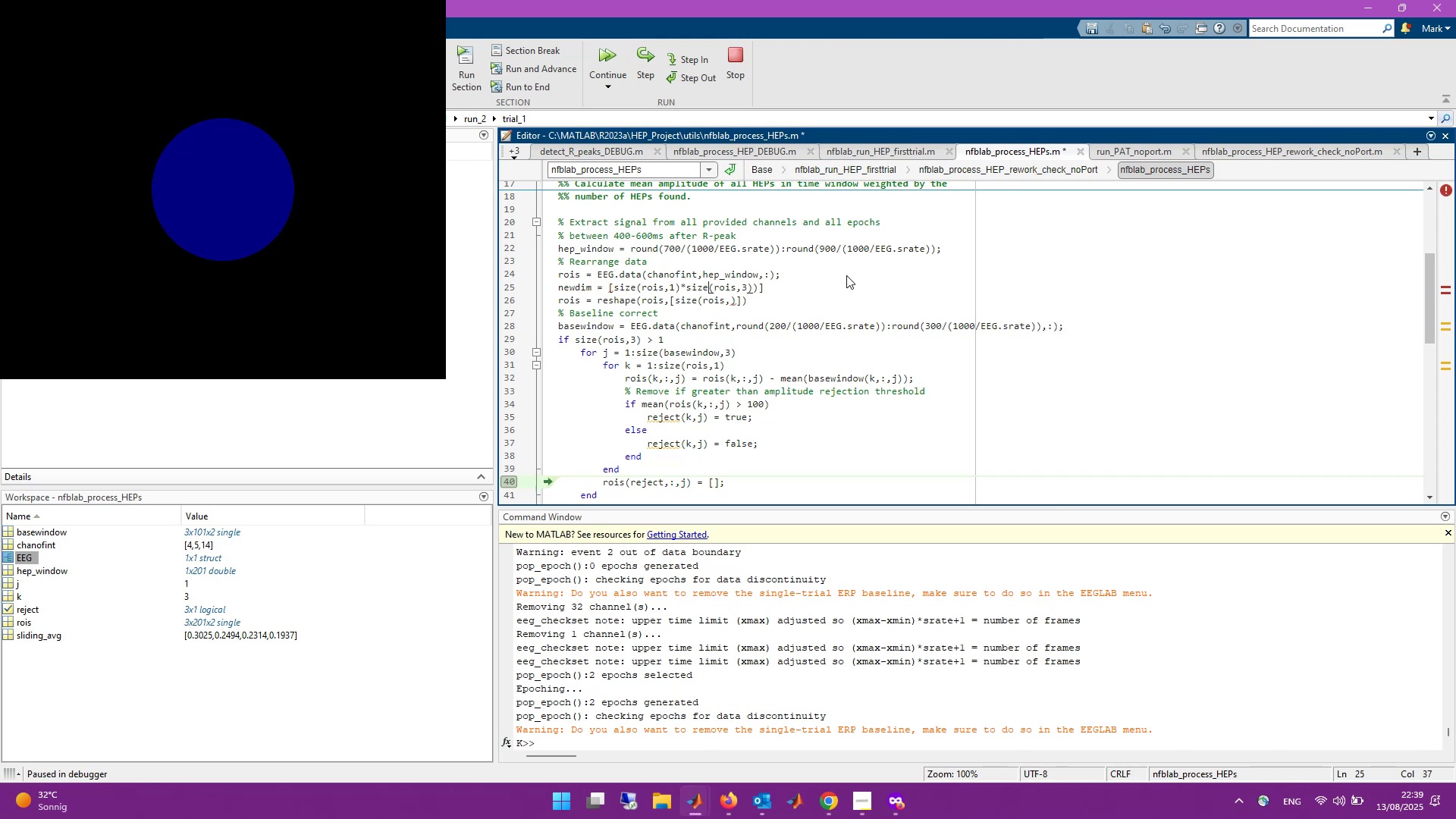 
key(Control+ArrowLeft)
 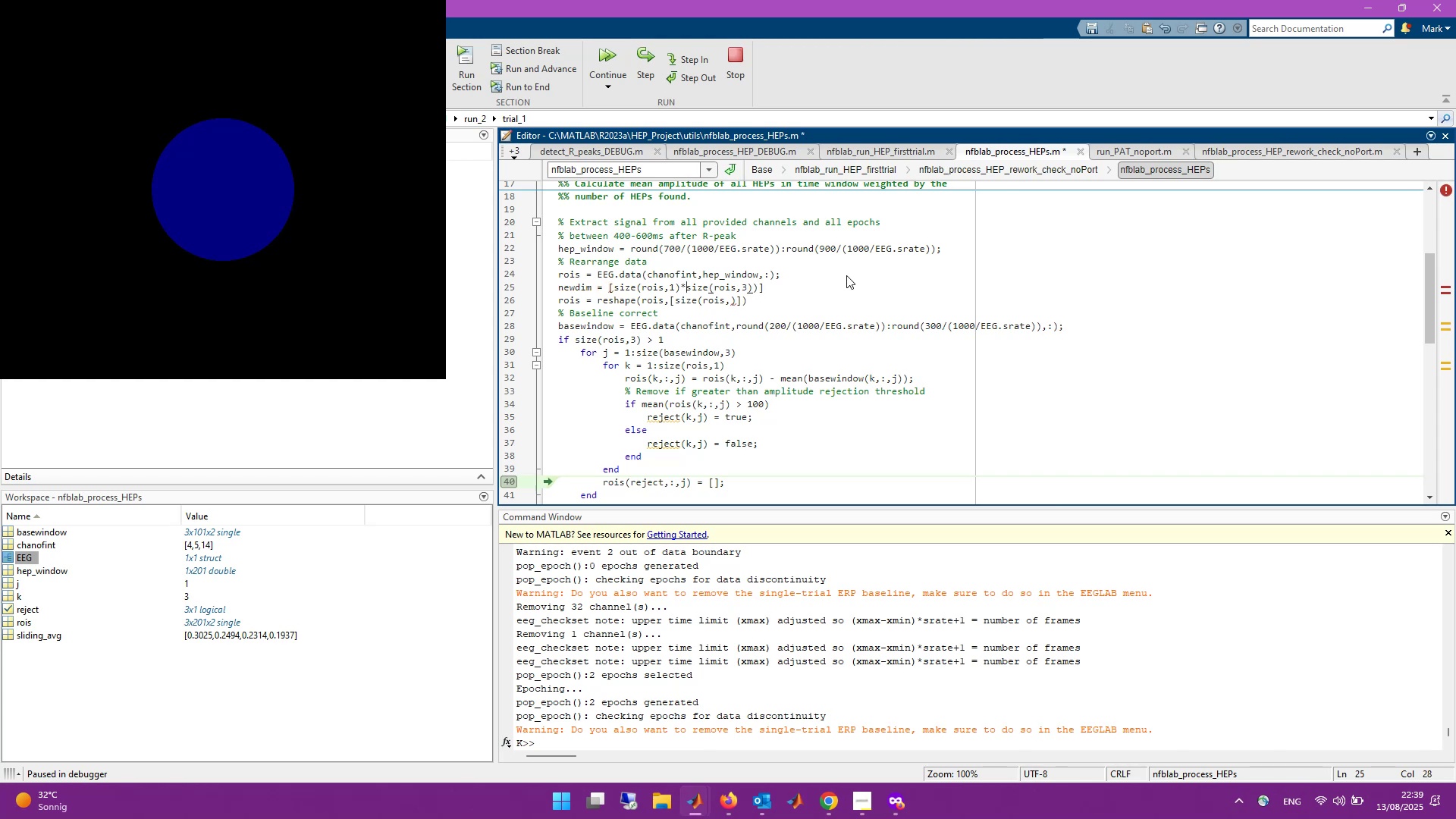 
key(Control+NumpadMultiply)
 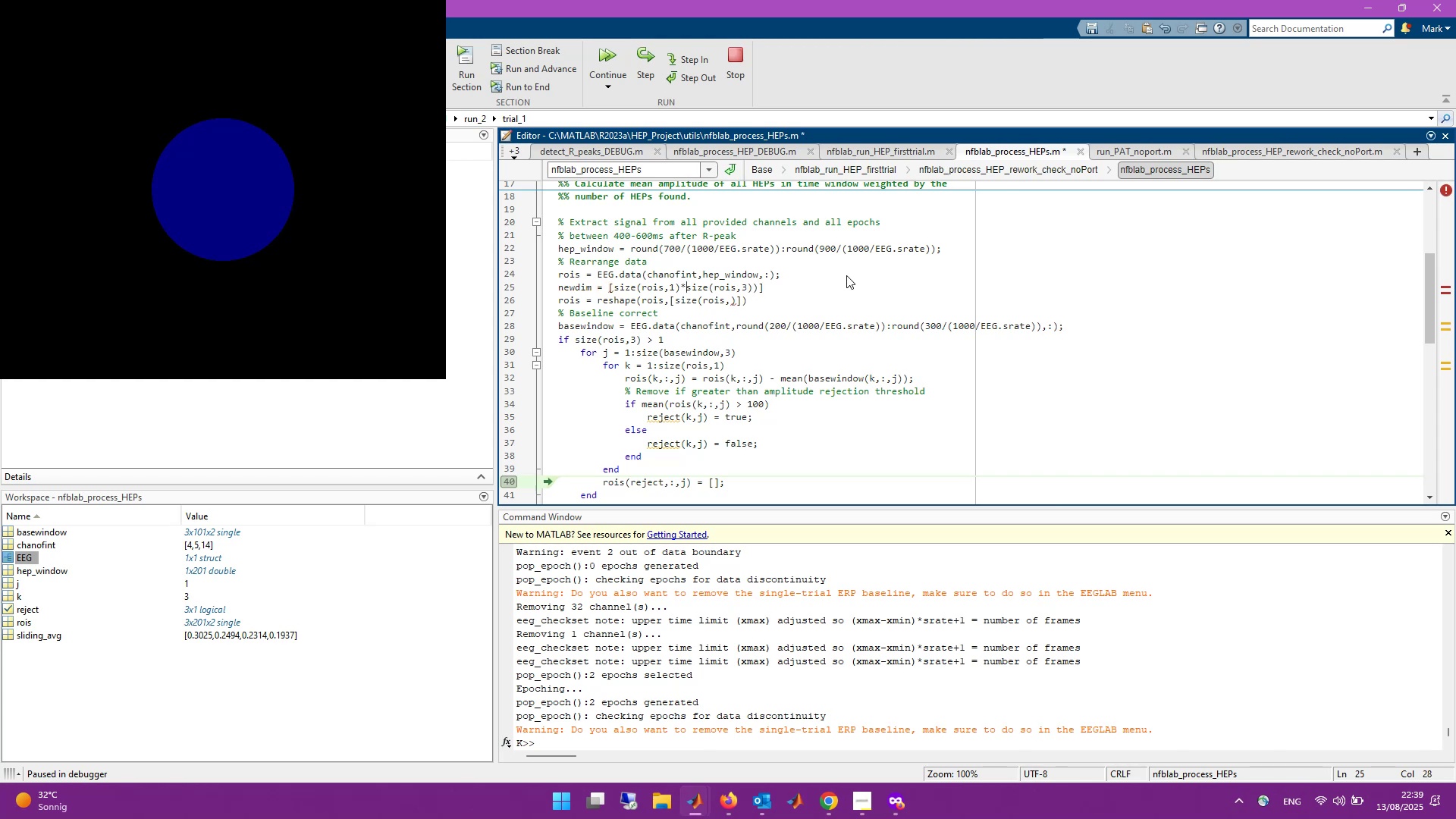 
key(Control+ArrowLeft)
 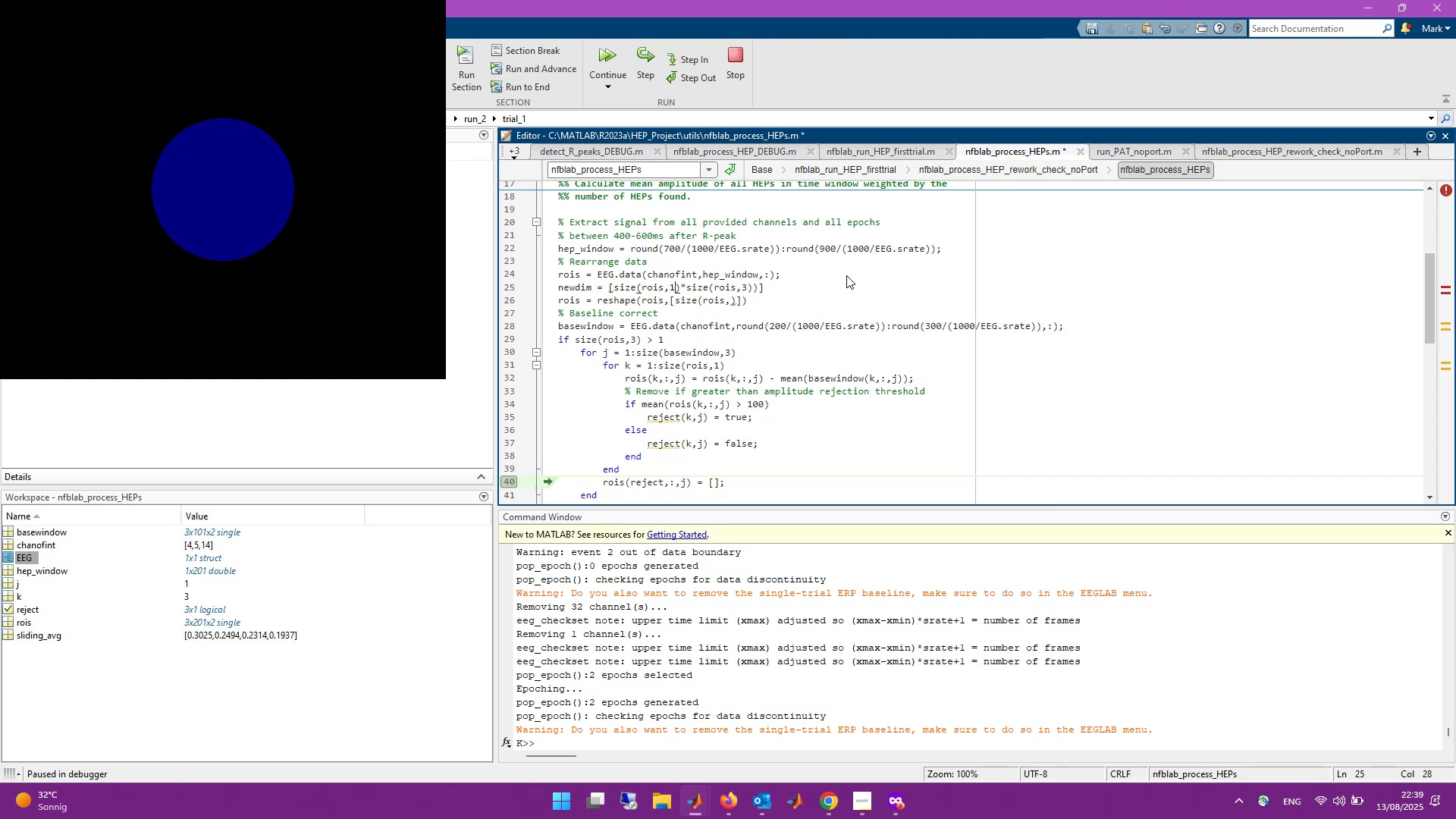 
key(Control+ArrowLeft)
 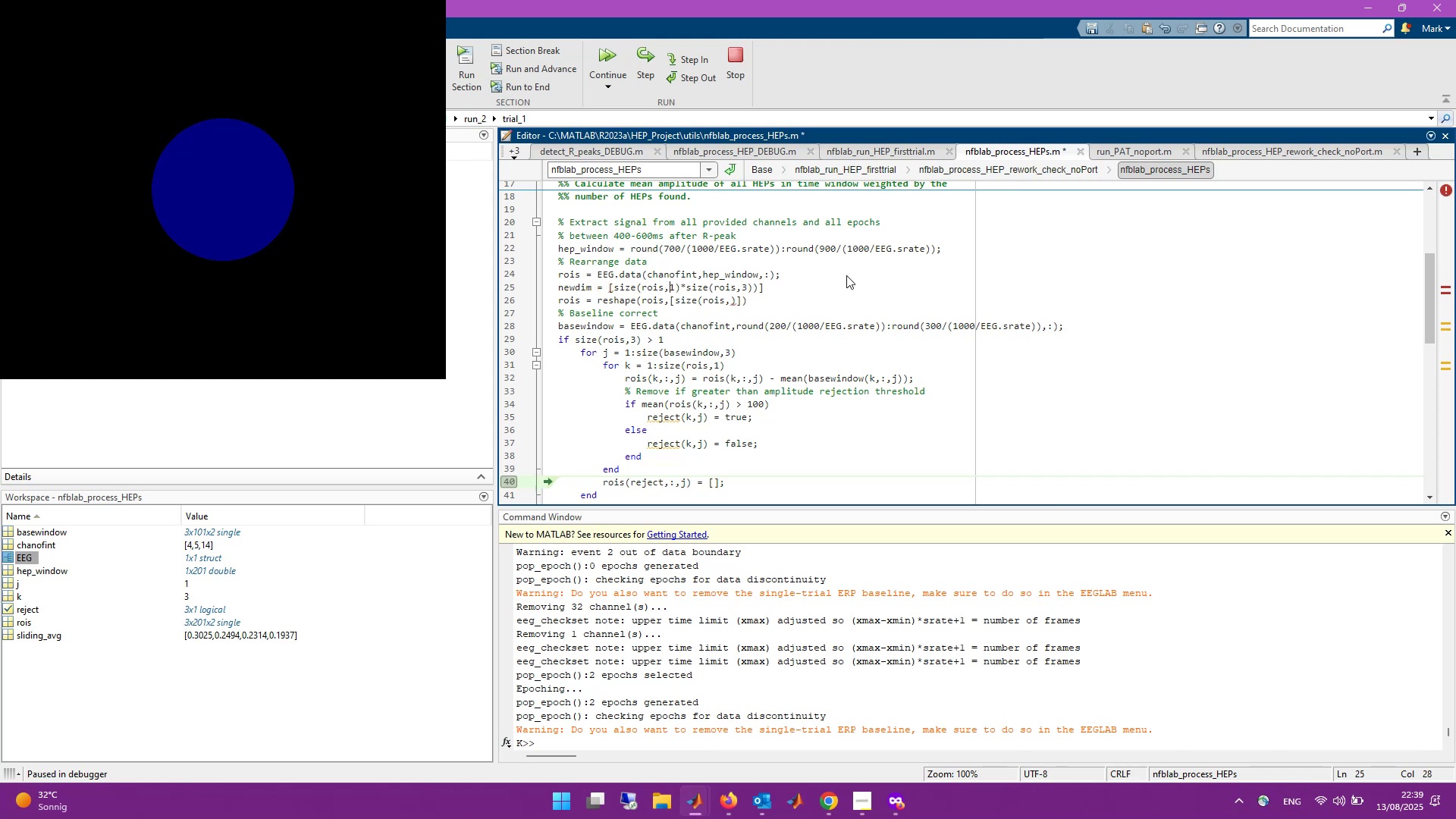 
key(Control+ArrowLeft)
 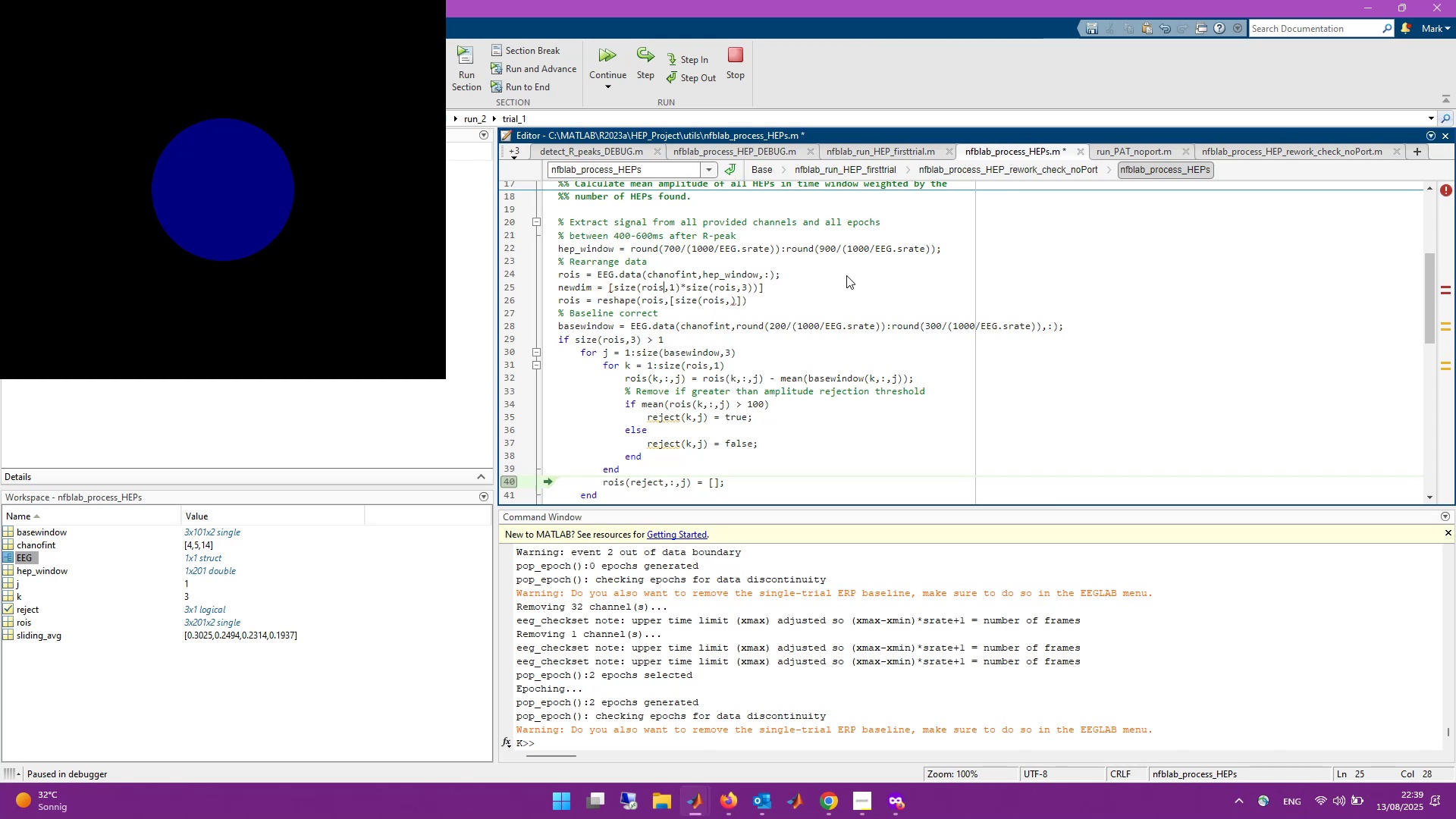 
key(Control+ArrowLeft)
 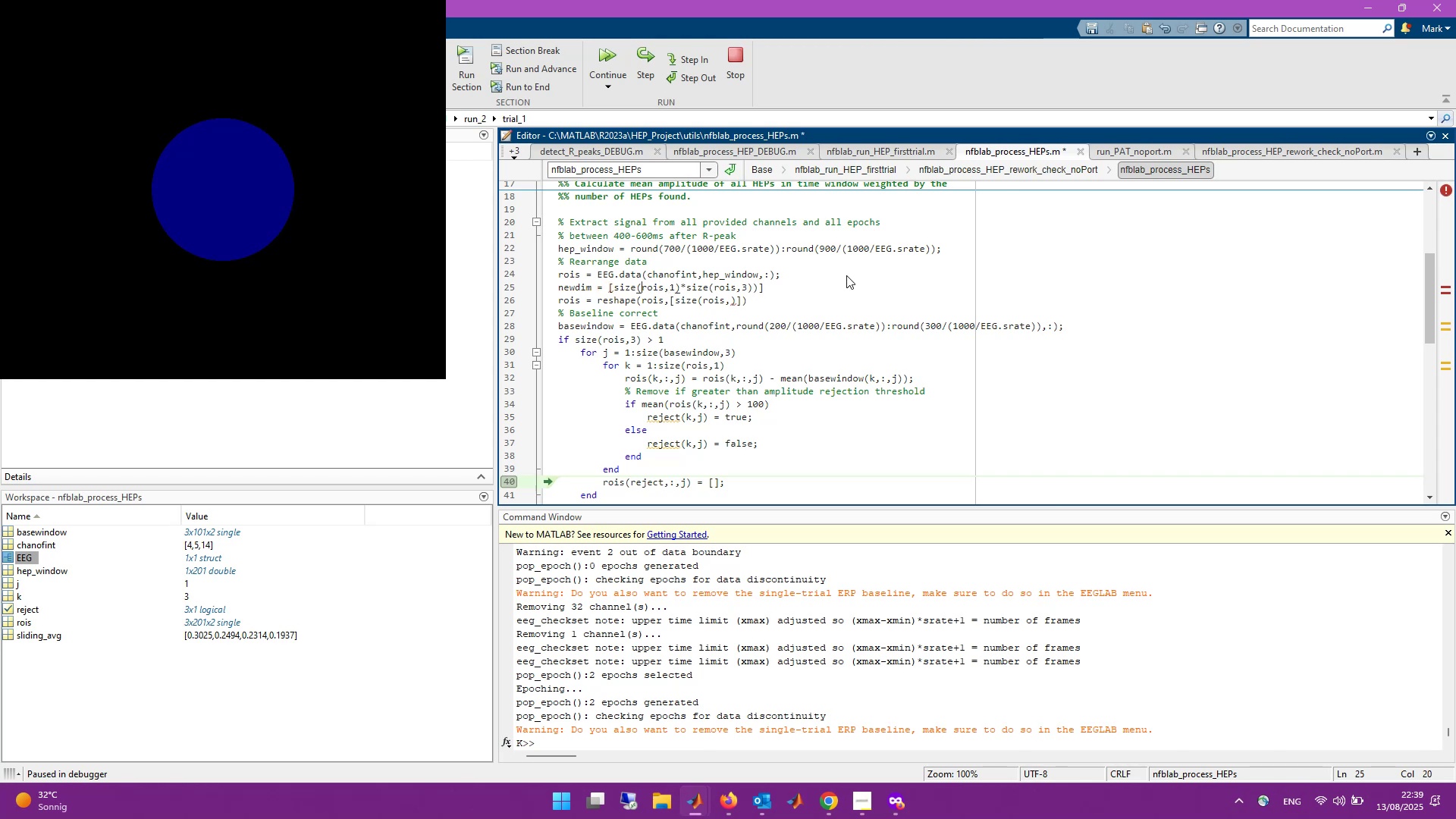 
key(Control+ArrowLeft)
 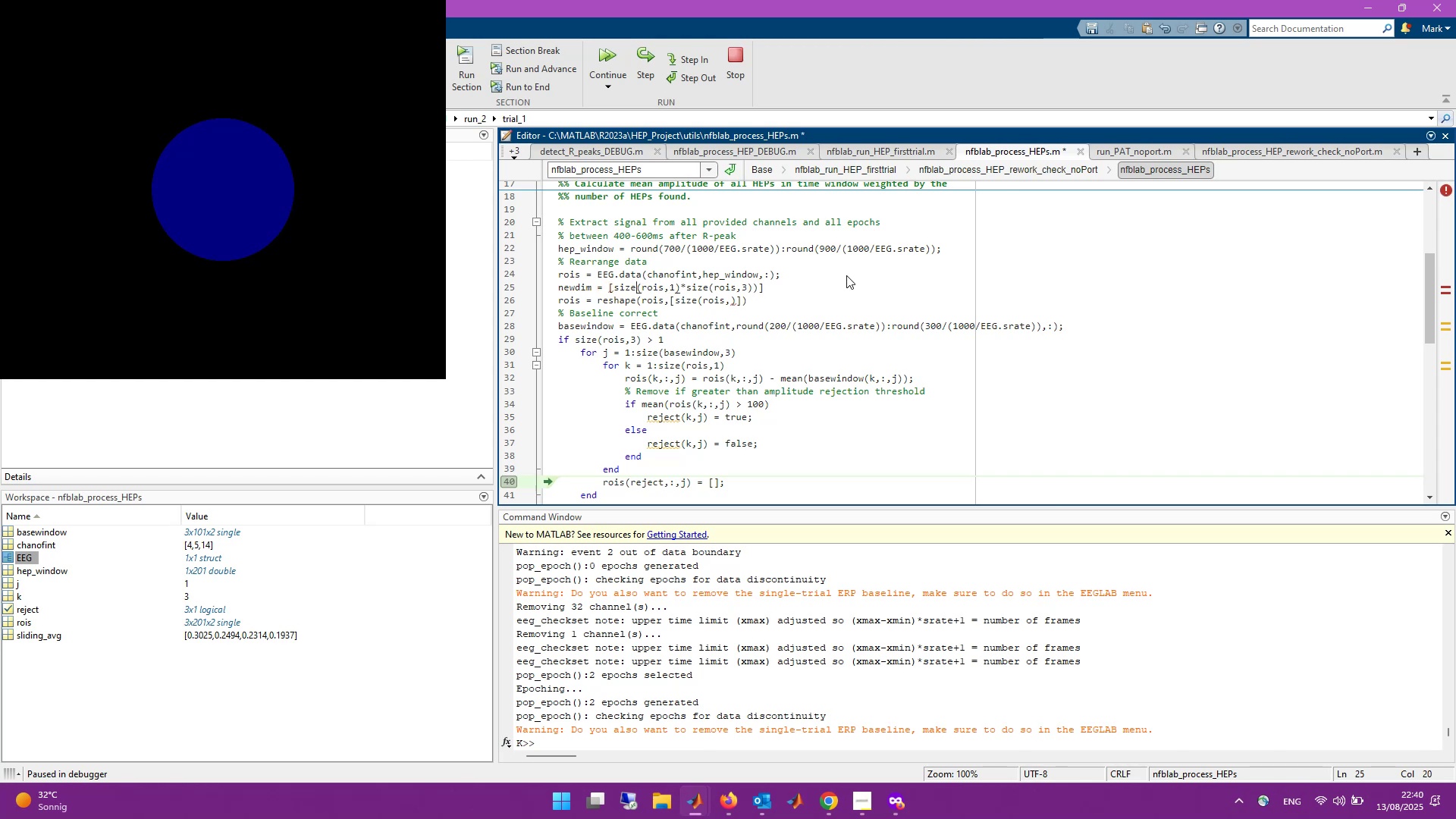 
key(Control+ArrowLeft)
 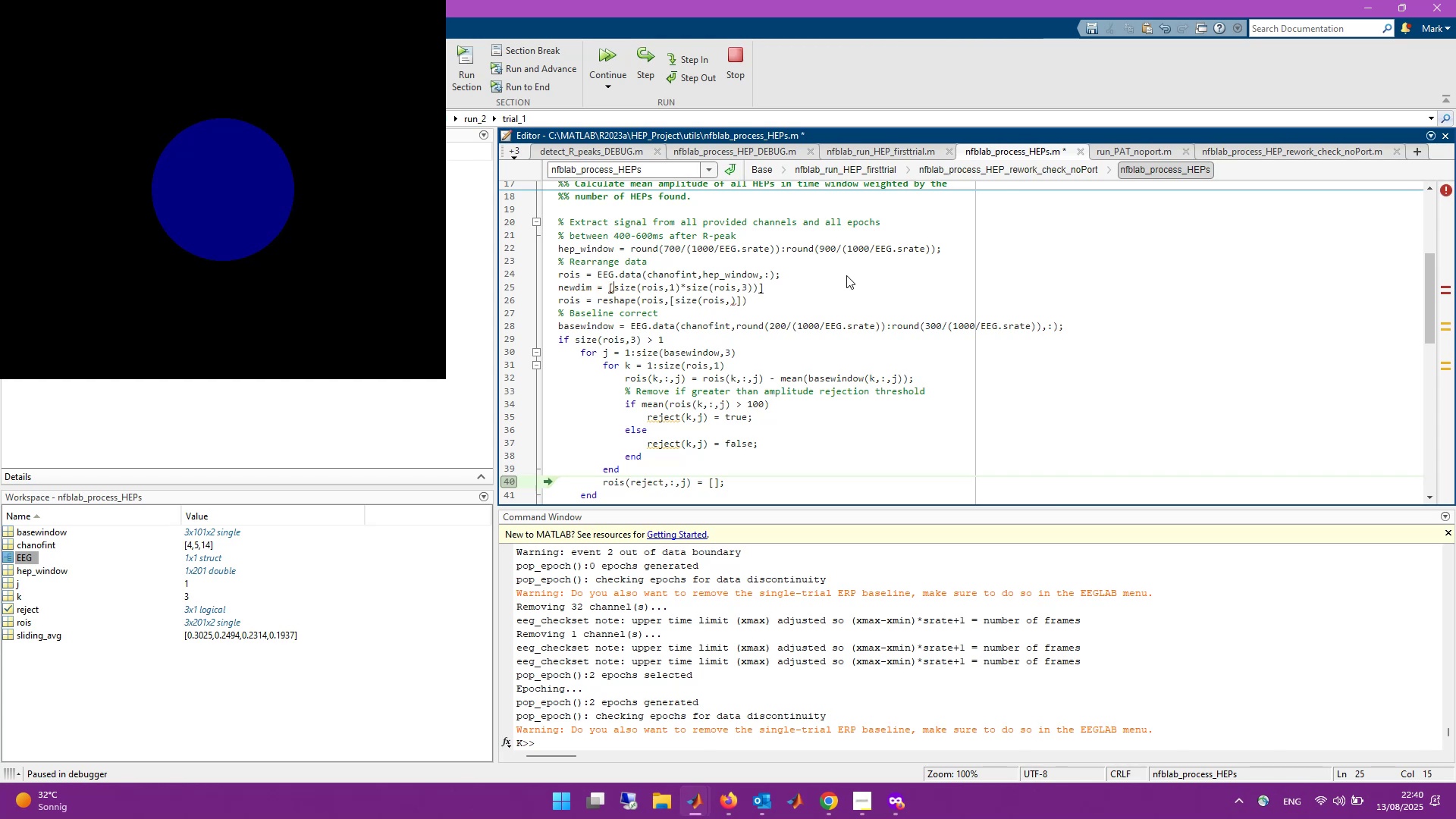 
key(Control+ArrowLeft)
 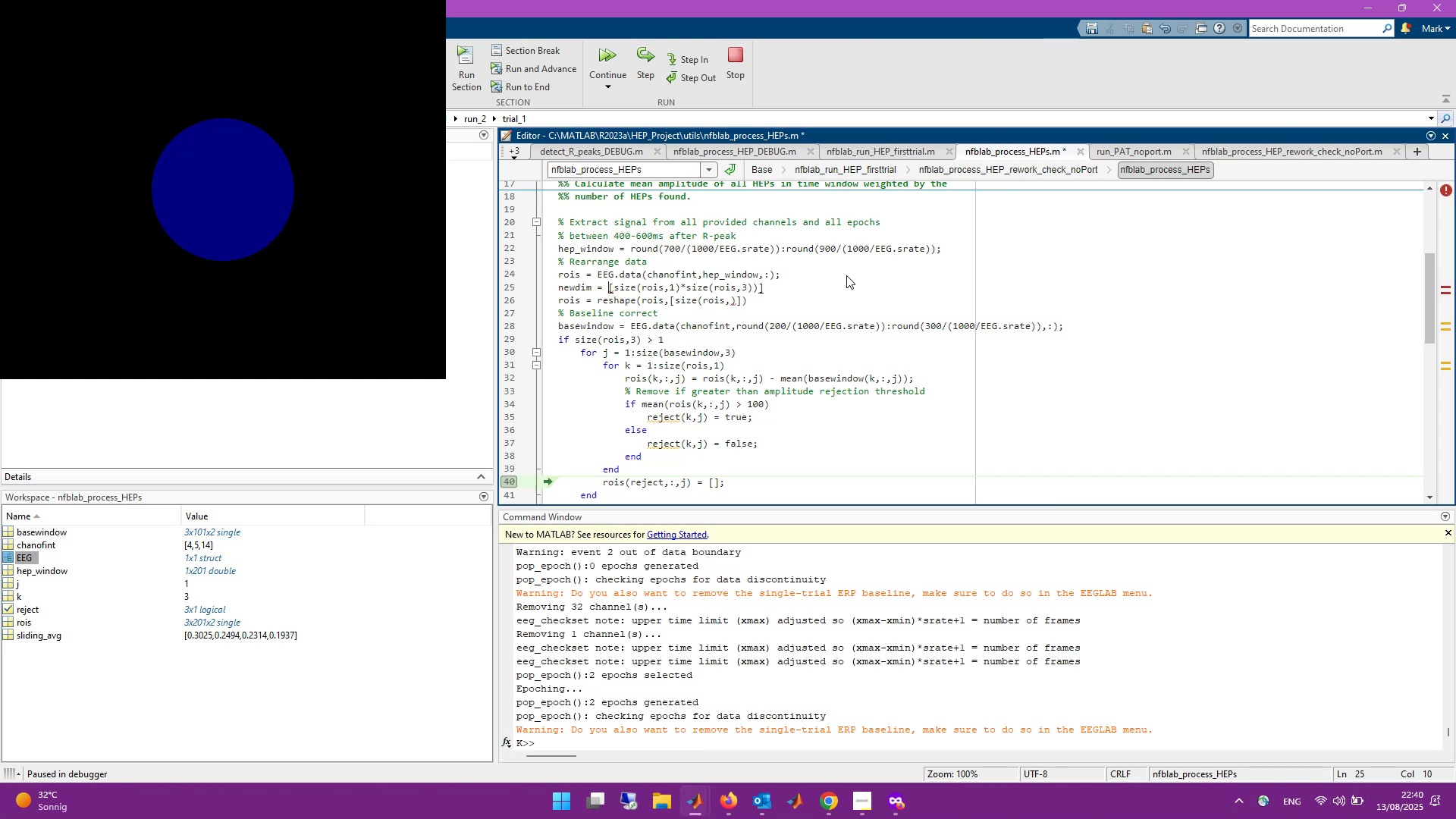 
key(Control+ArrowRight)
 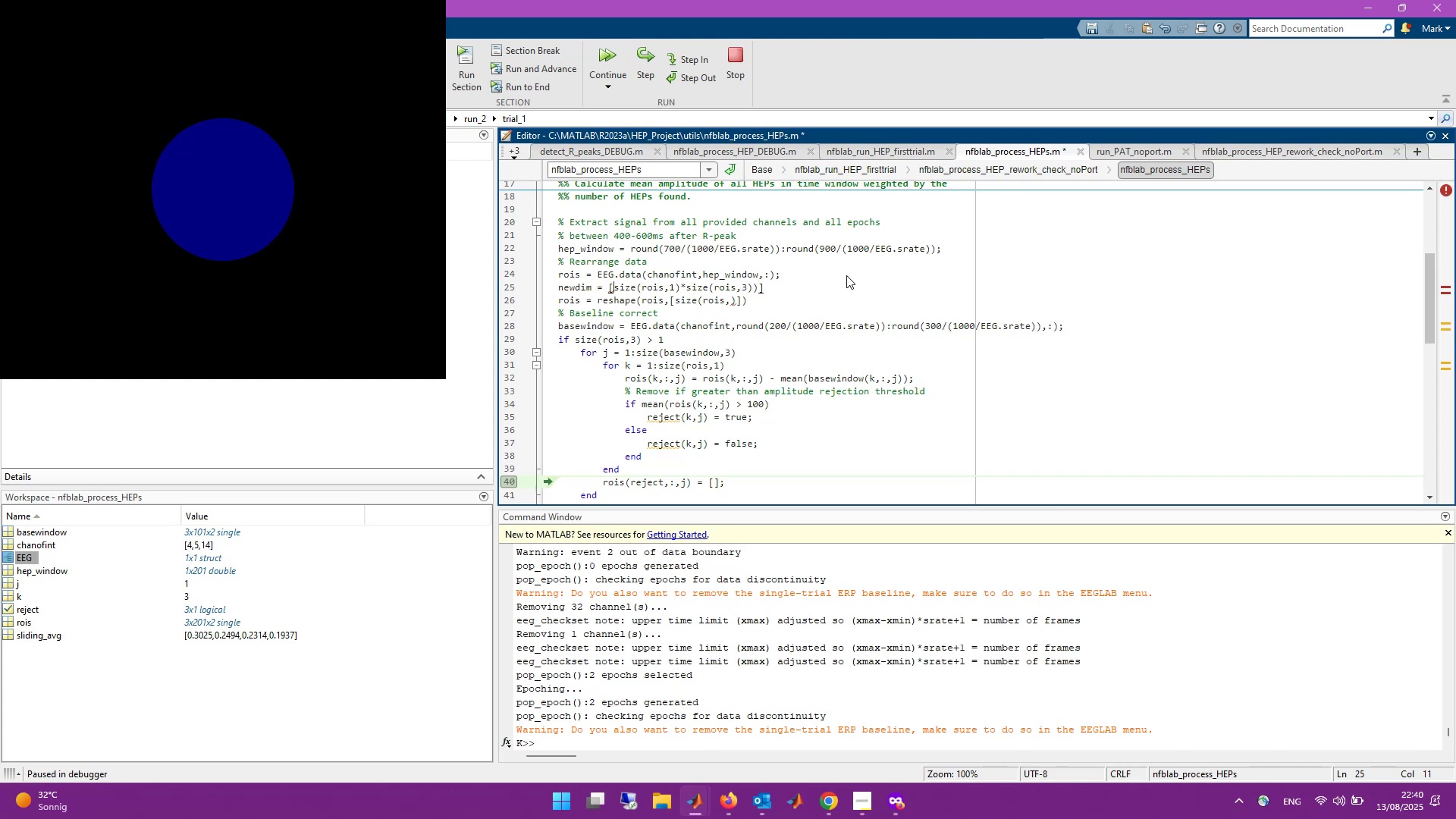 
key(Shift+0)
 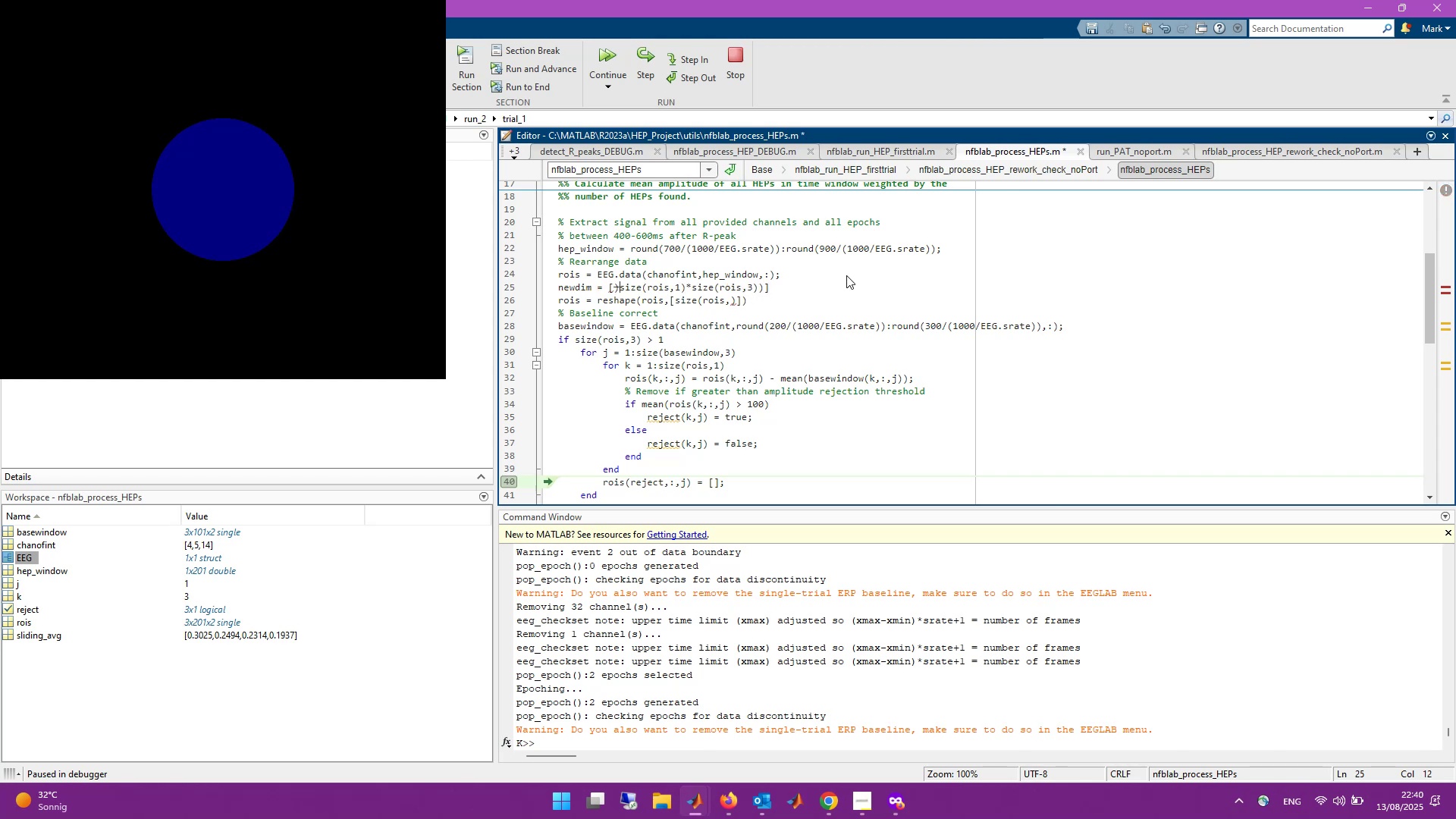 
key(Shift+Backspace)
 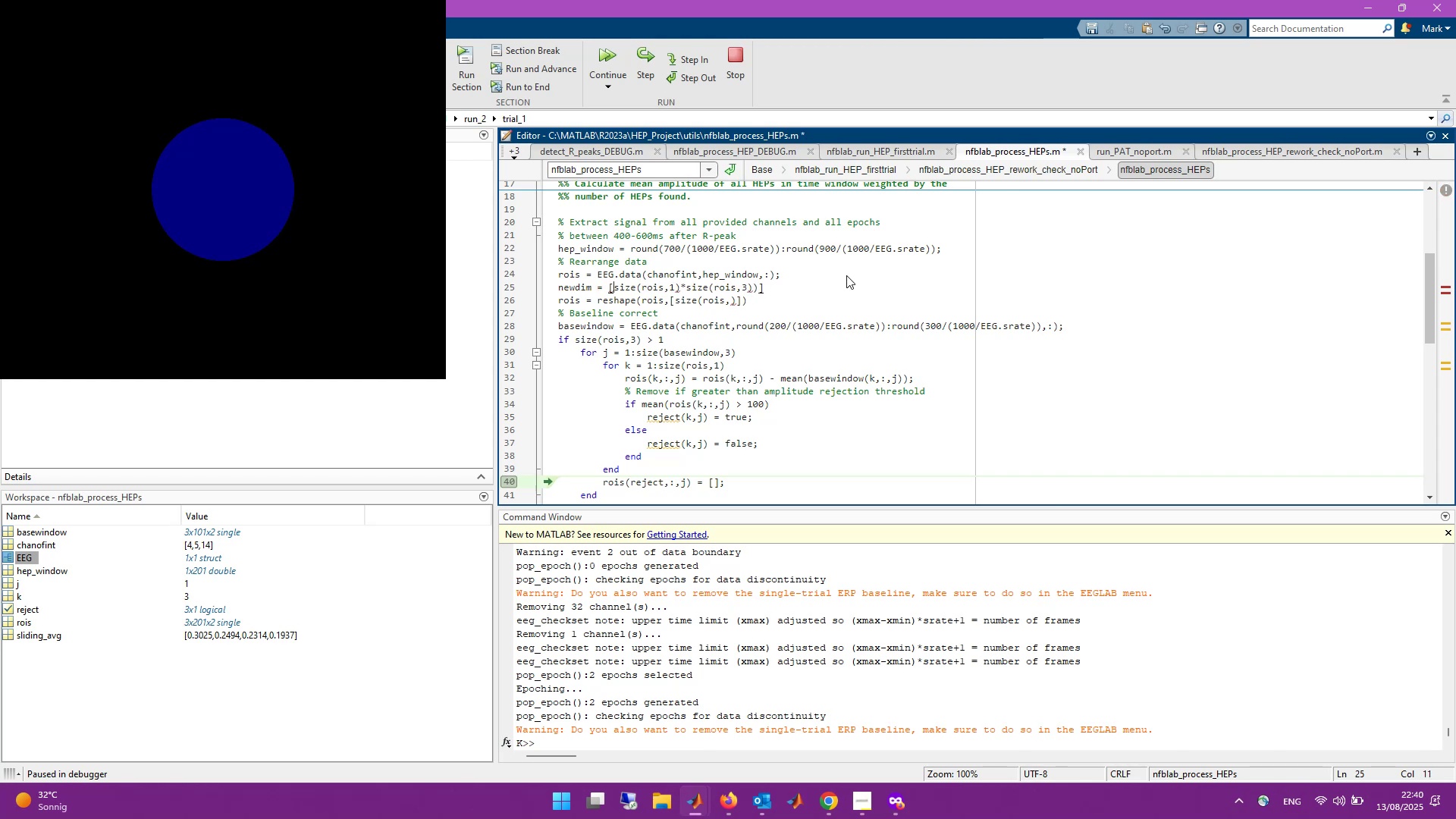 
key(Shift+9)
 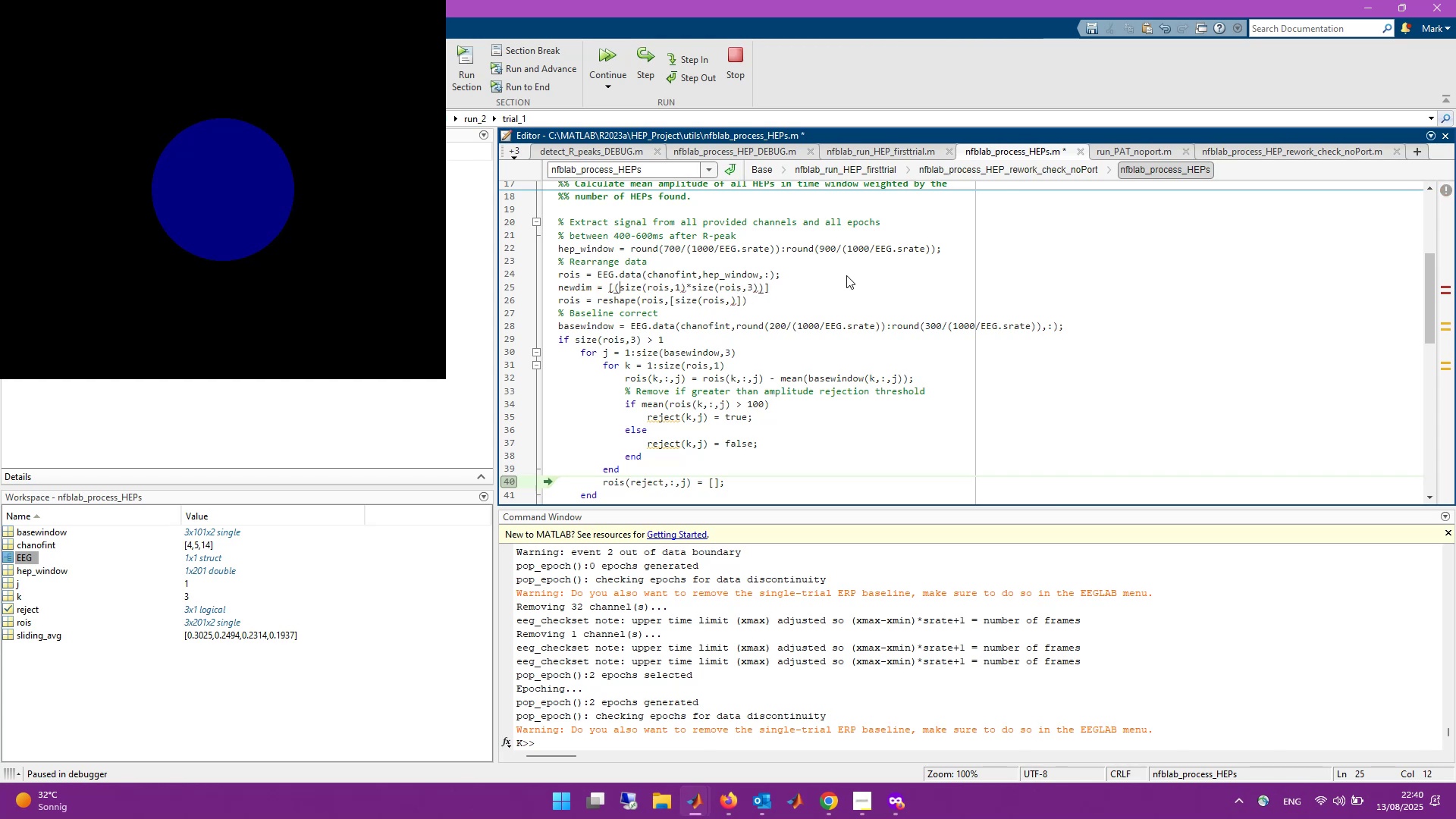 
key(Control+ArrowRight)
 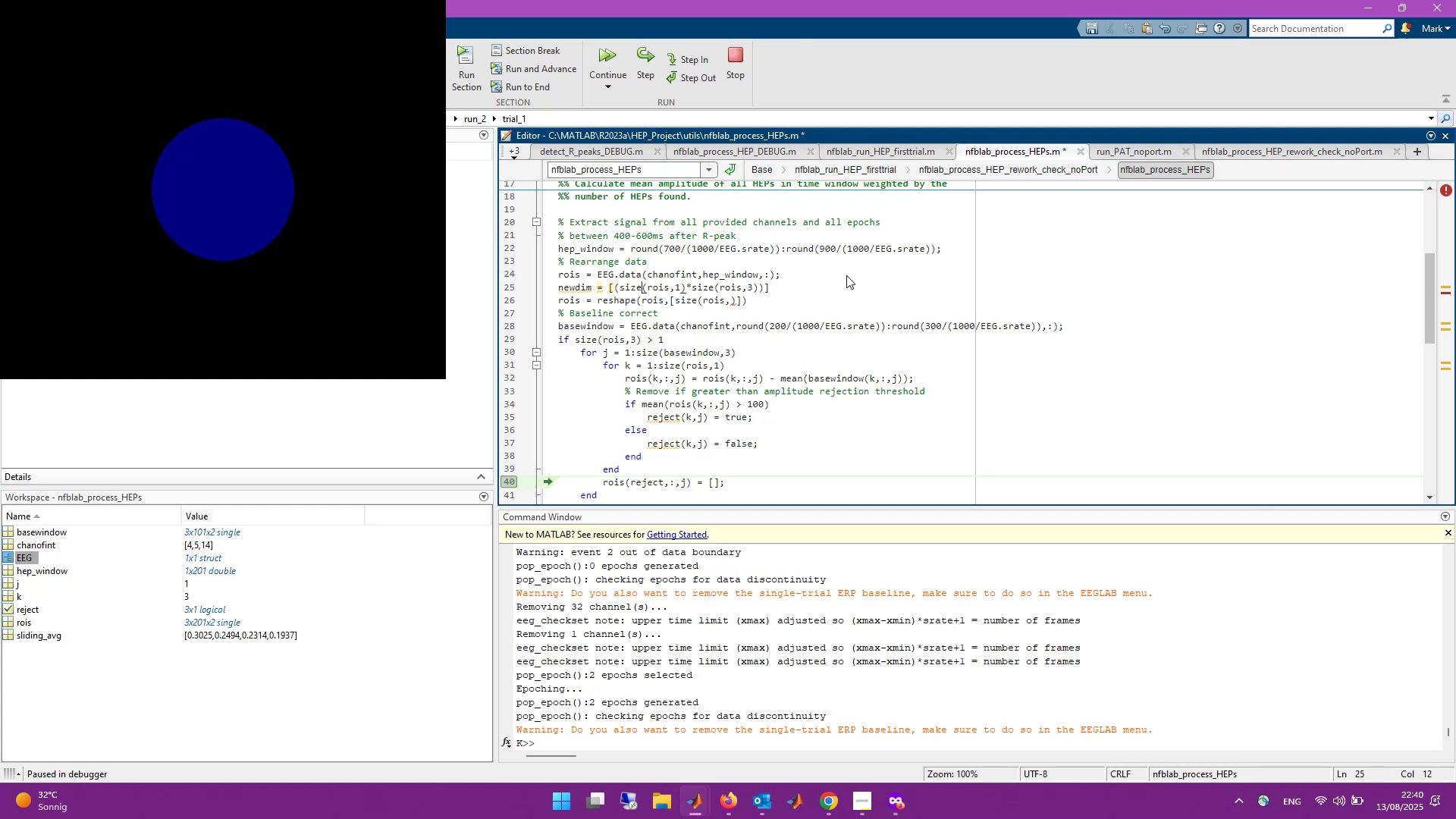 
key(Control+ArrowRight)
 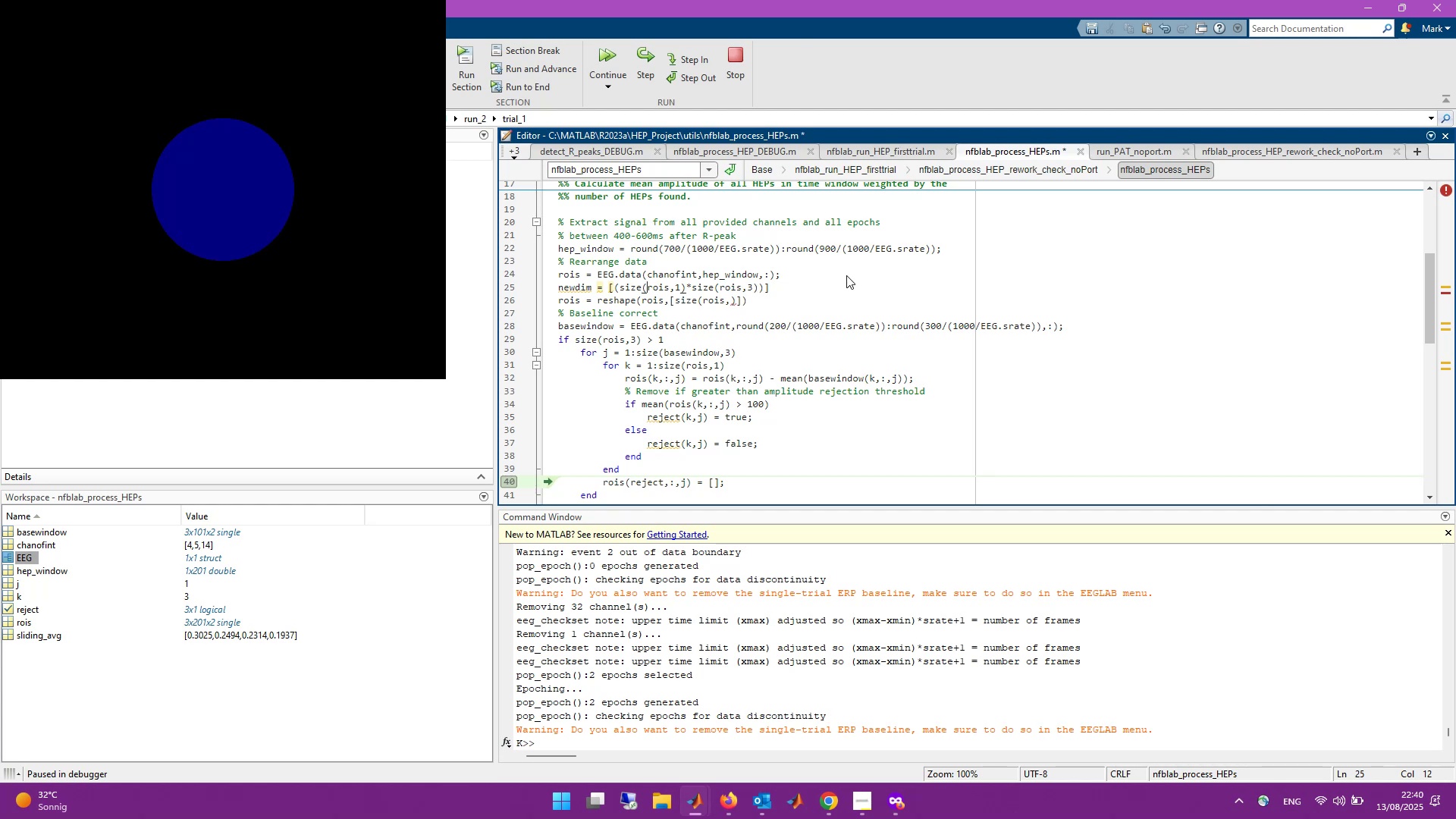 
key(Control+ArrowRight)
 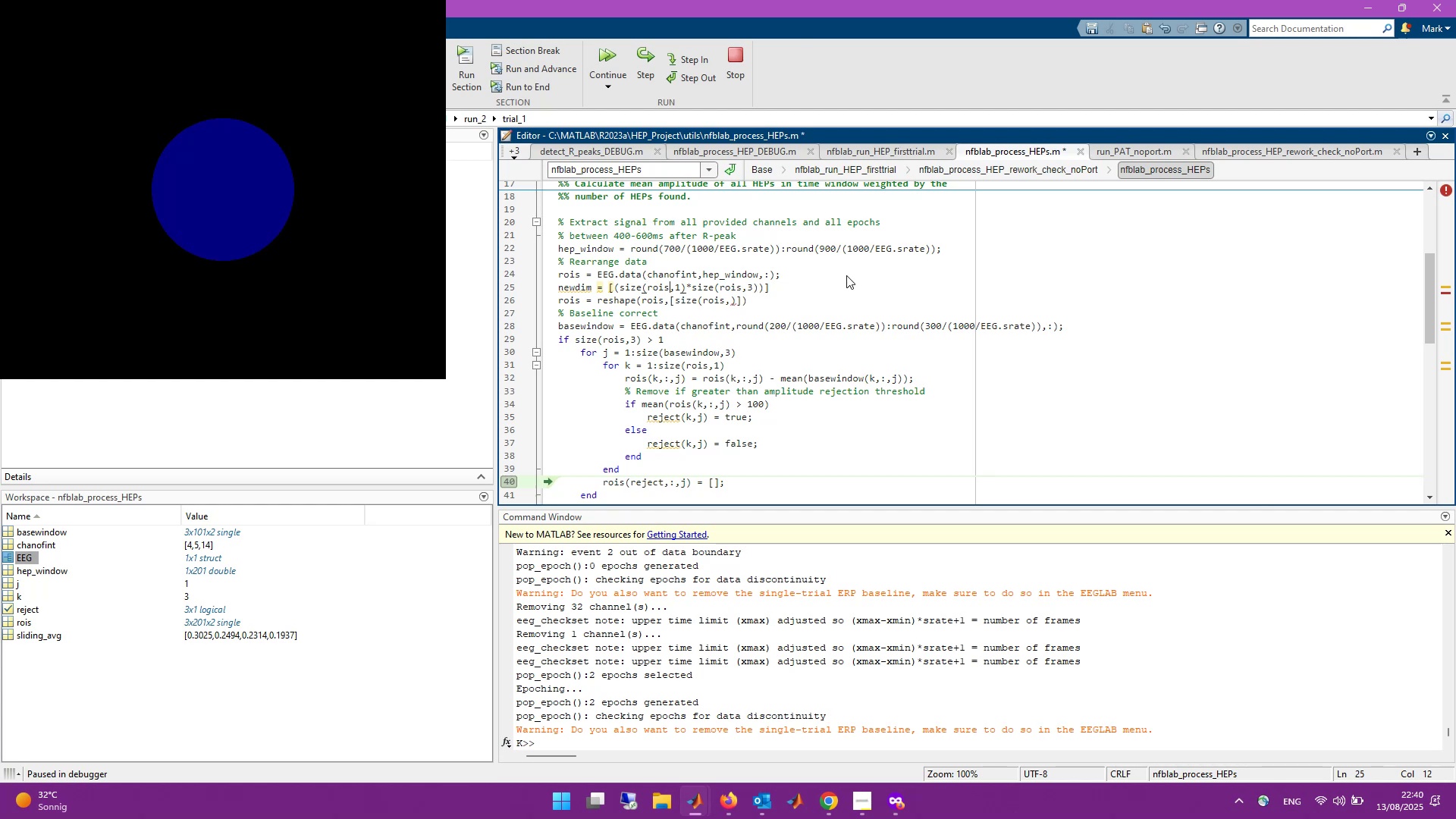 
key(Control+ArrowRight)
 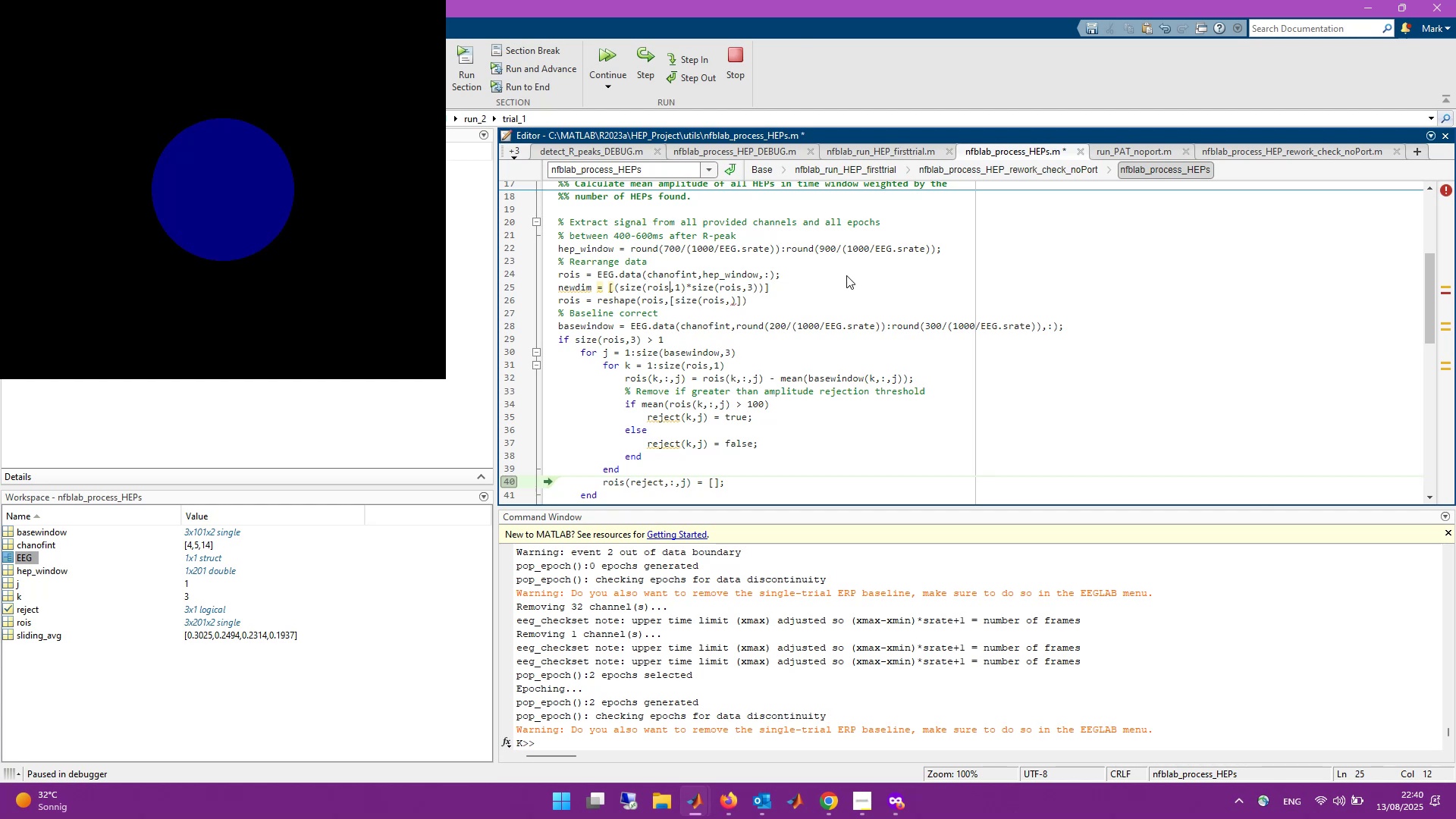 
key(Control+ArrowRight)
 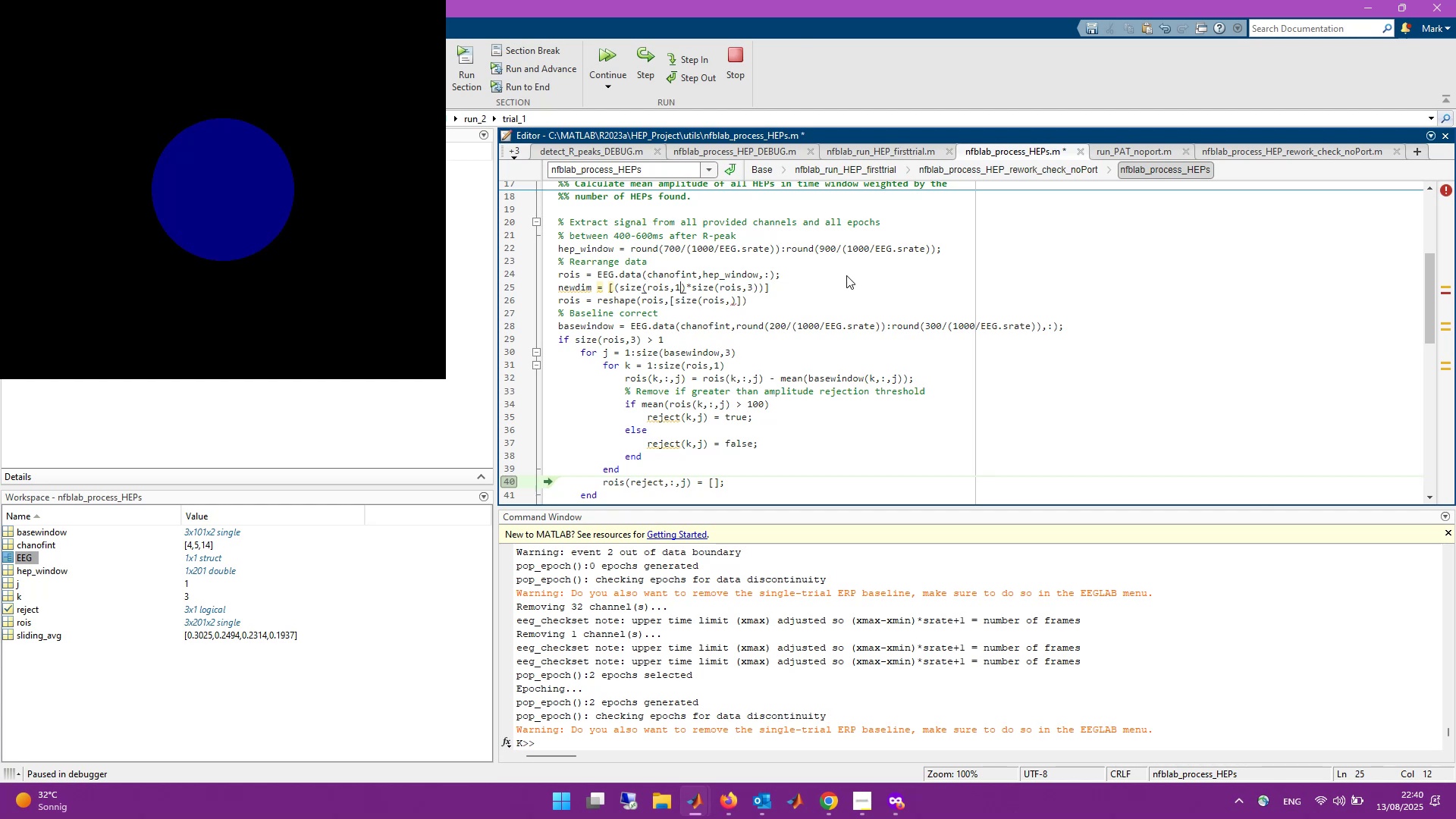 
key(Control+ArrowRight)
 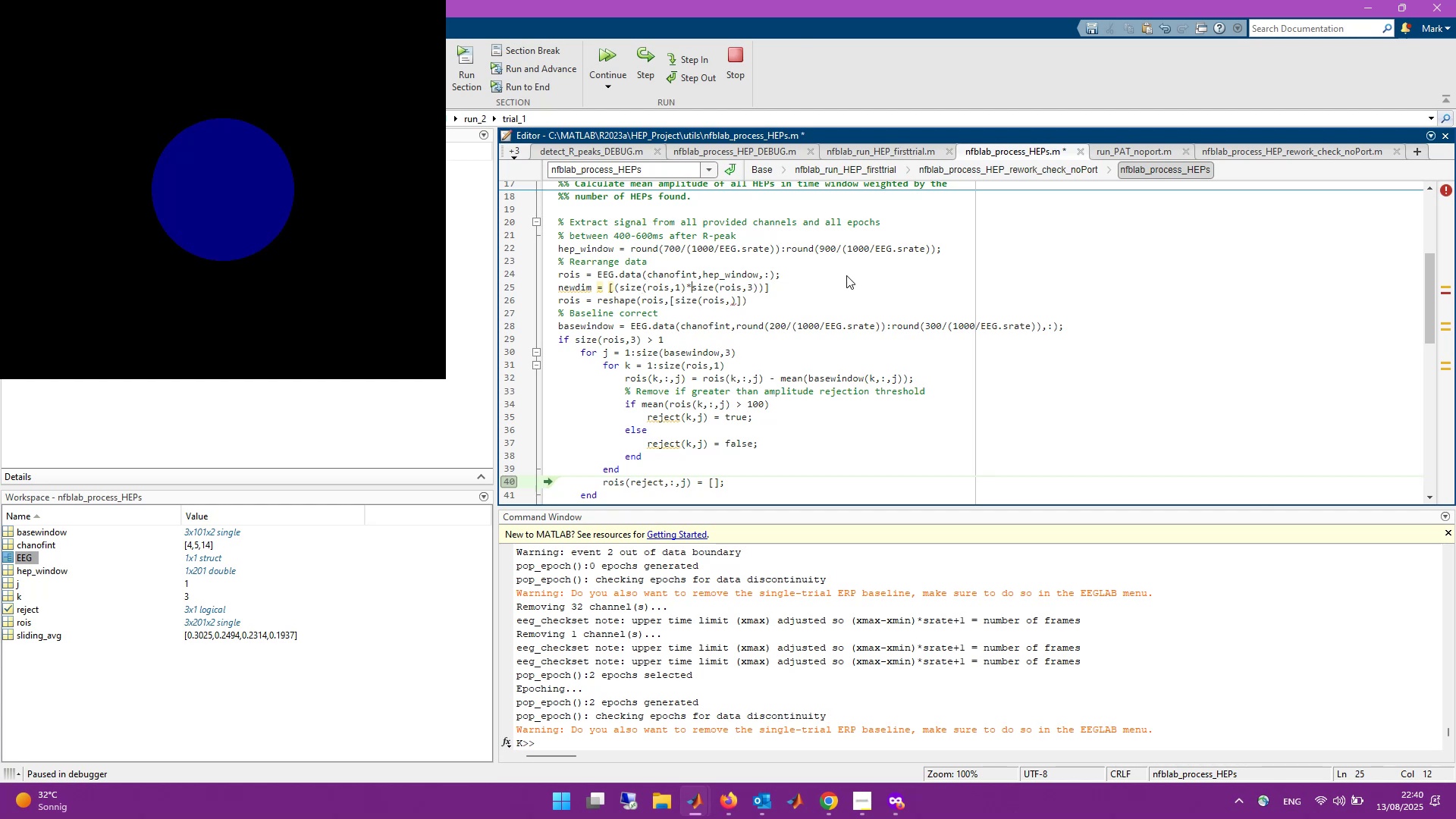 
key(Control+ArrowRight)
 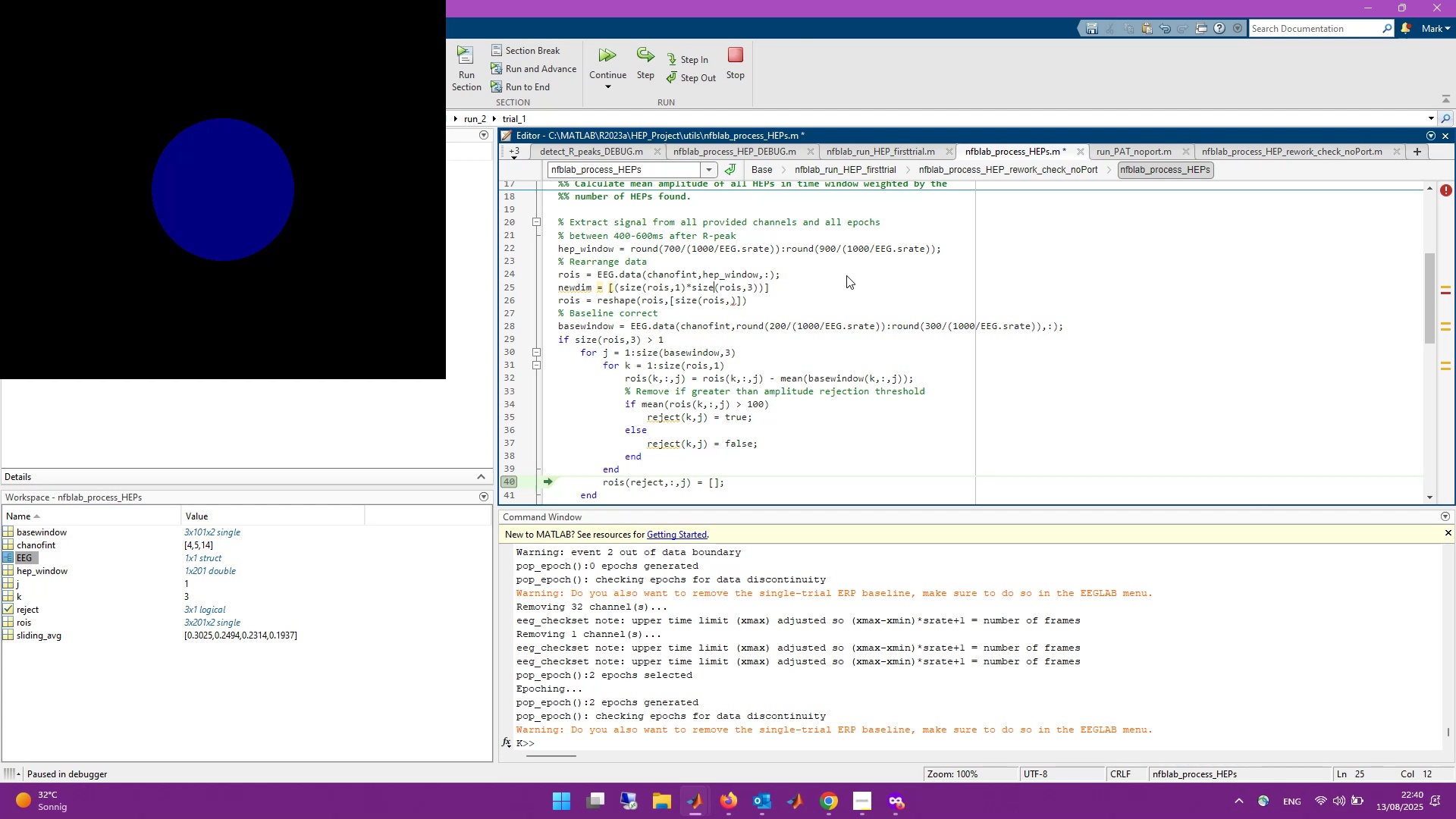 
key(Control+ArrowRight)
 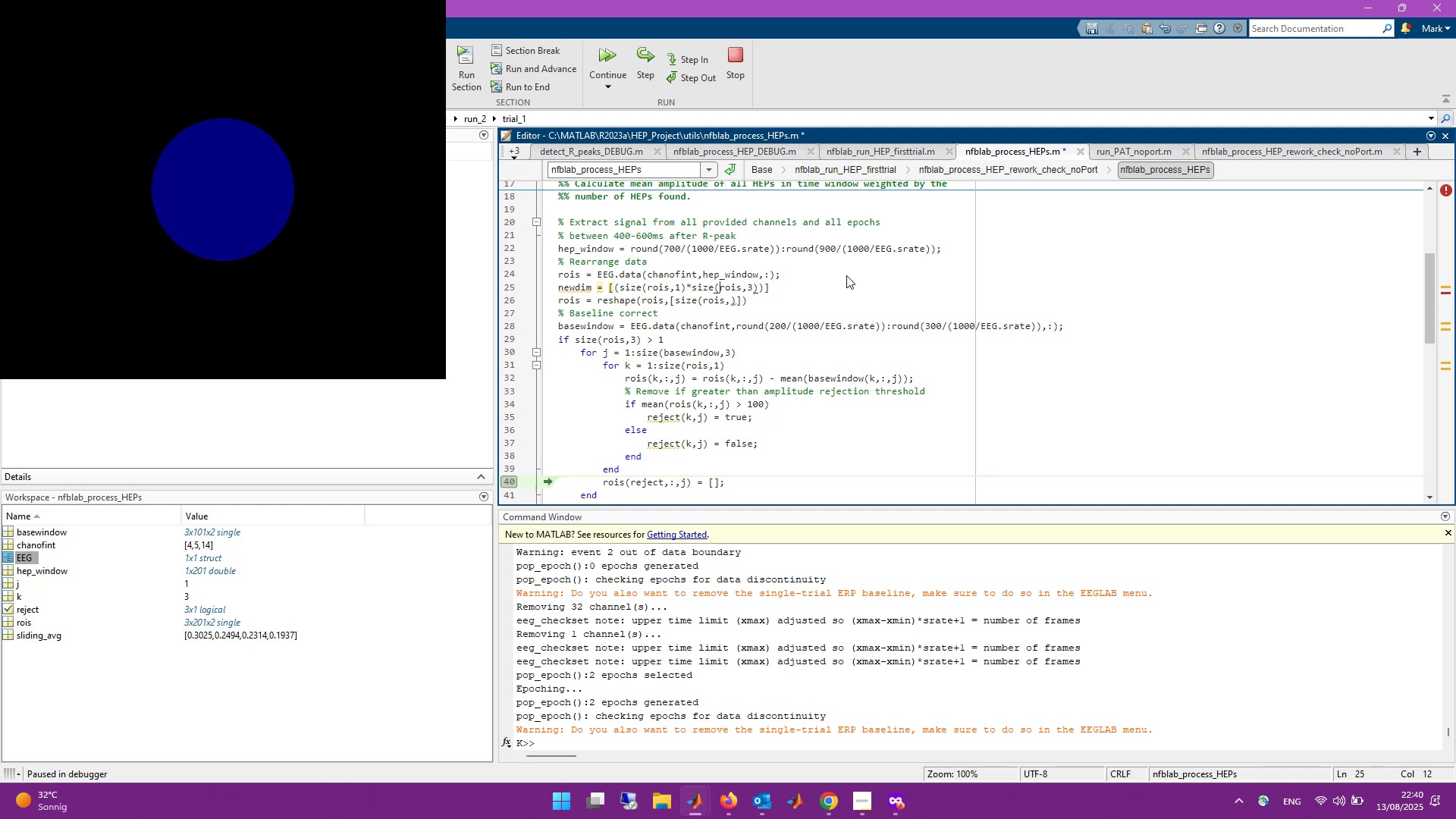 
key(Control+ArrowRight)
 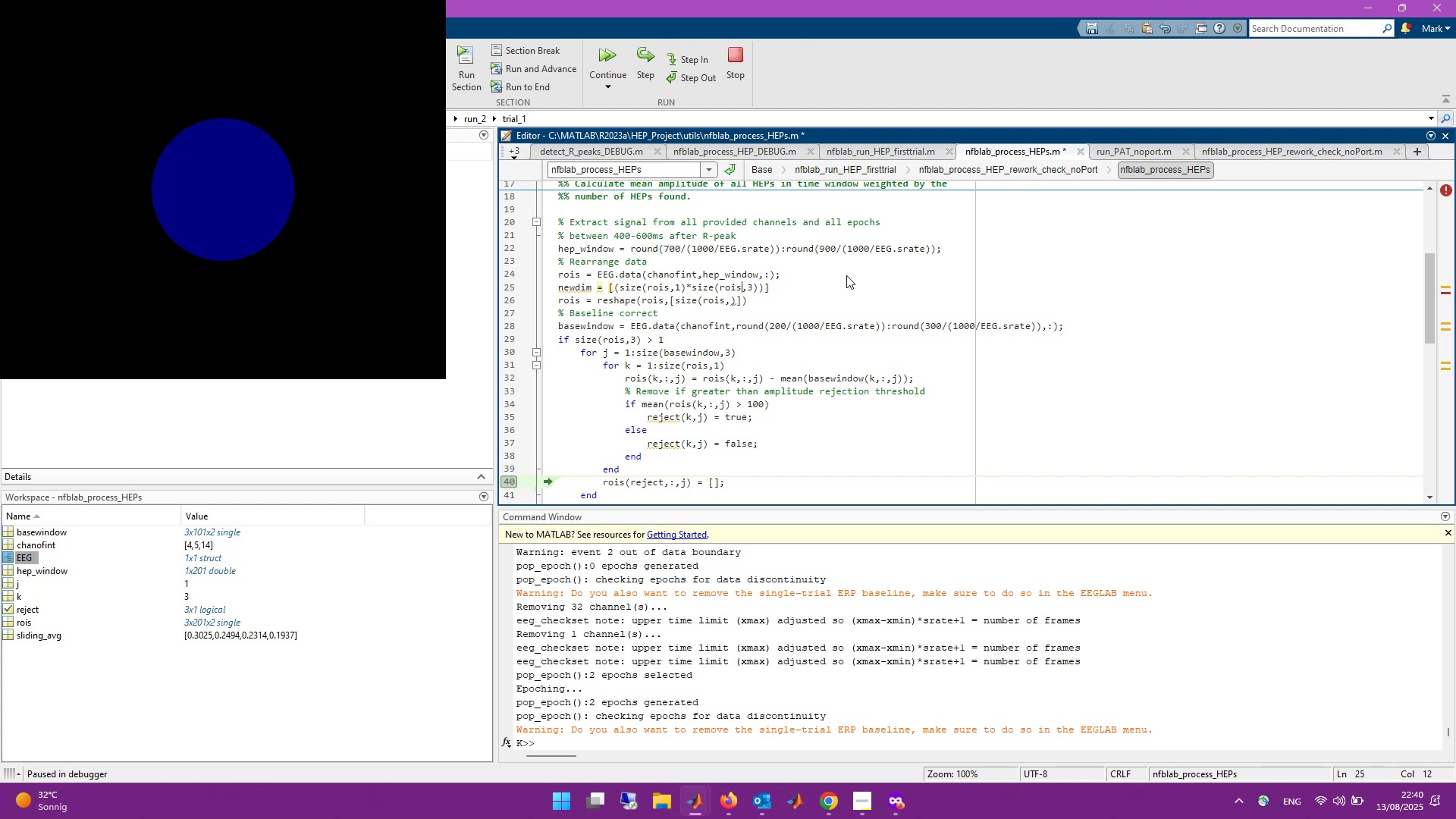 
key(Control+ArrowRight)
 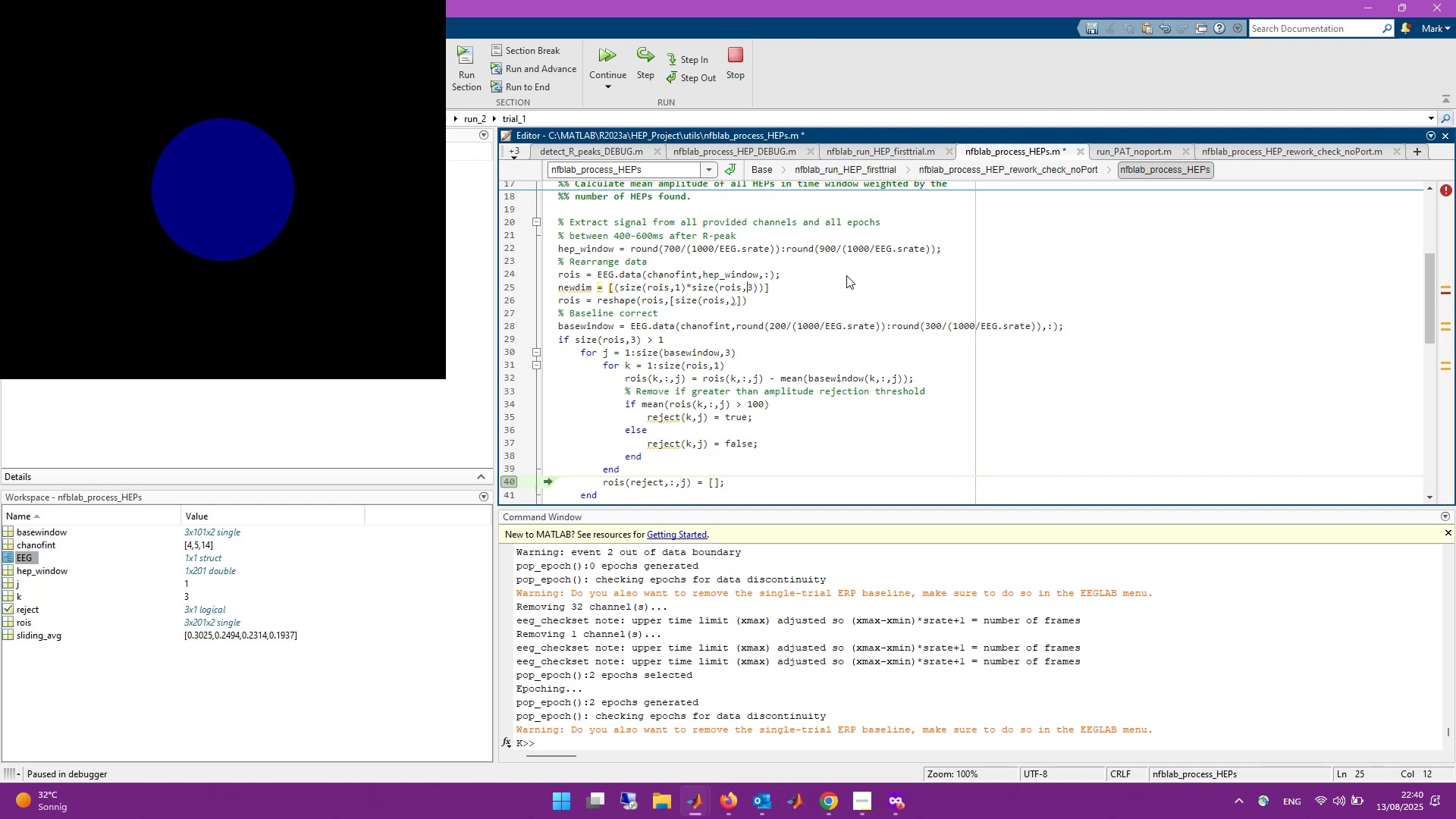 
key(Control+ArrowRight)
 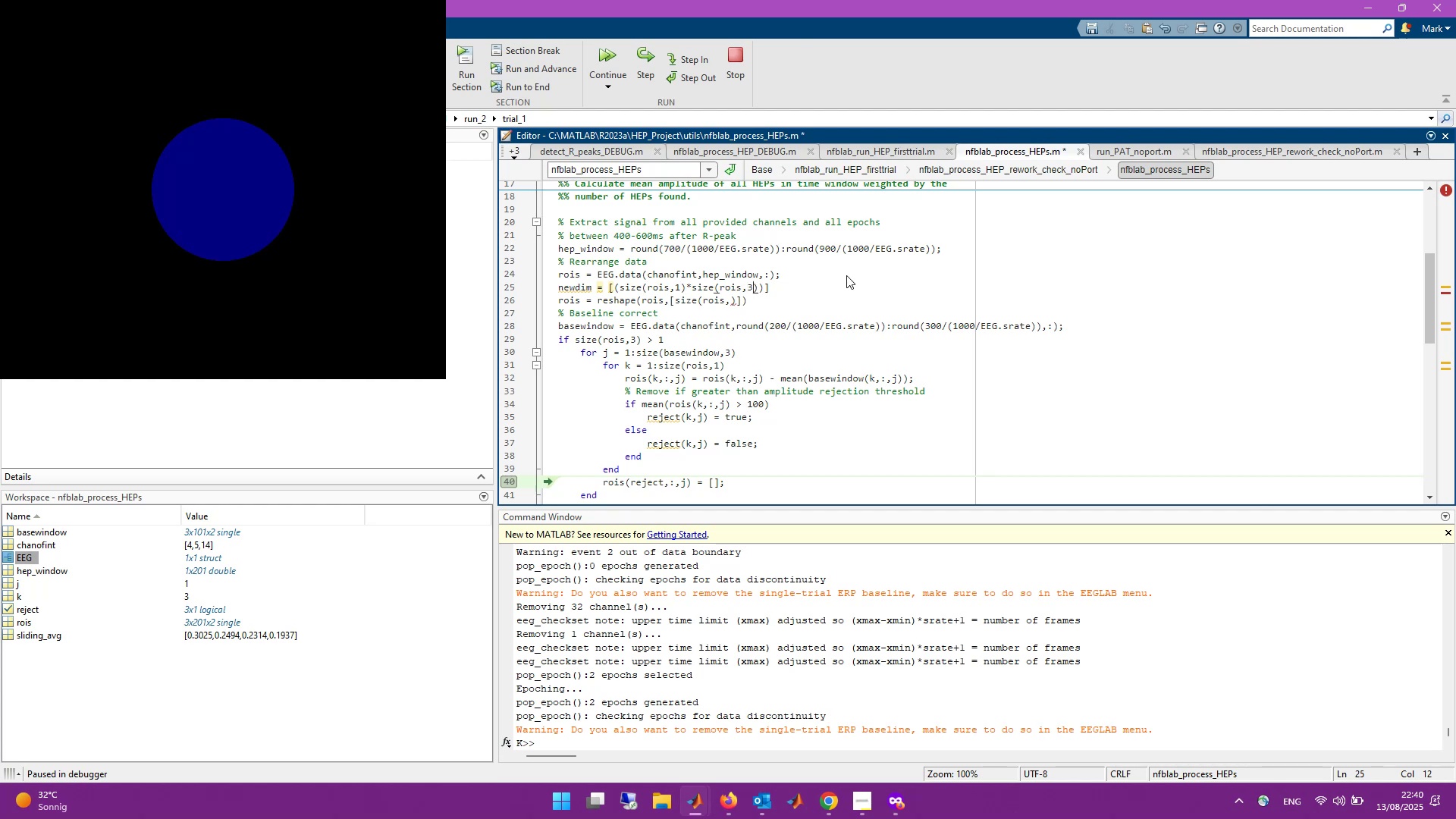 
key(Control+ArrowRight)
 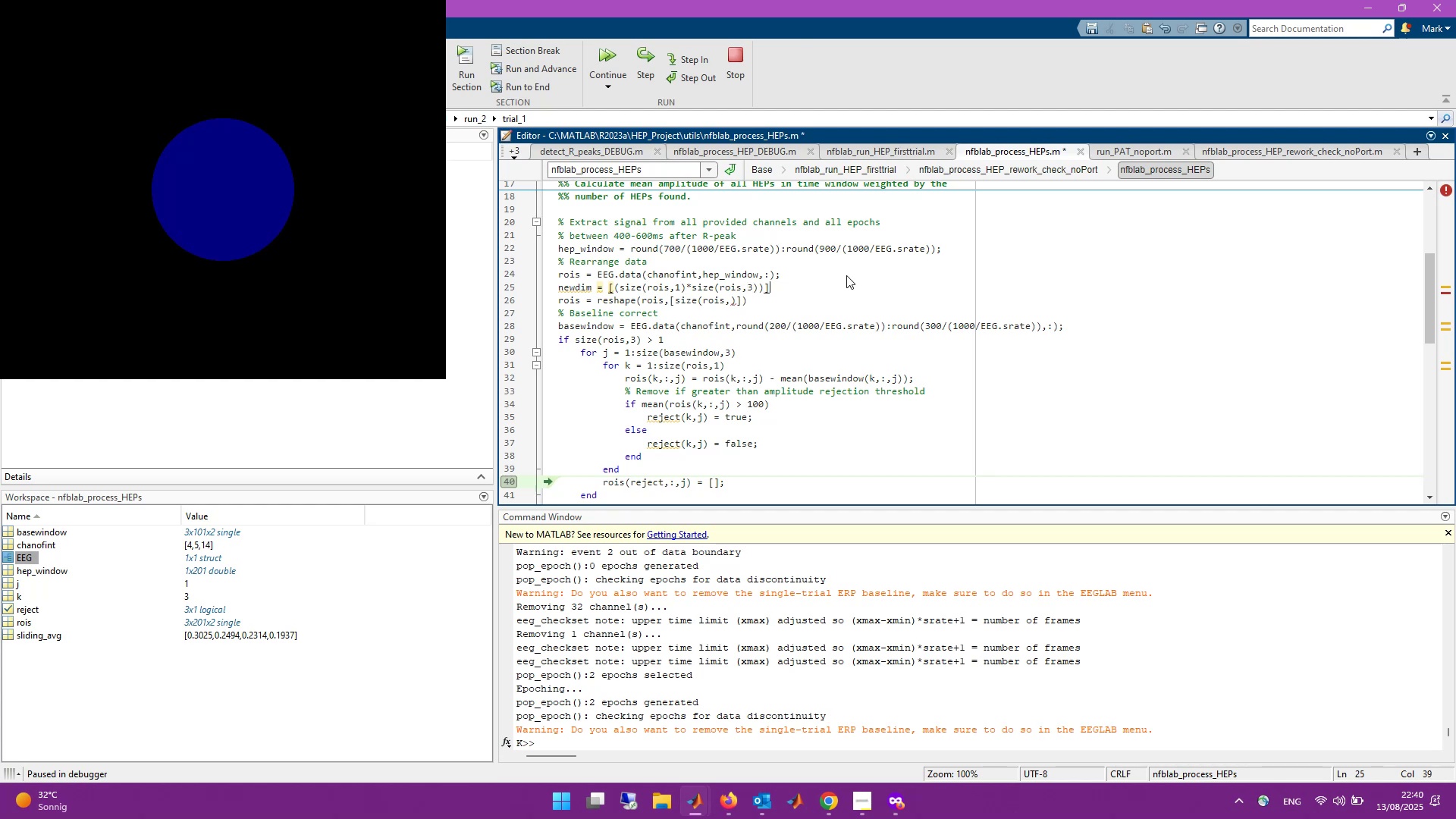 
key(ArrowLeft)
 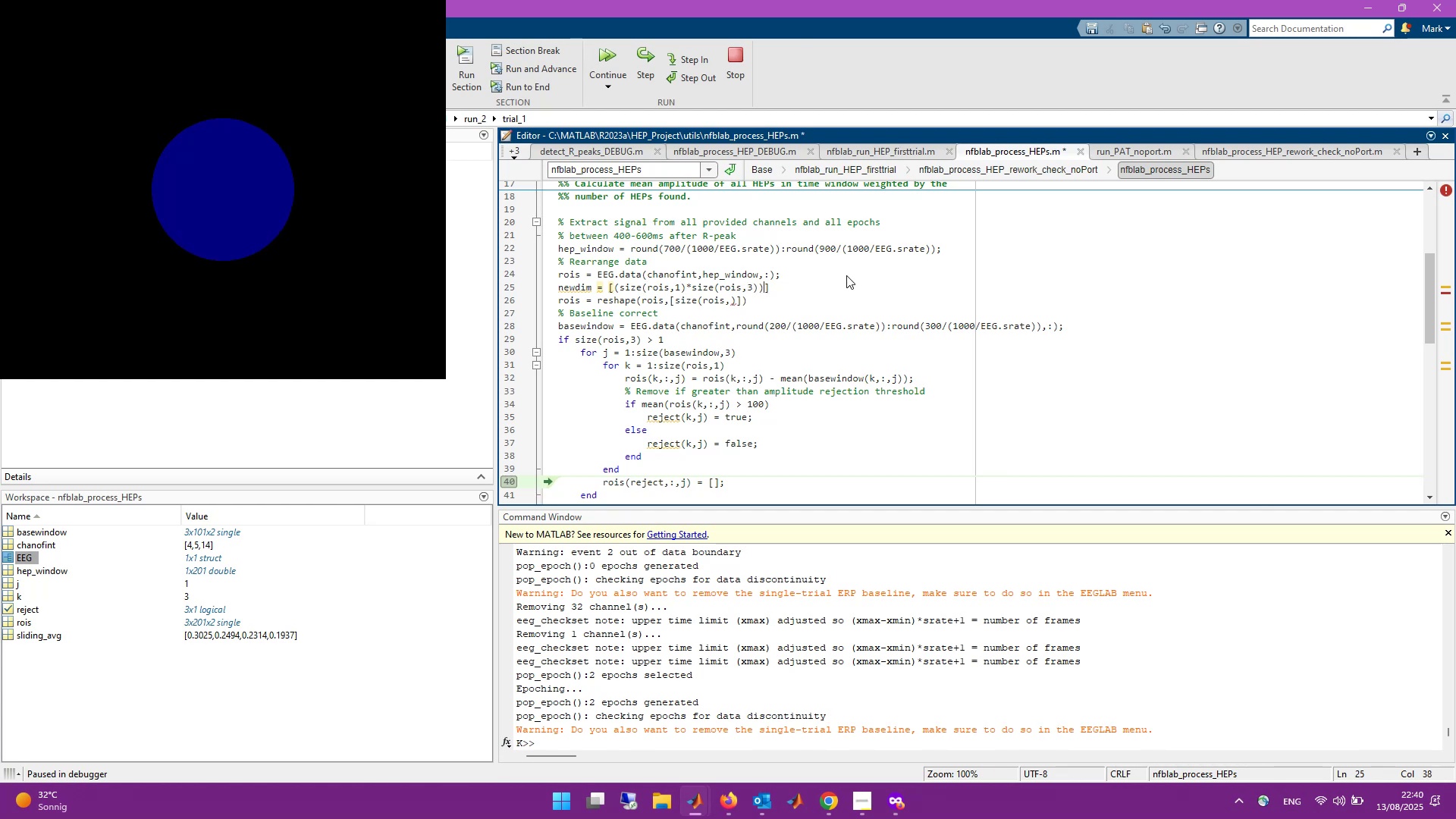 
key(Comma)
 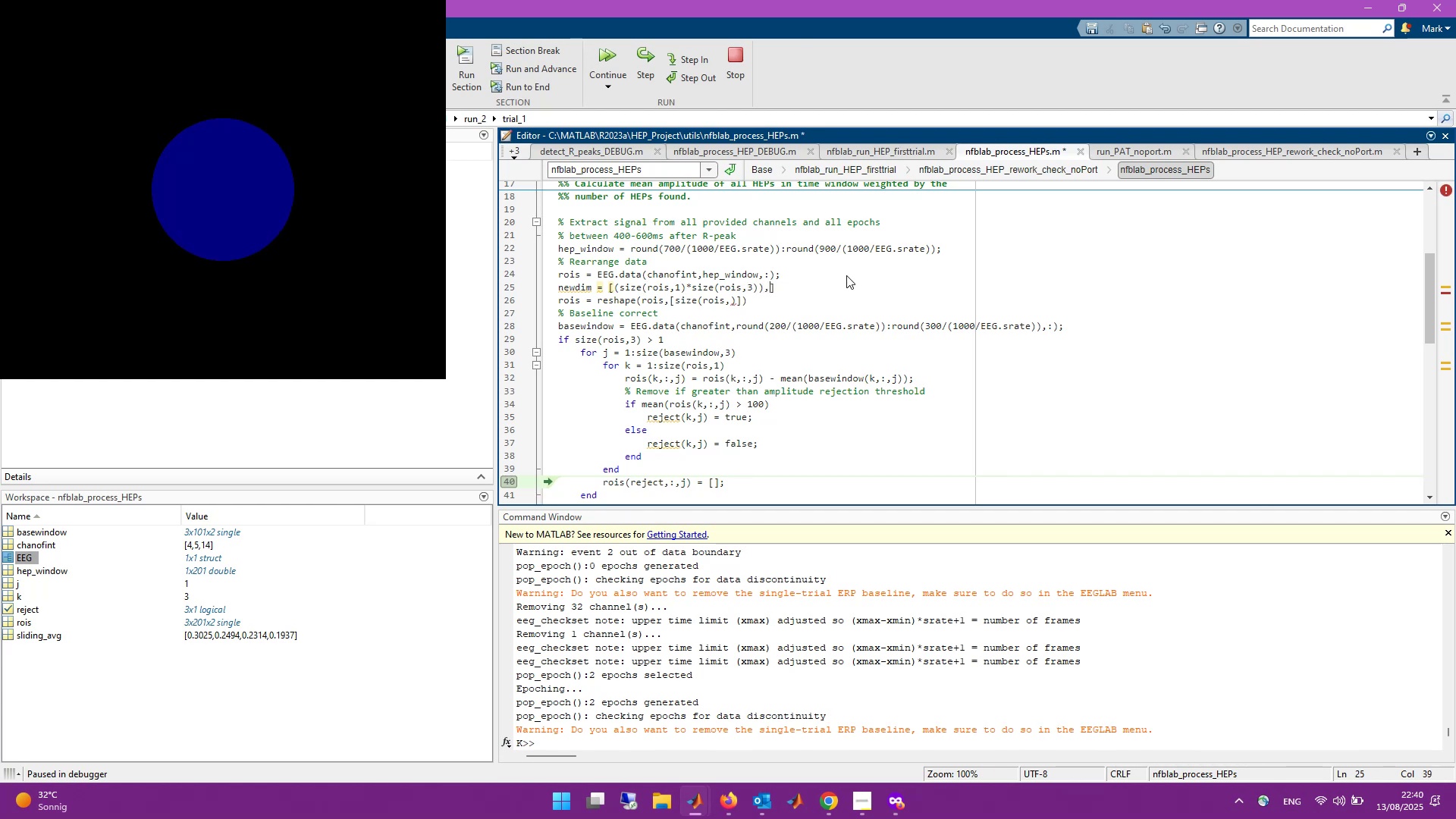 
type(size(rois,2)
 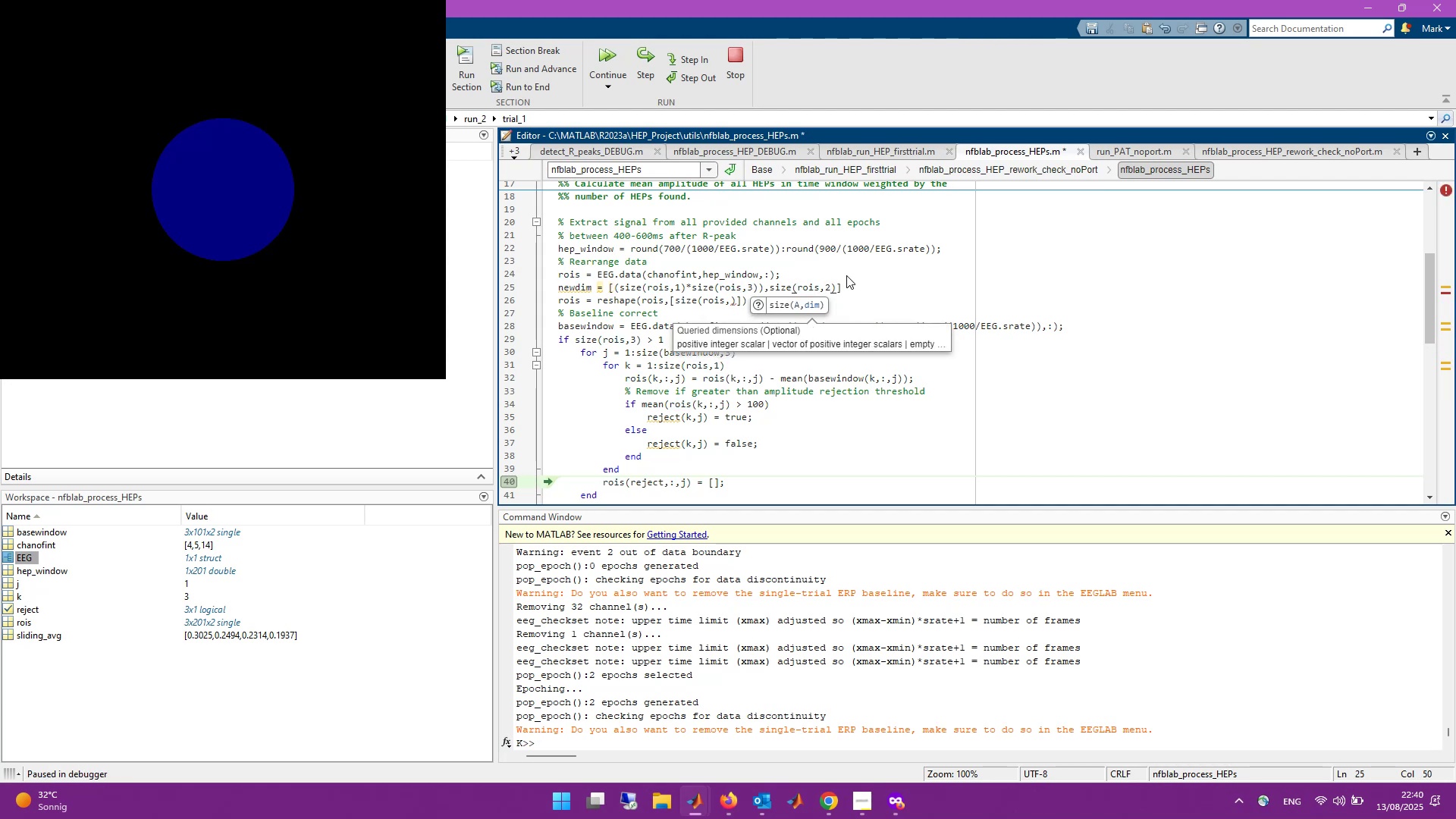 
key(ArrowRight)
 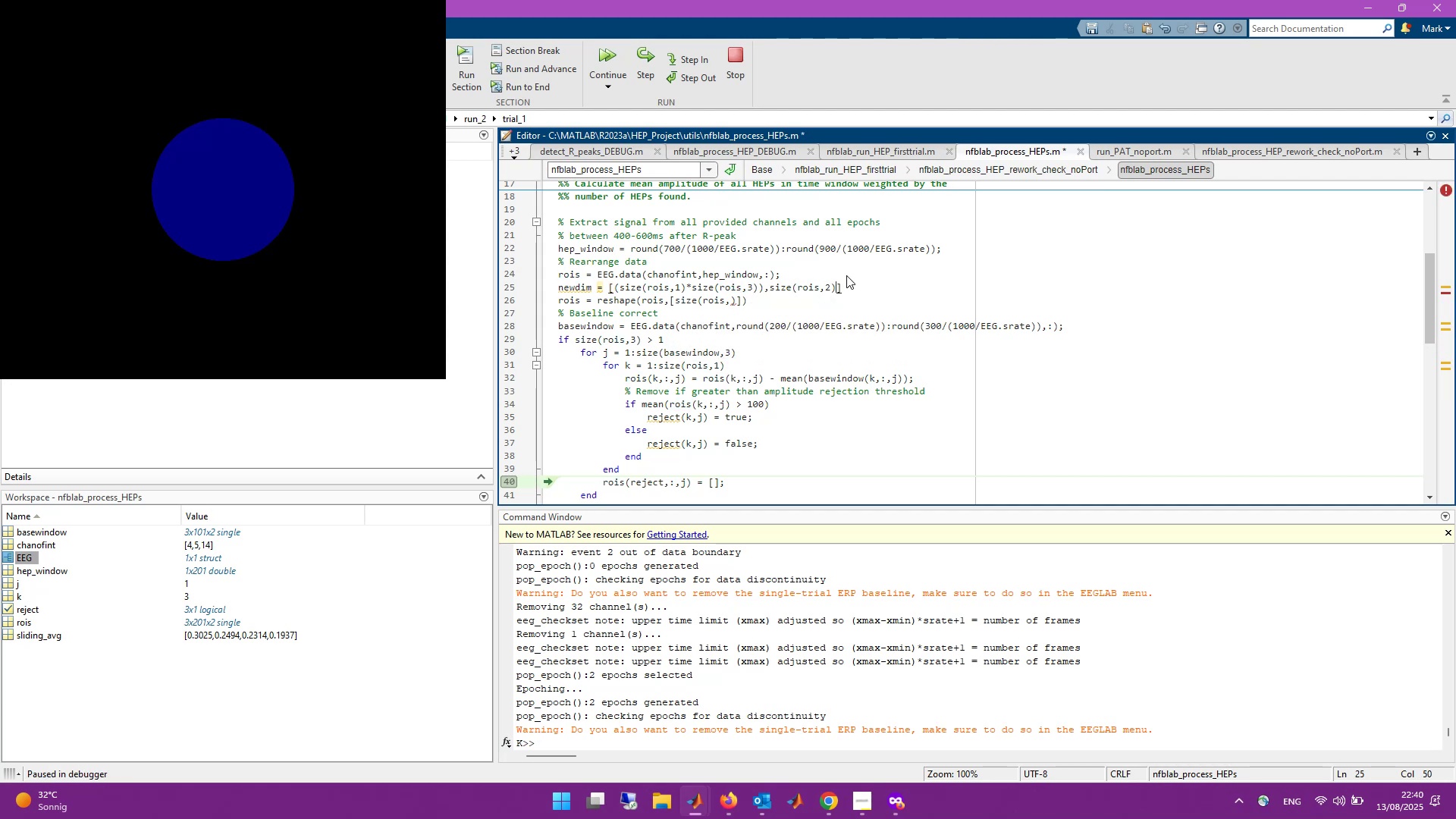 
key(ArrowRight)
 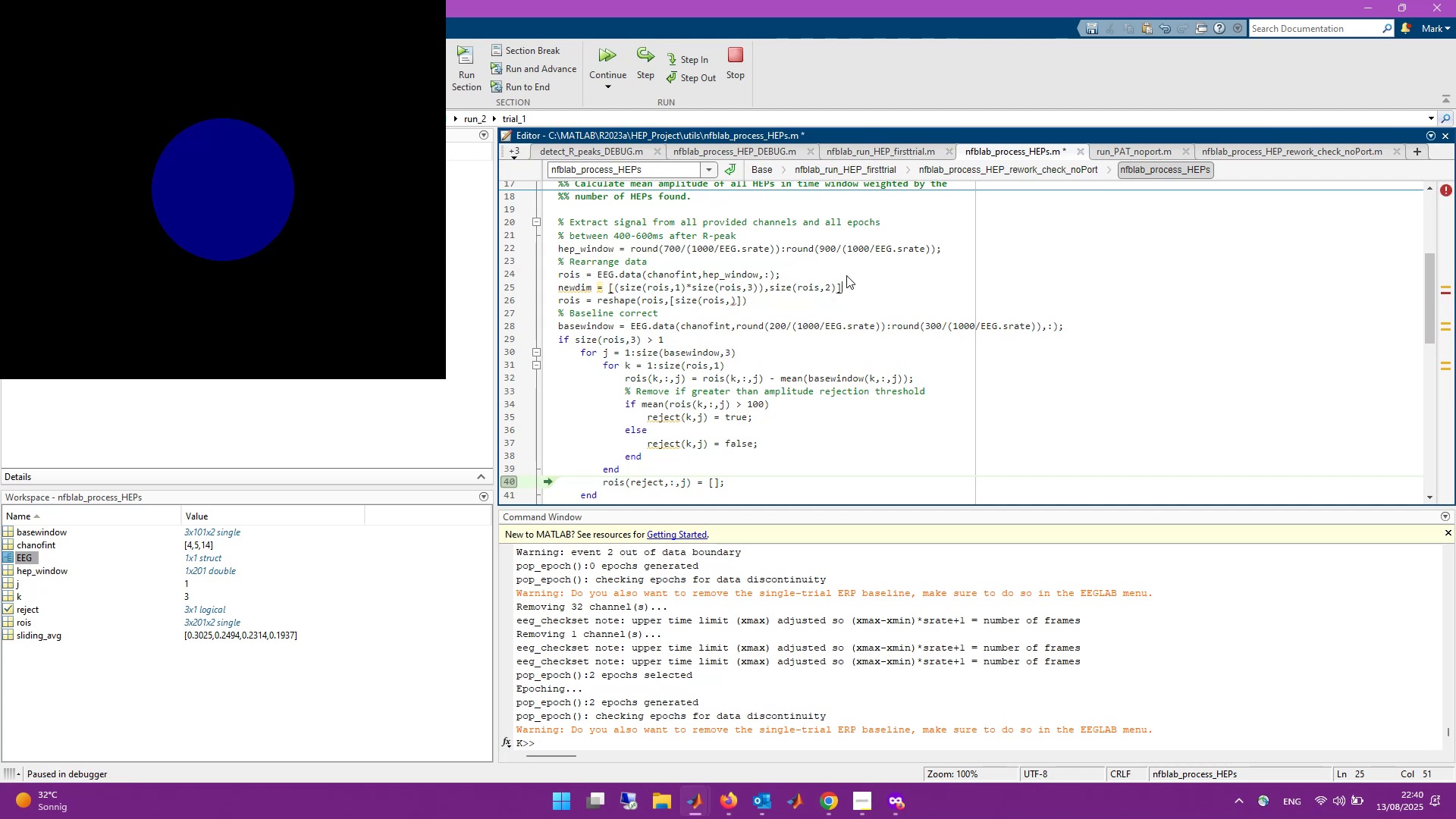 
key(Semicolon)
 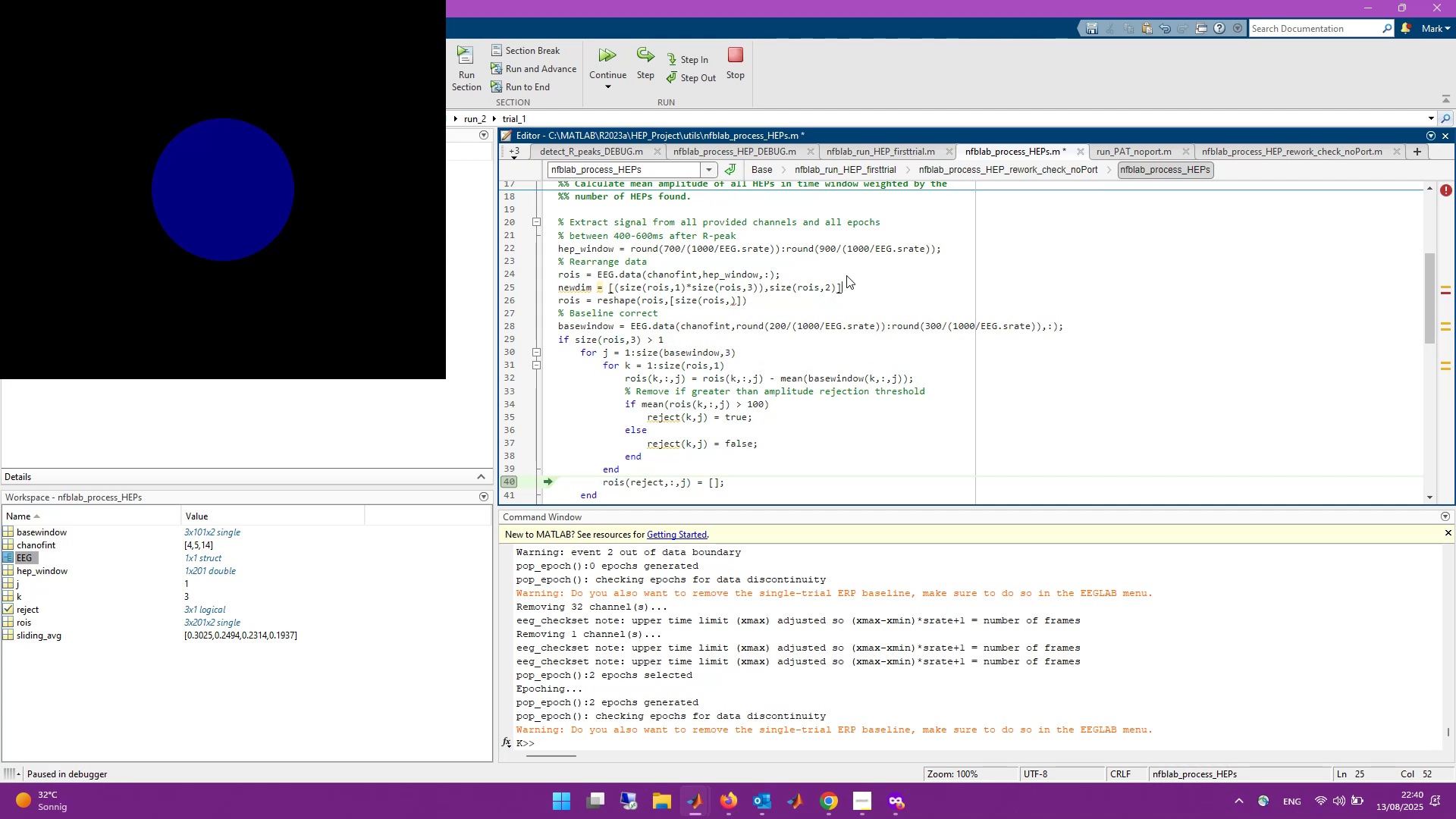 
key(Backquote)
 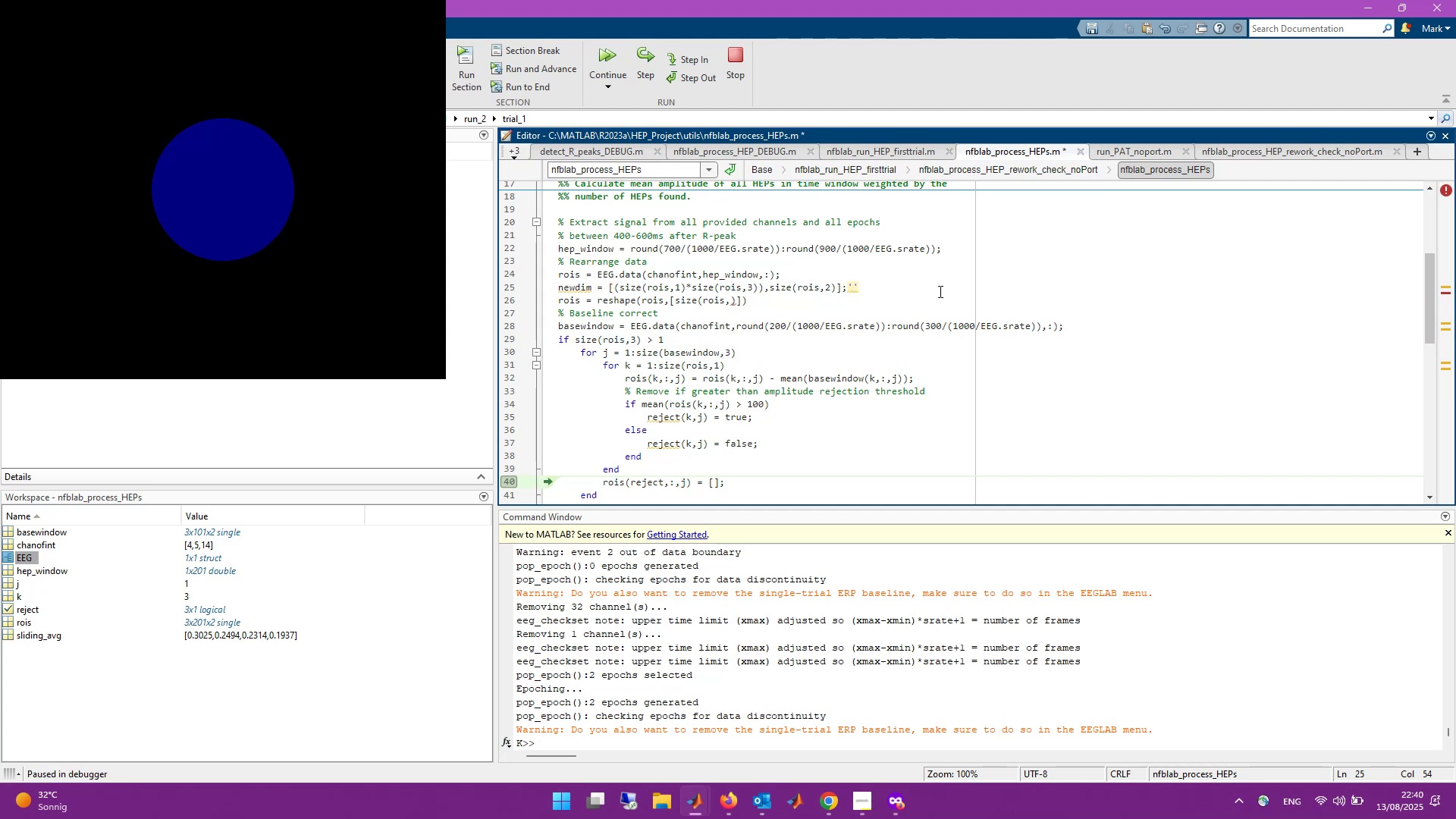 
key(Backspace)
 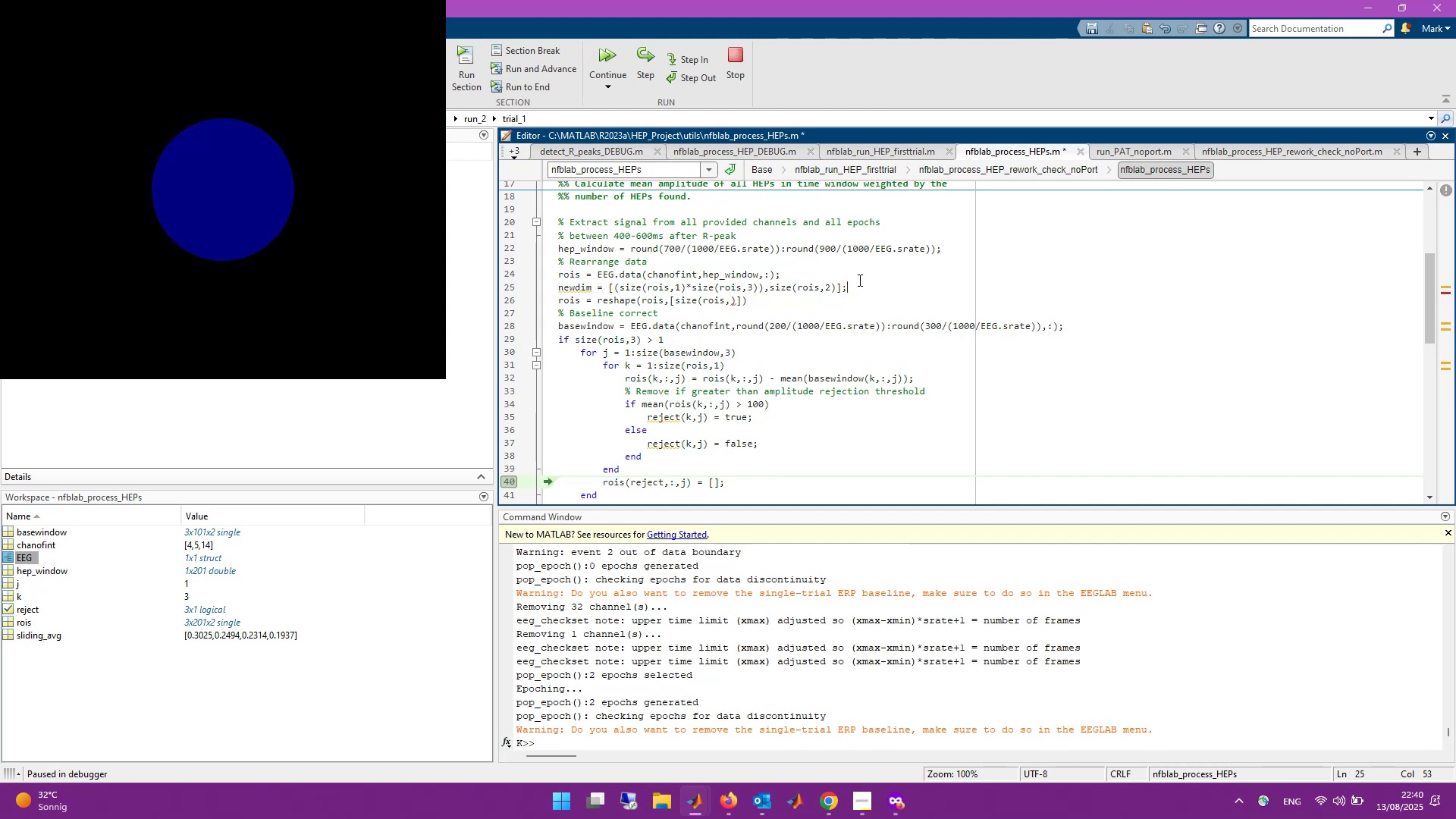 
left_click_drag(start_coordinate=[846, 285], to_coordinate=[557, 282])
 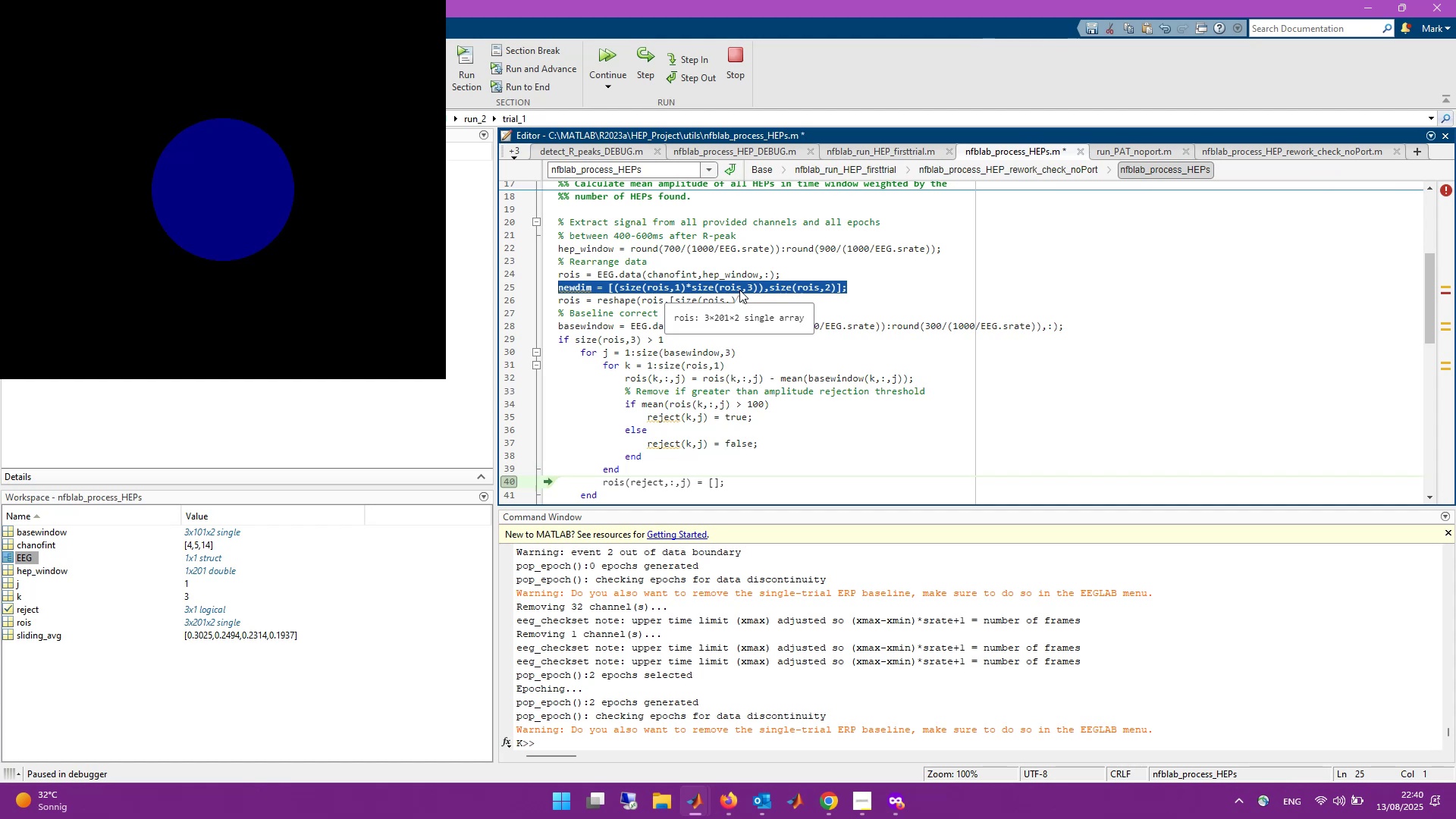 
key(F9)
 